 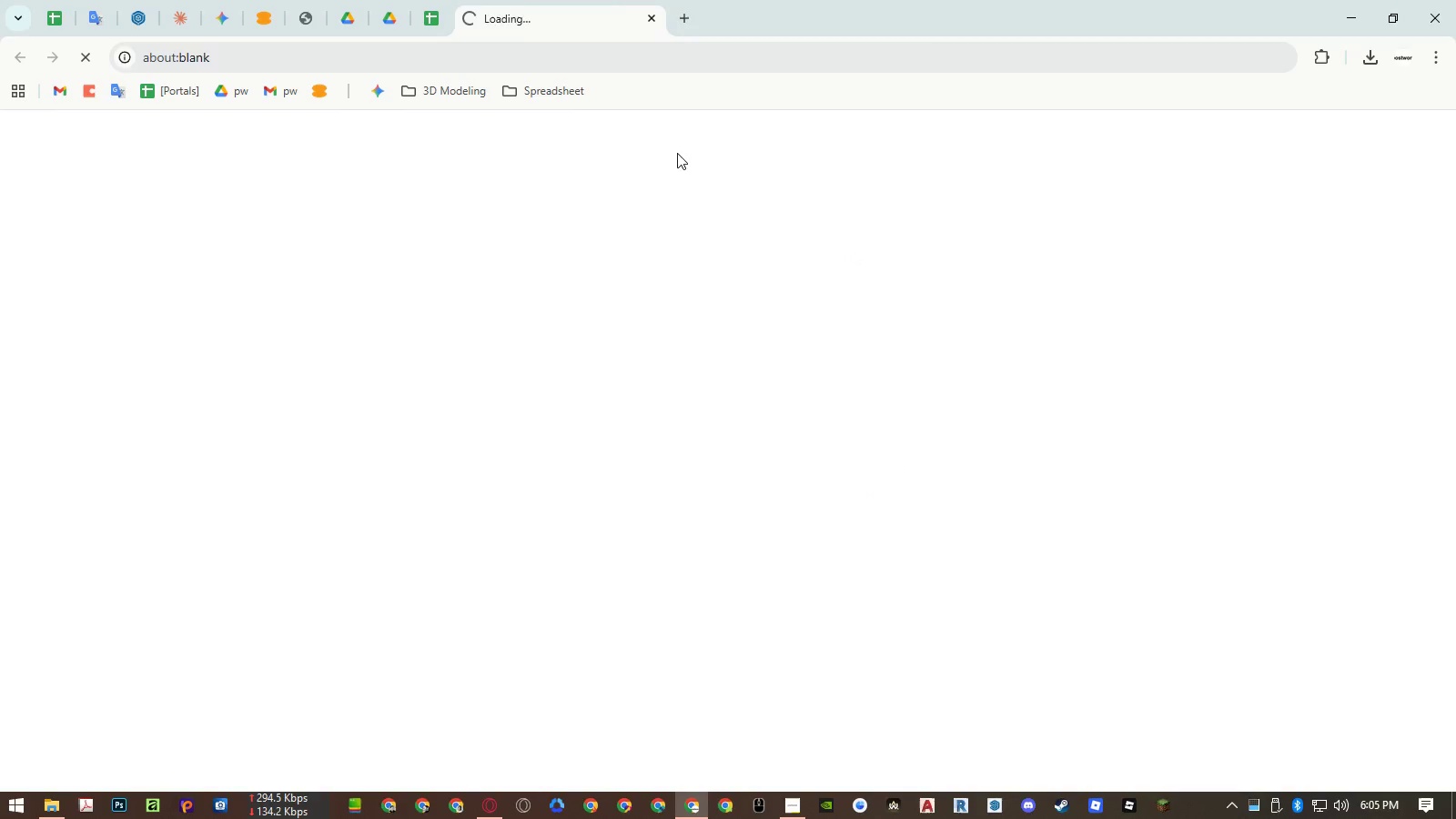 
double_click([163, 129])
 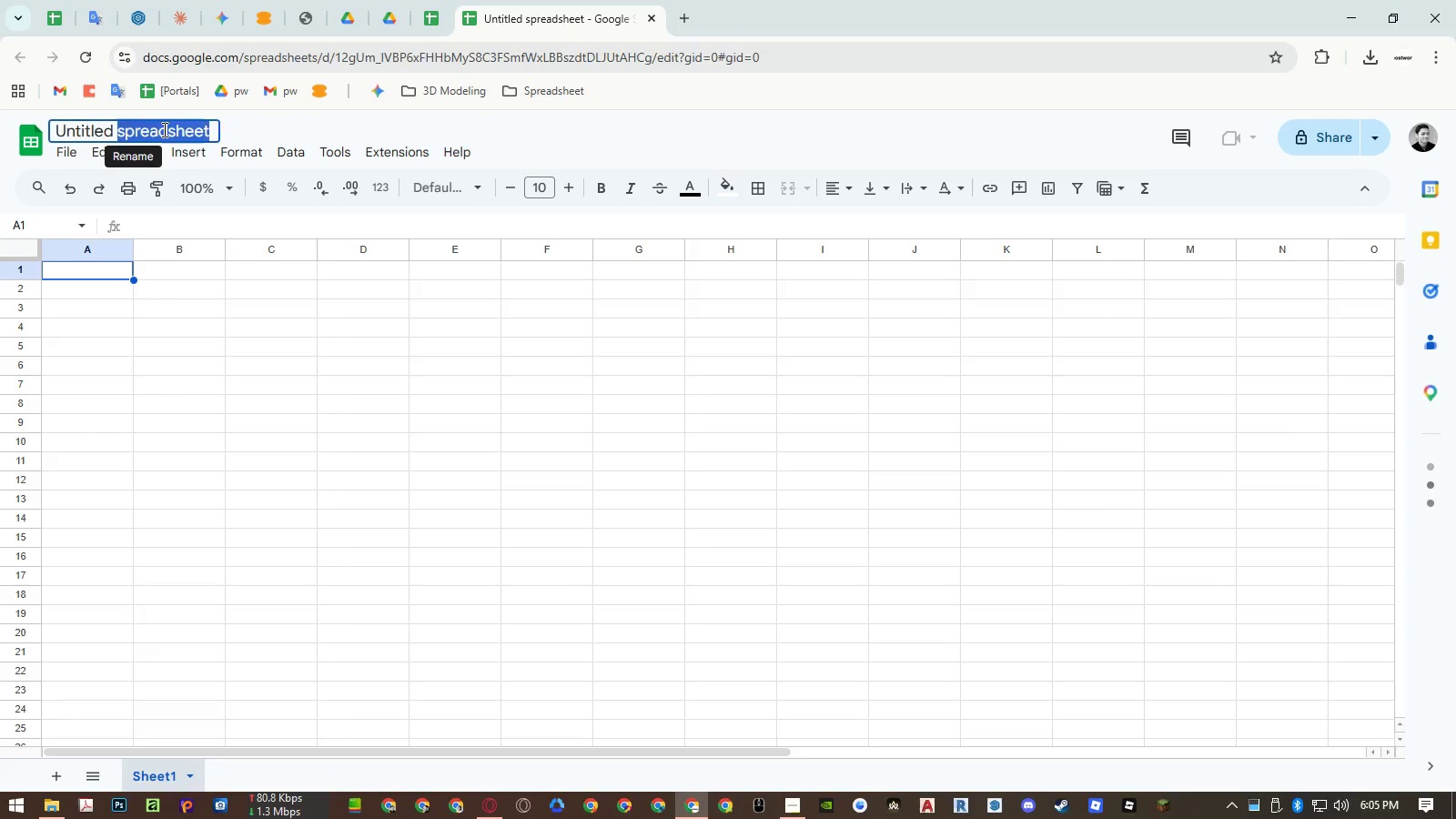 
triple_click([163, 129])
 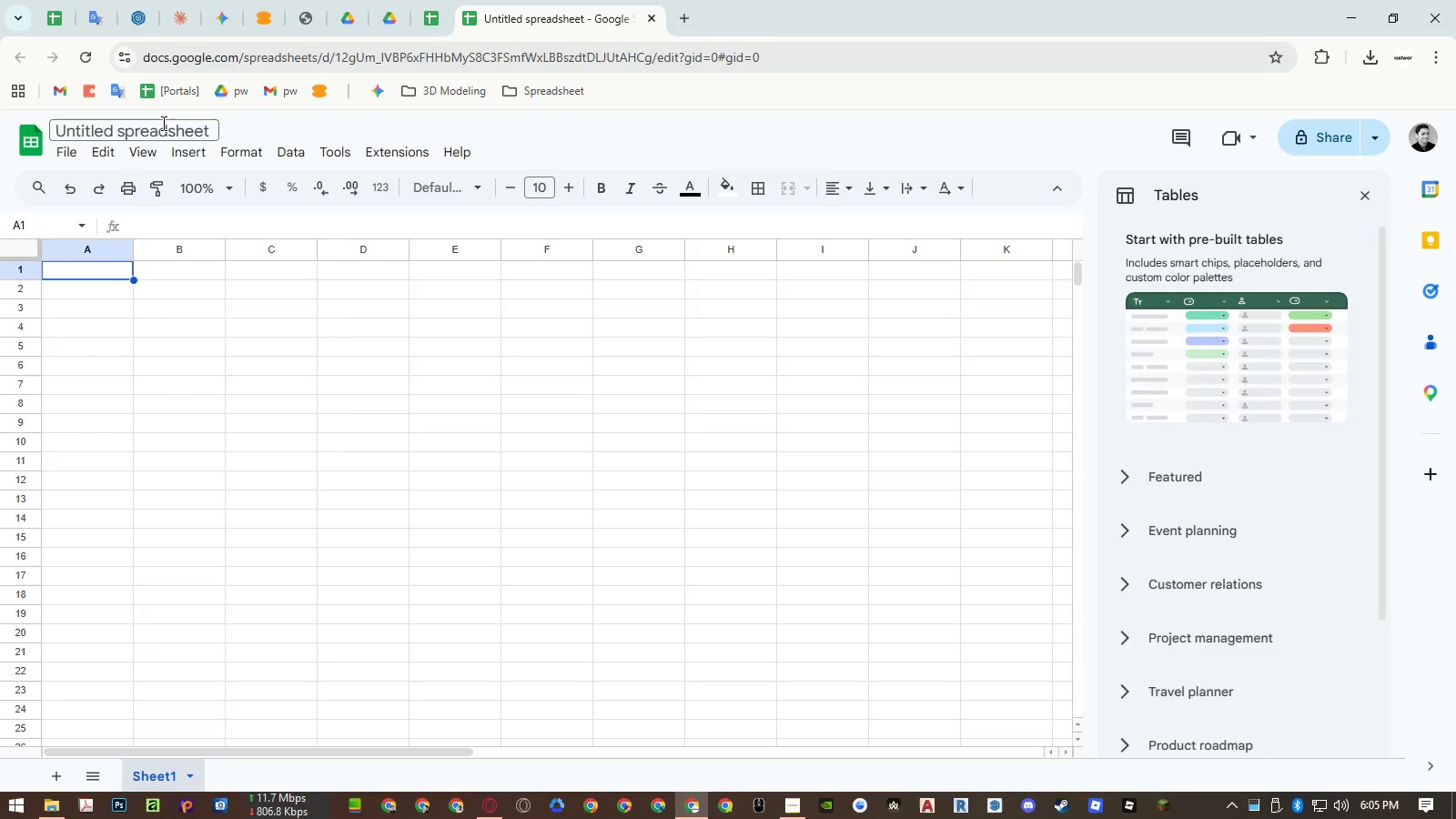 
key(Control+ControlLeft)
 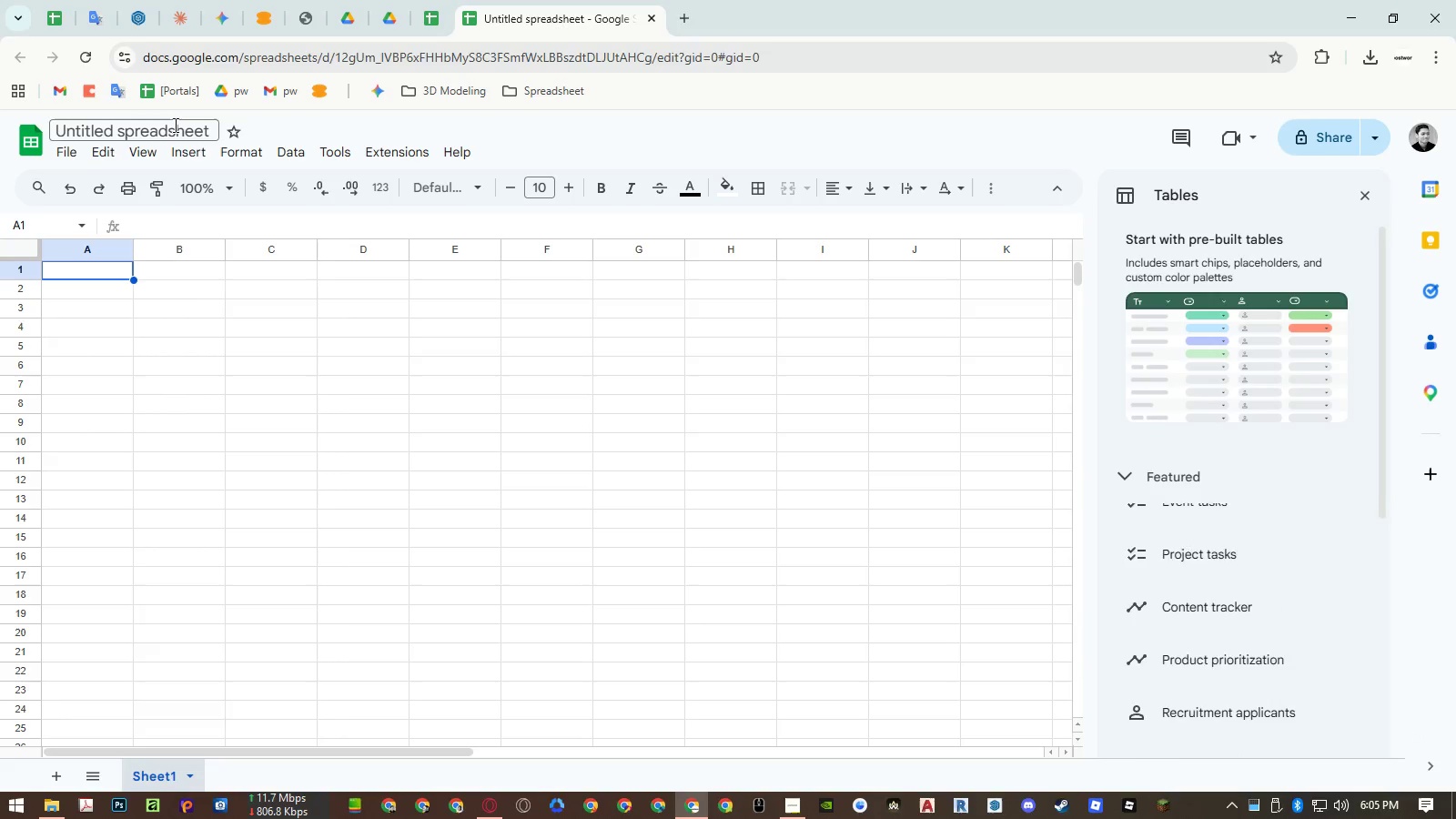 
key(Control+V)
 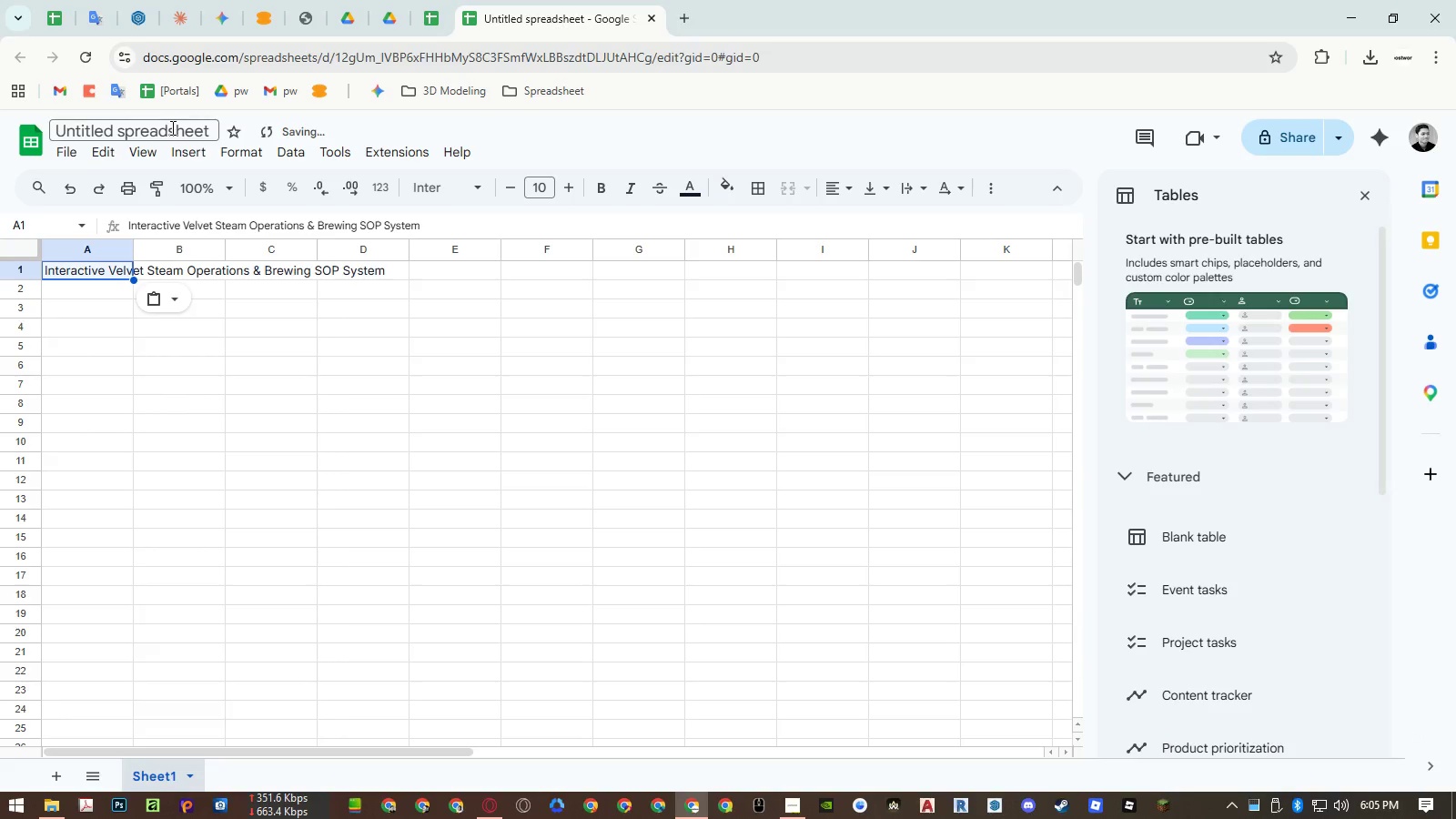 
key(Control+Z)
 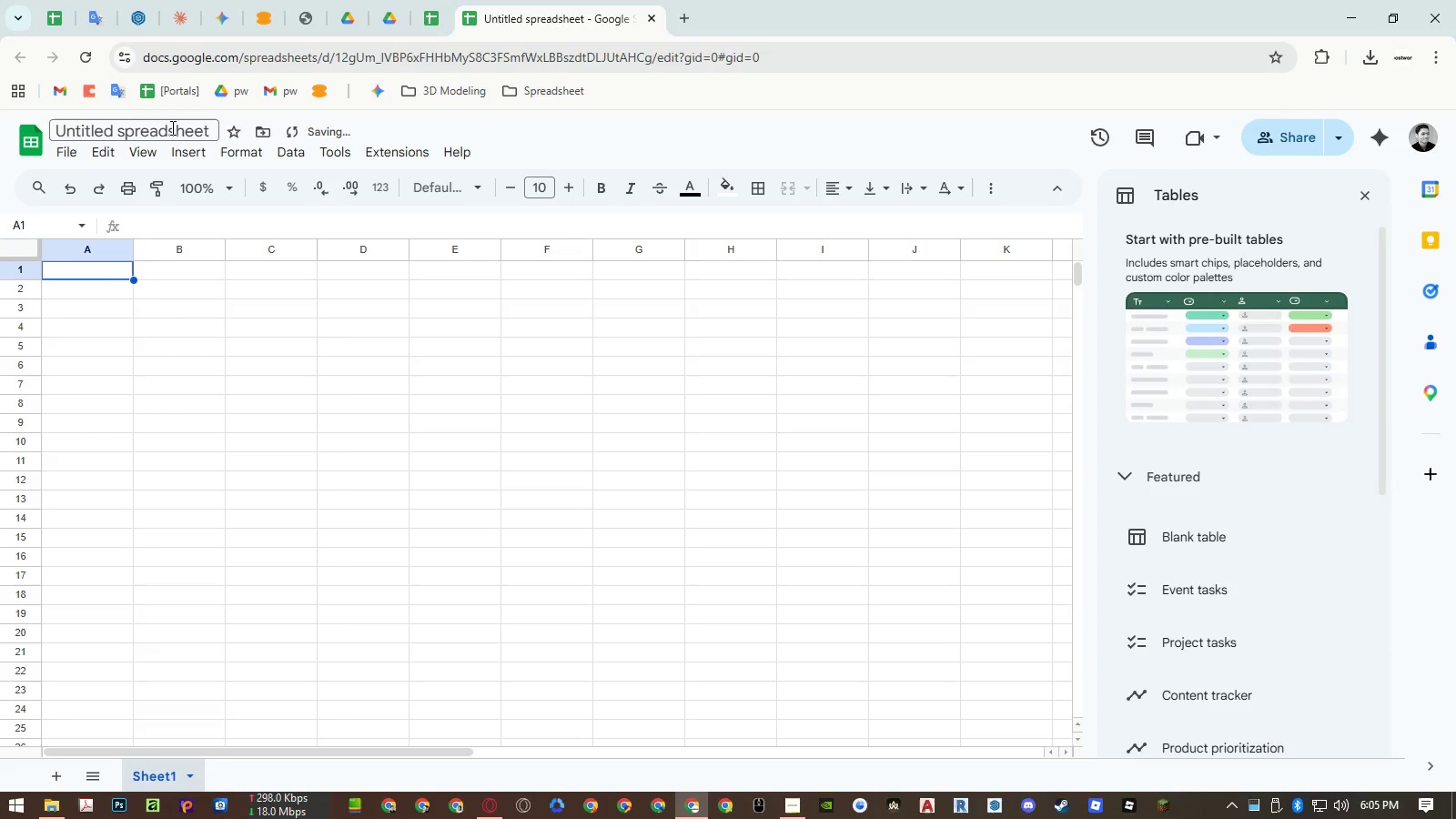 
double_click([171, 127])
 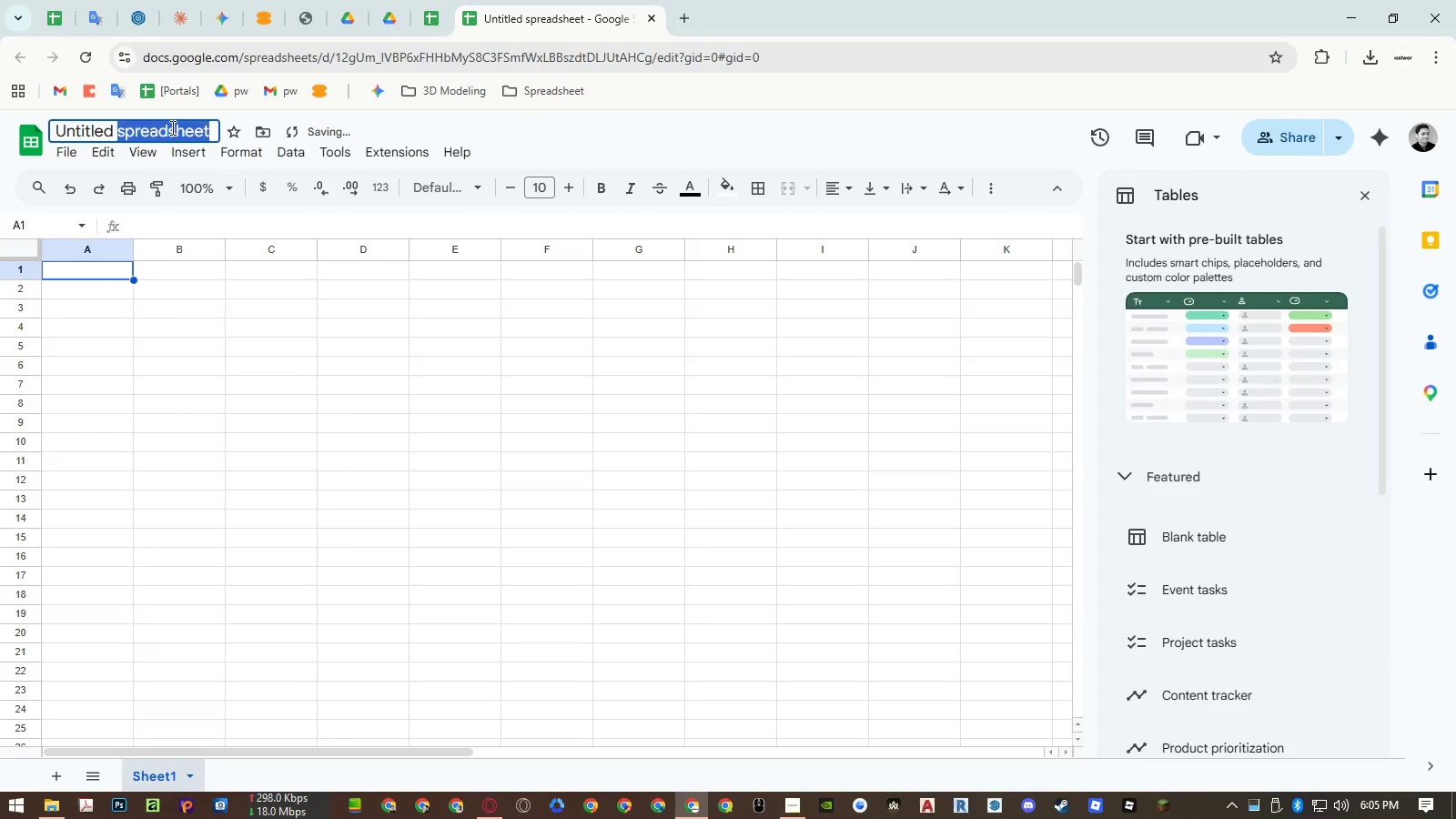 
triple_click([171, 127])
 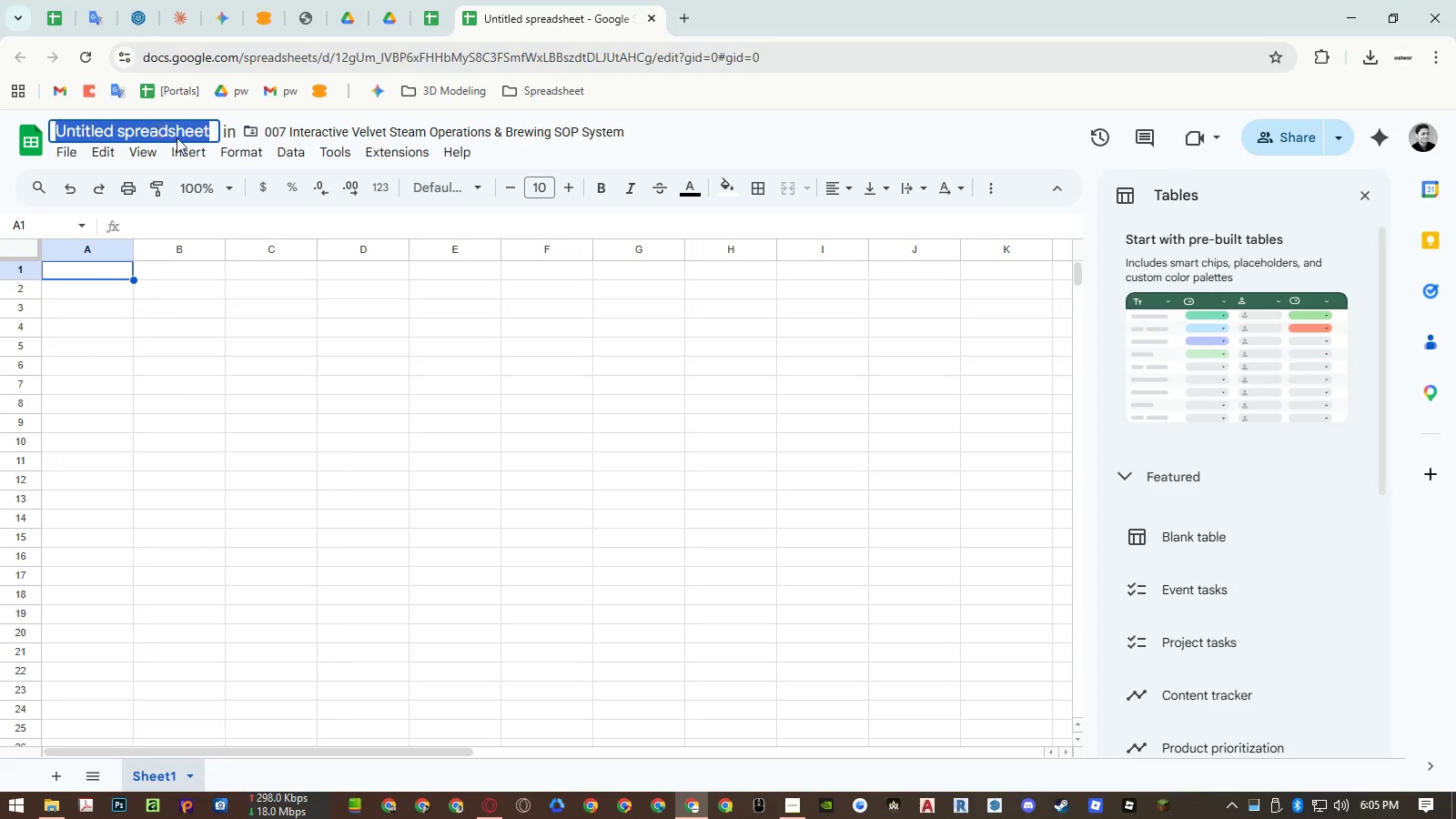 
key(Control+ControlLeft)
 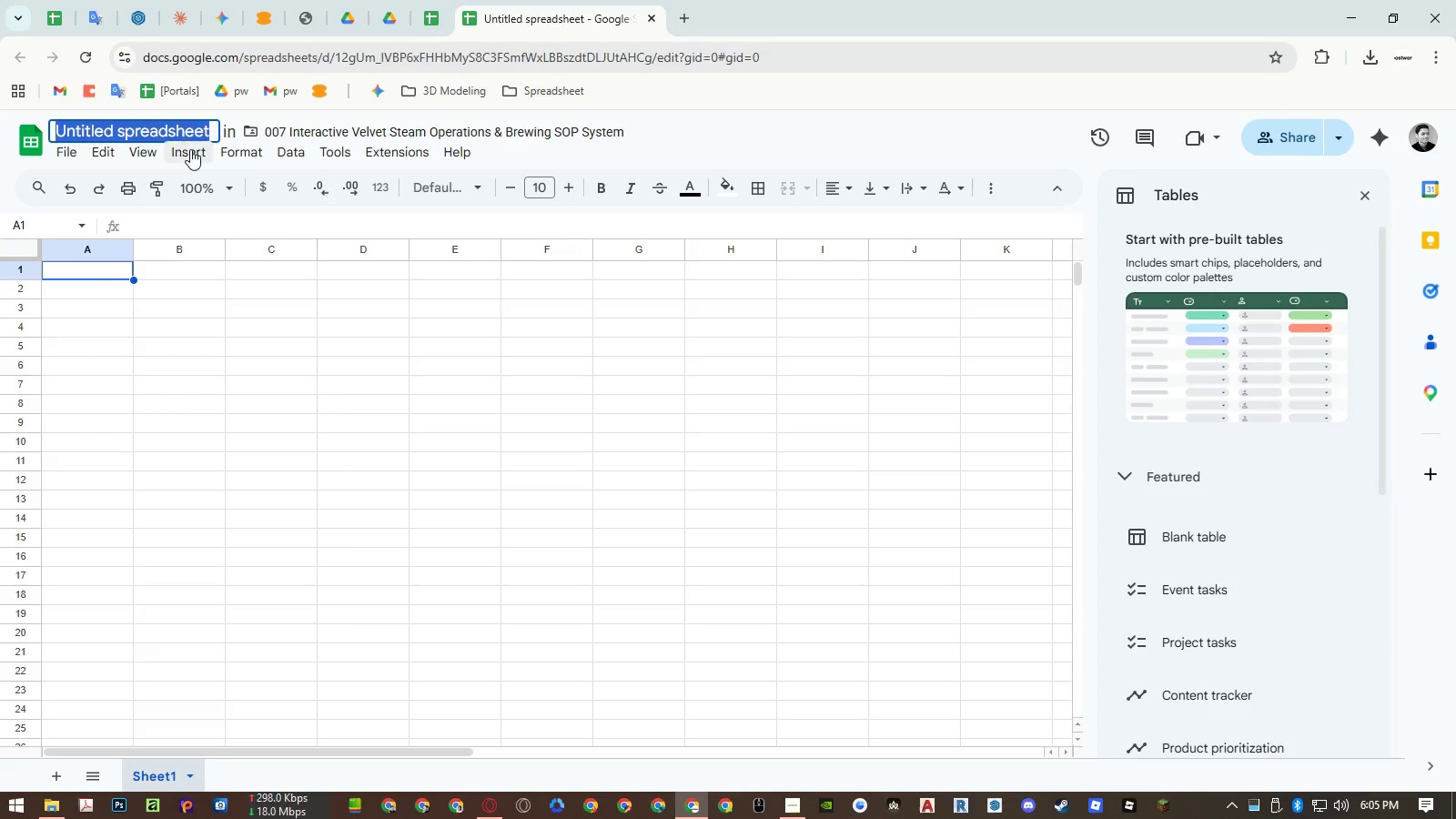 
key(Control+Shift+ShiftLeft)
 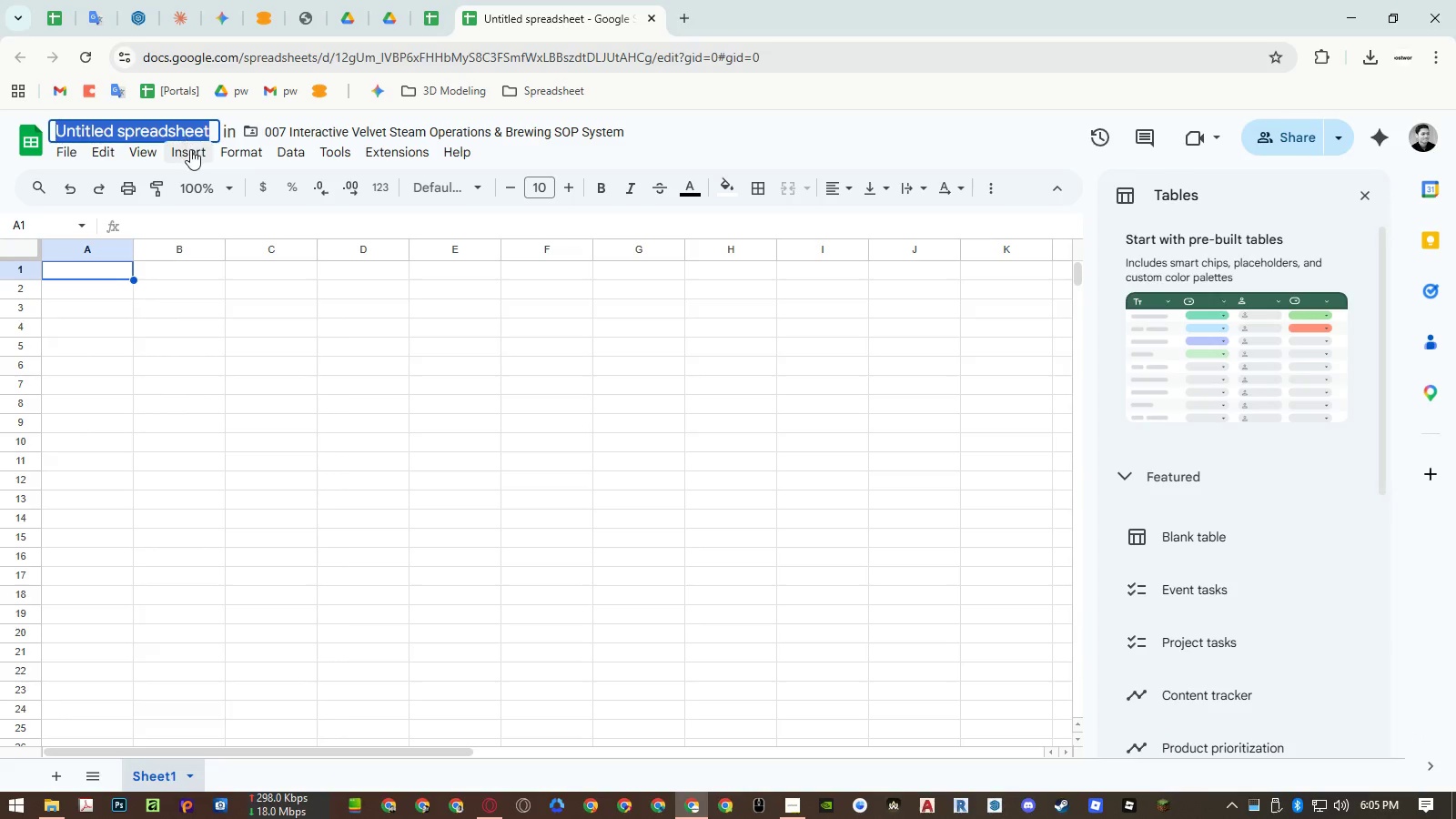 
key(Control+Shift+V)
 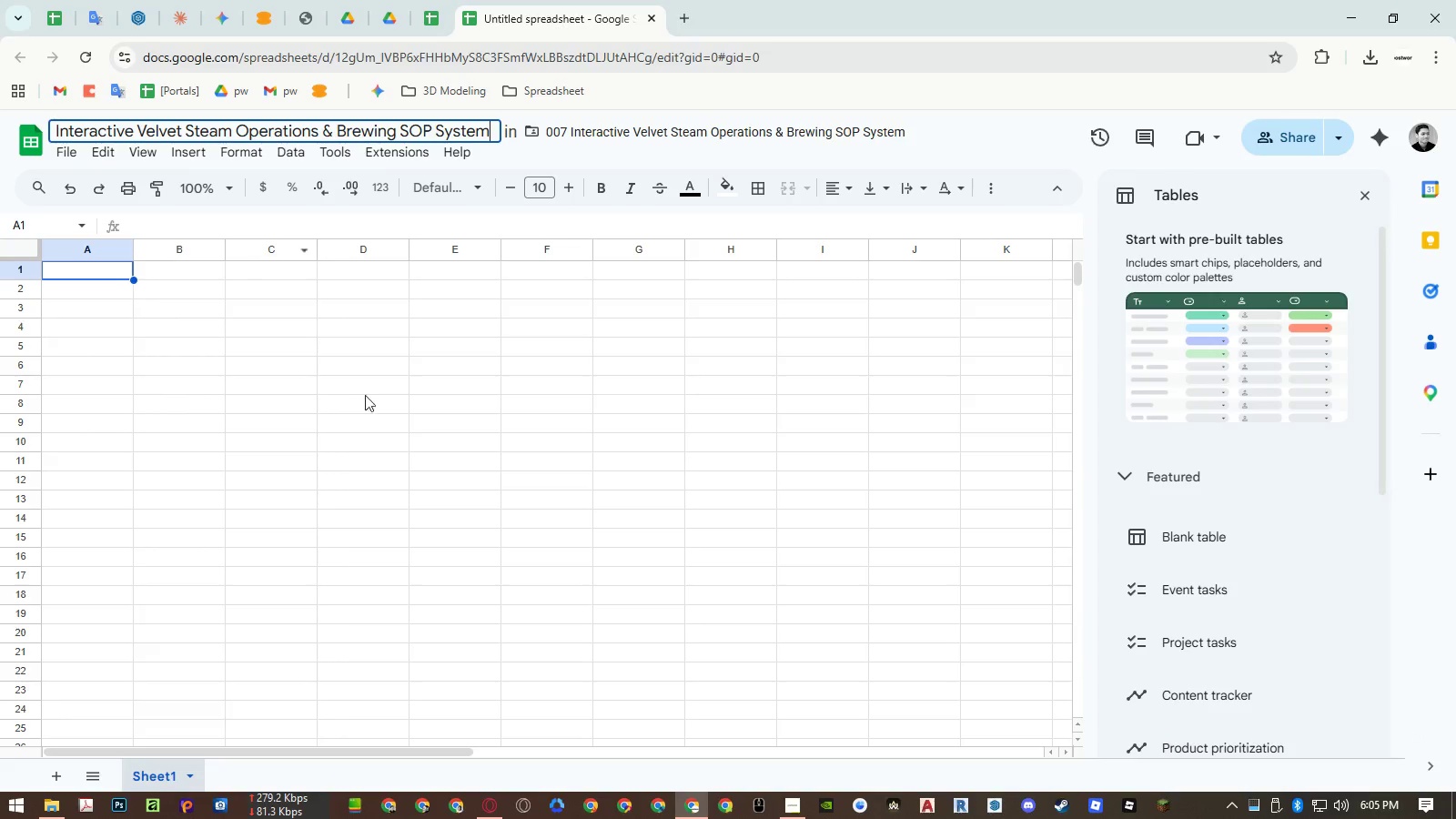 
left_click([380, 409])
 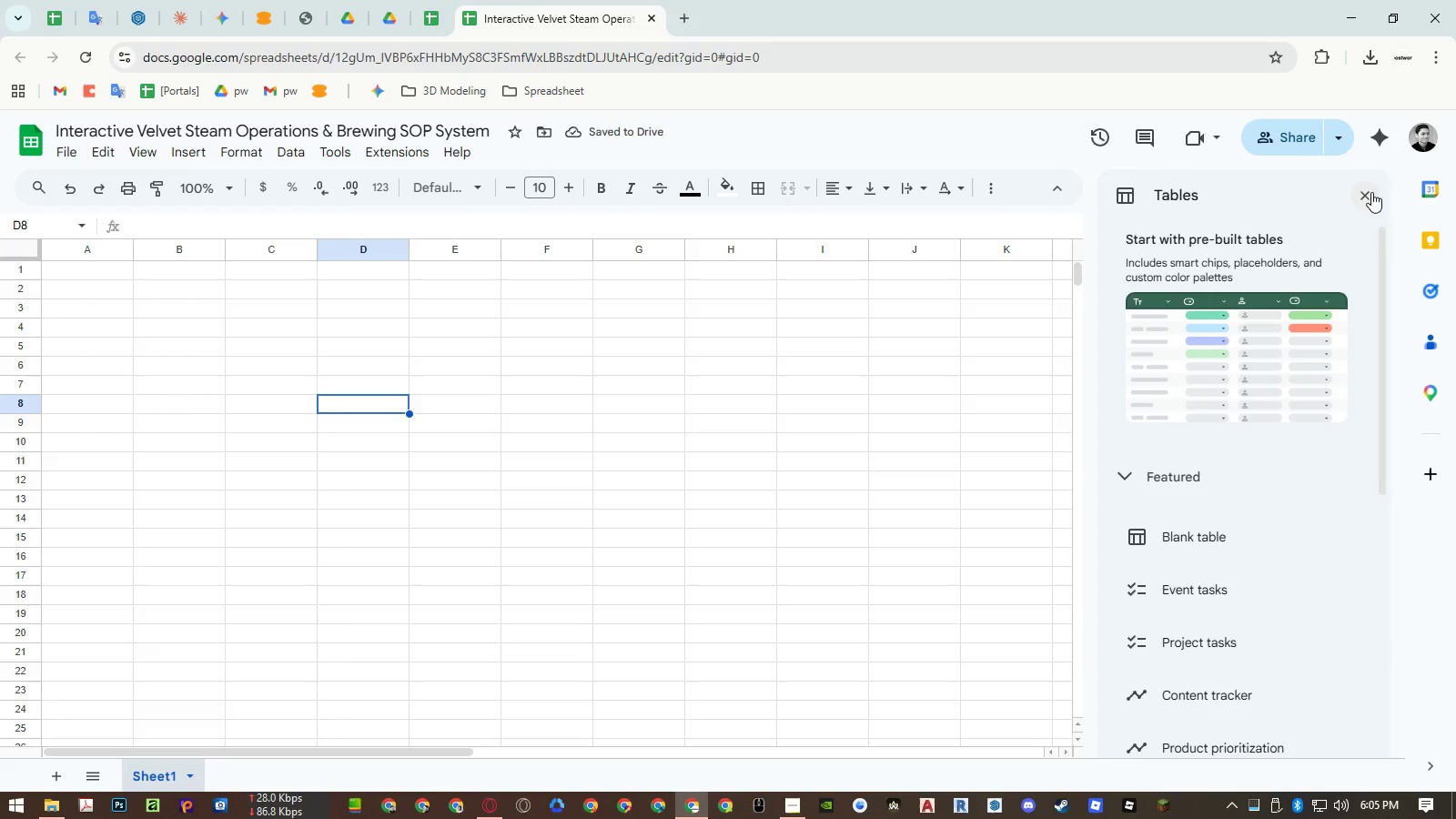 
left_click([1367, 192])
 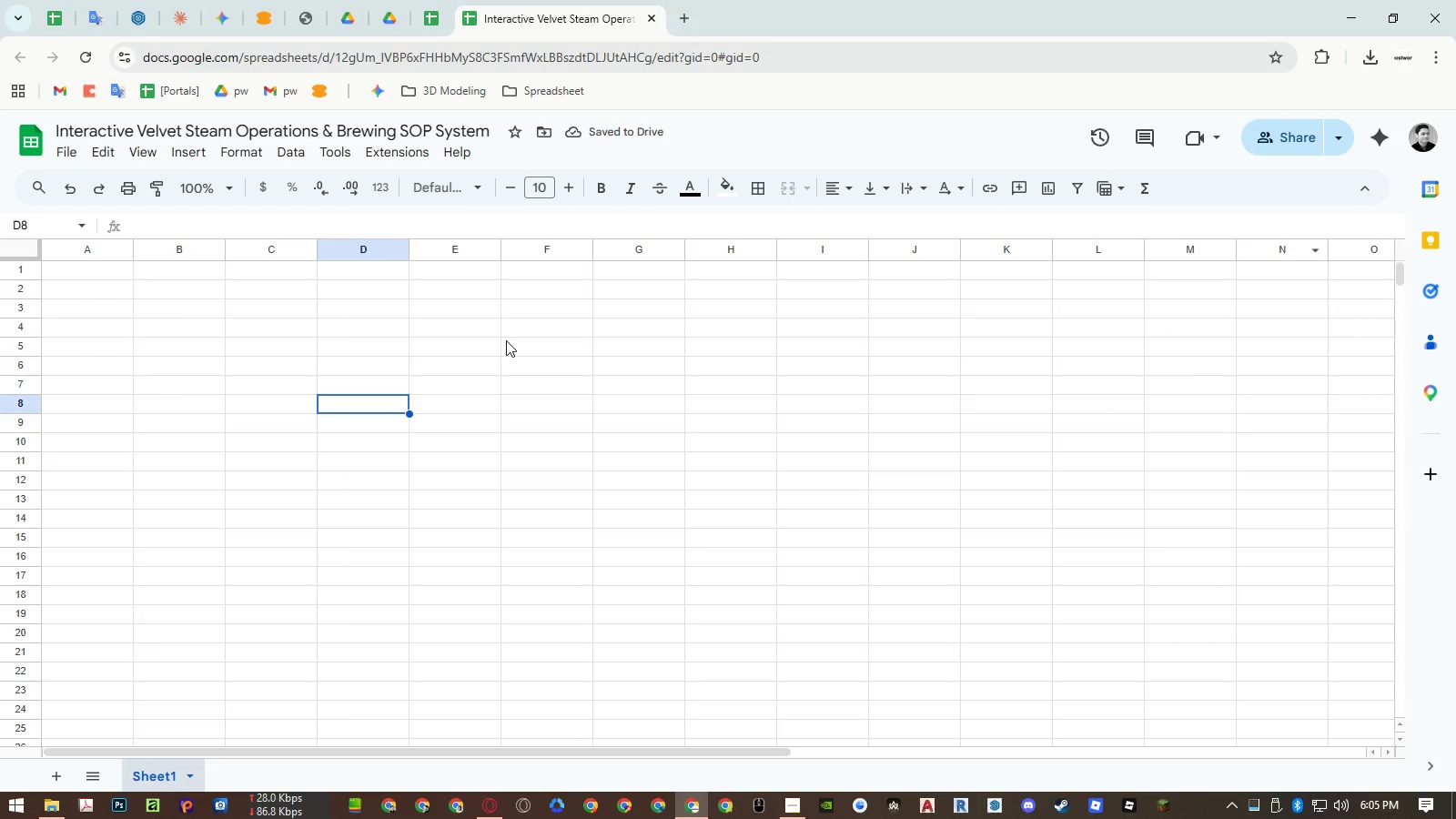 
left_click([499, 339])
 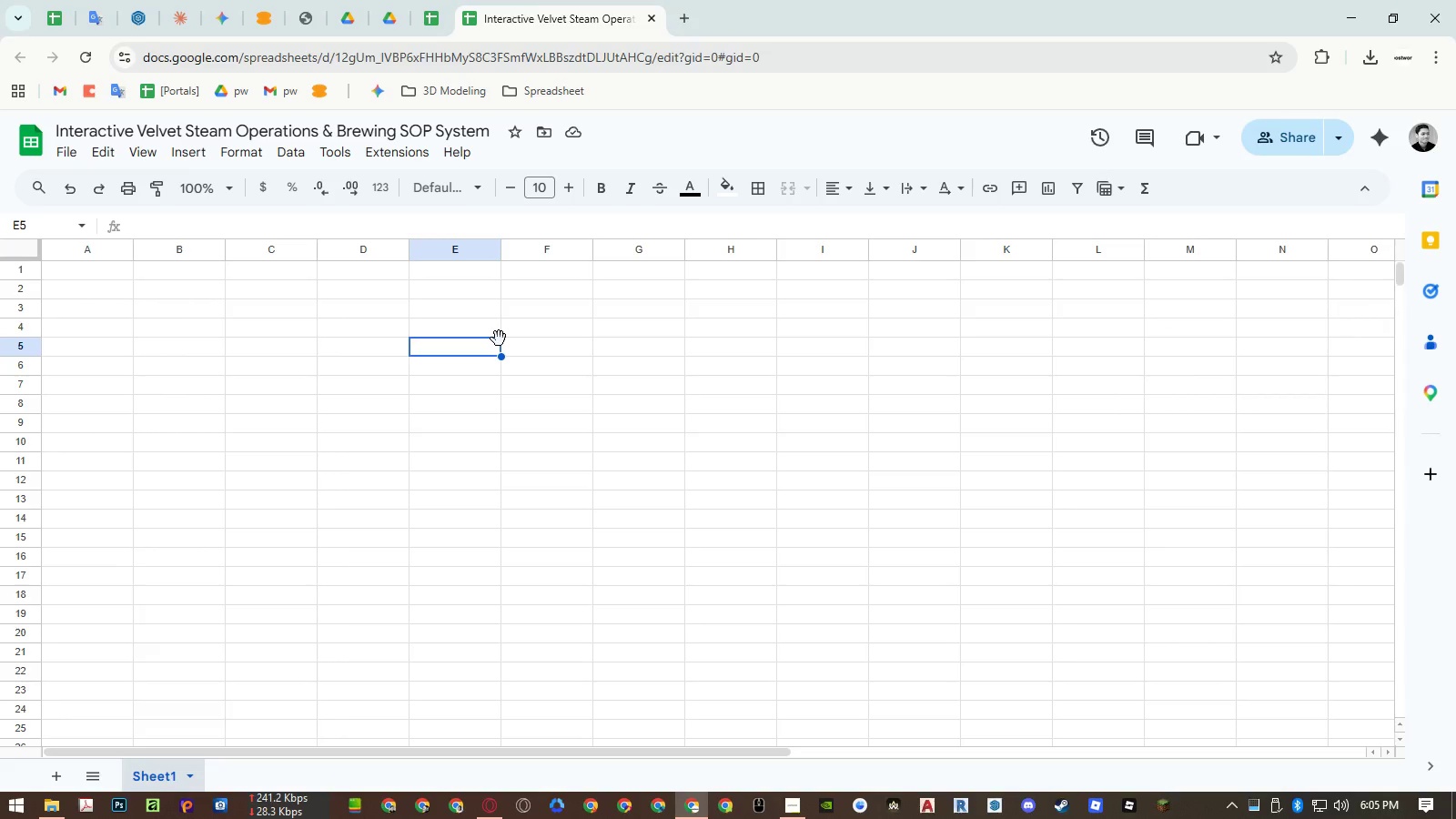 
key(Control+A)
 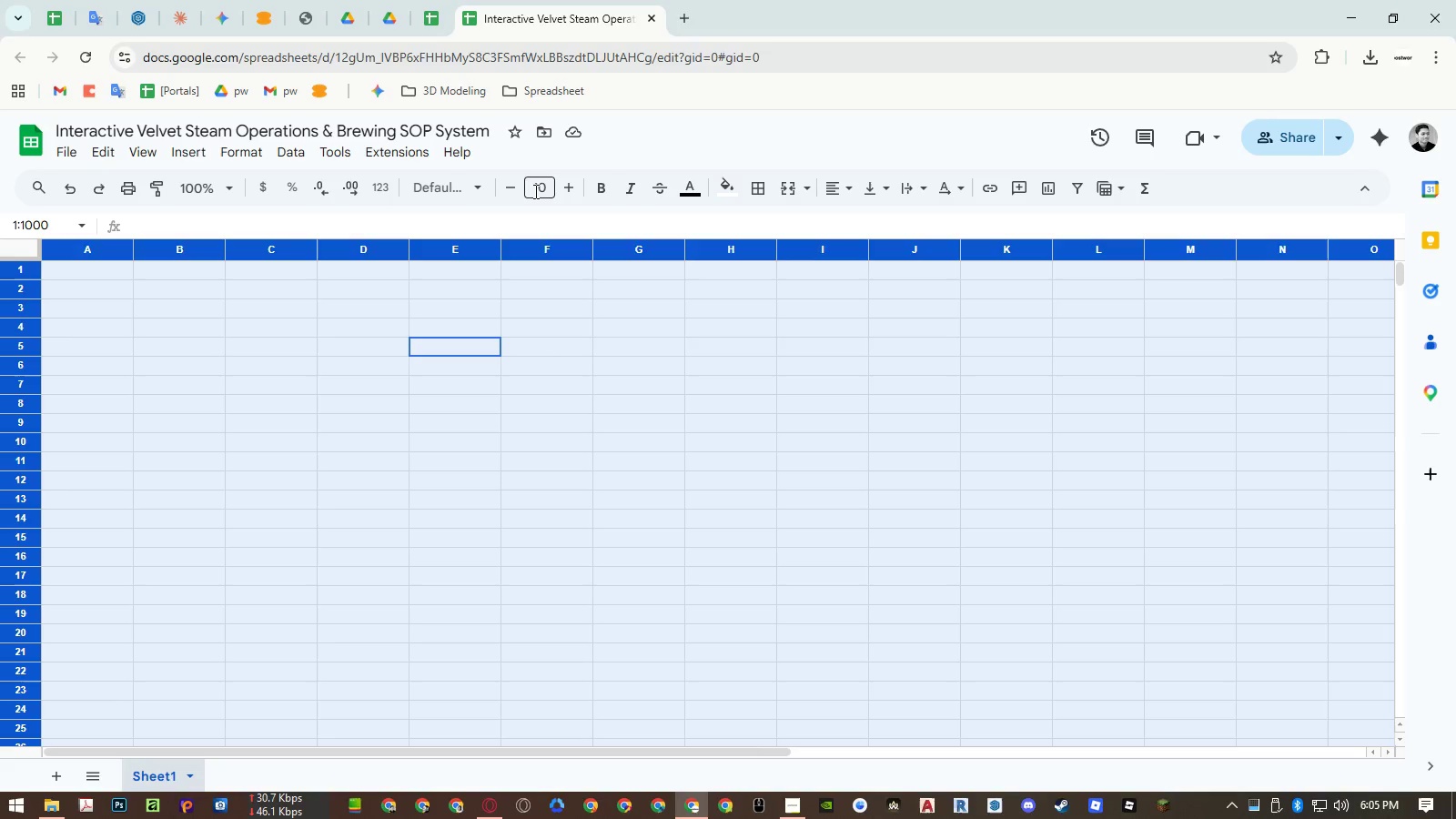 
left_click([509, 186])
 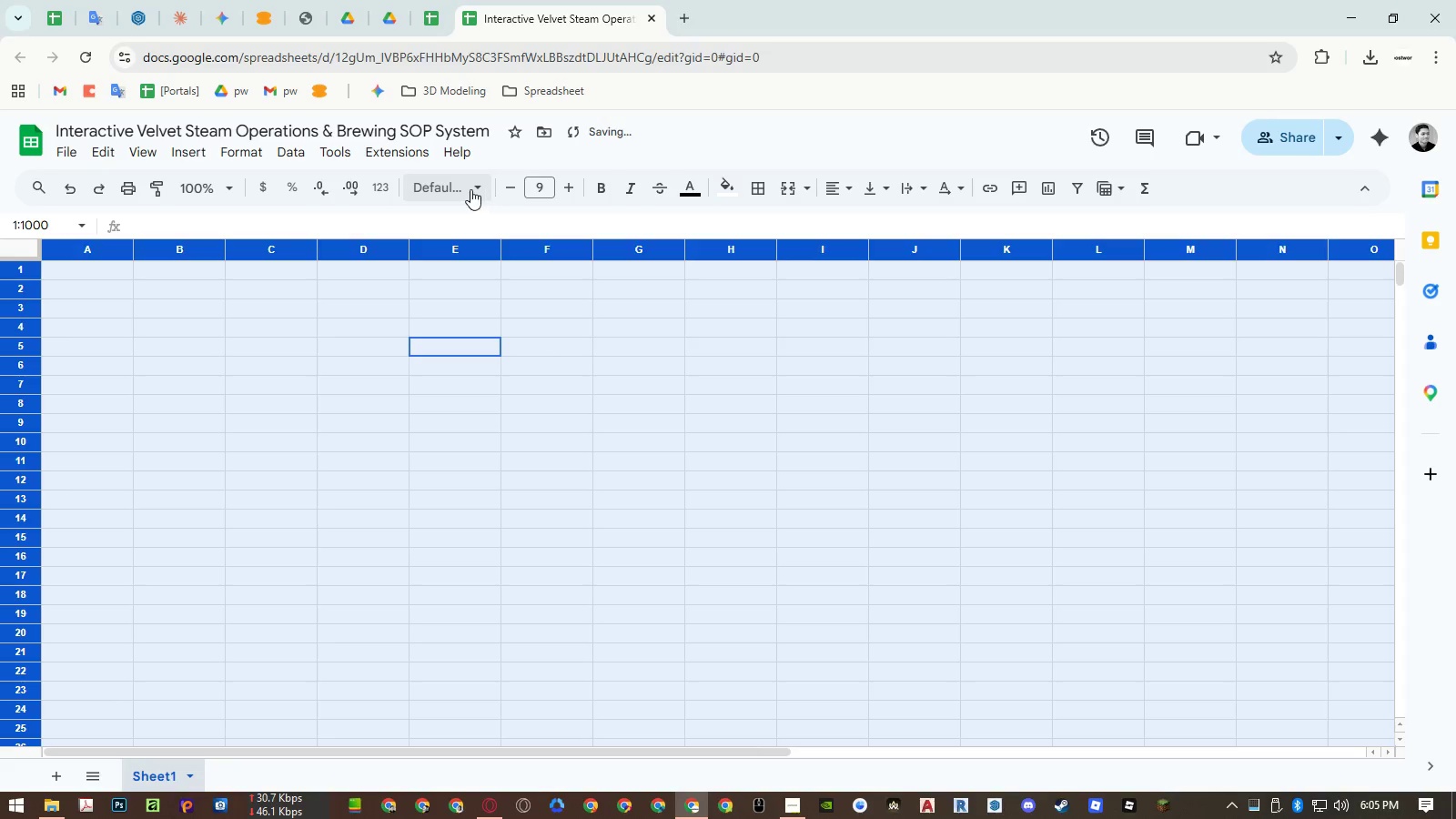 
left_click([470, 189])
 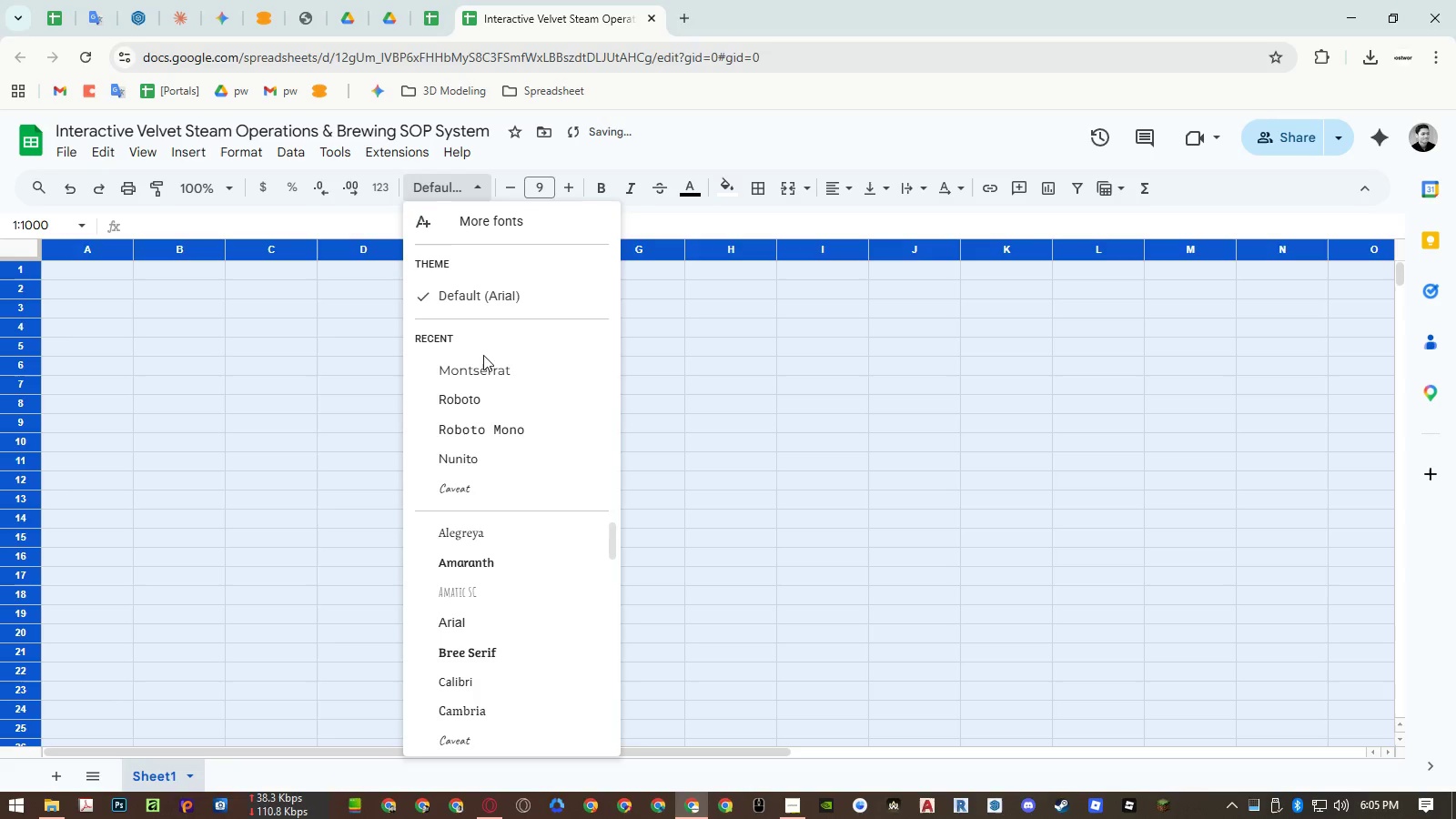 
left_click([480, 401])
 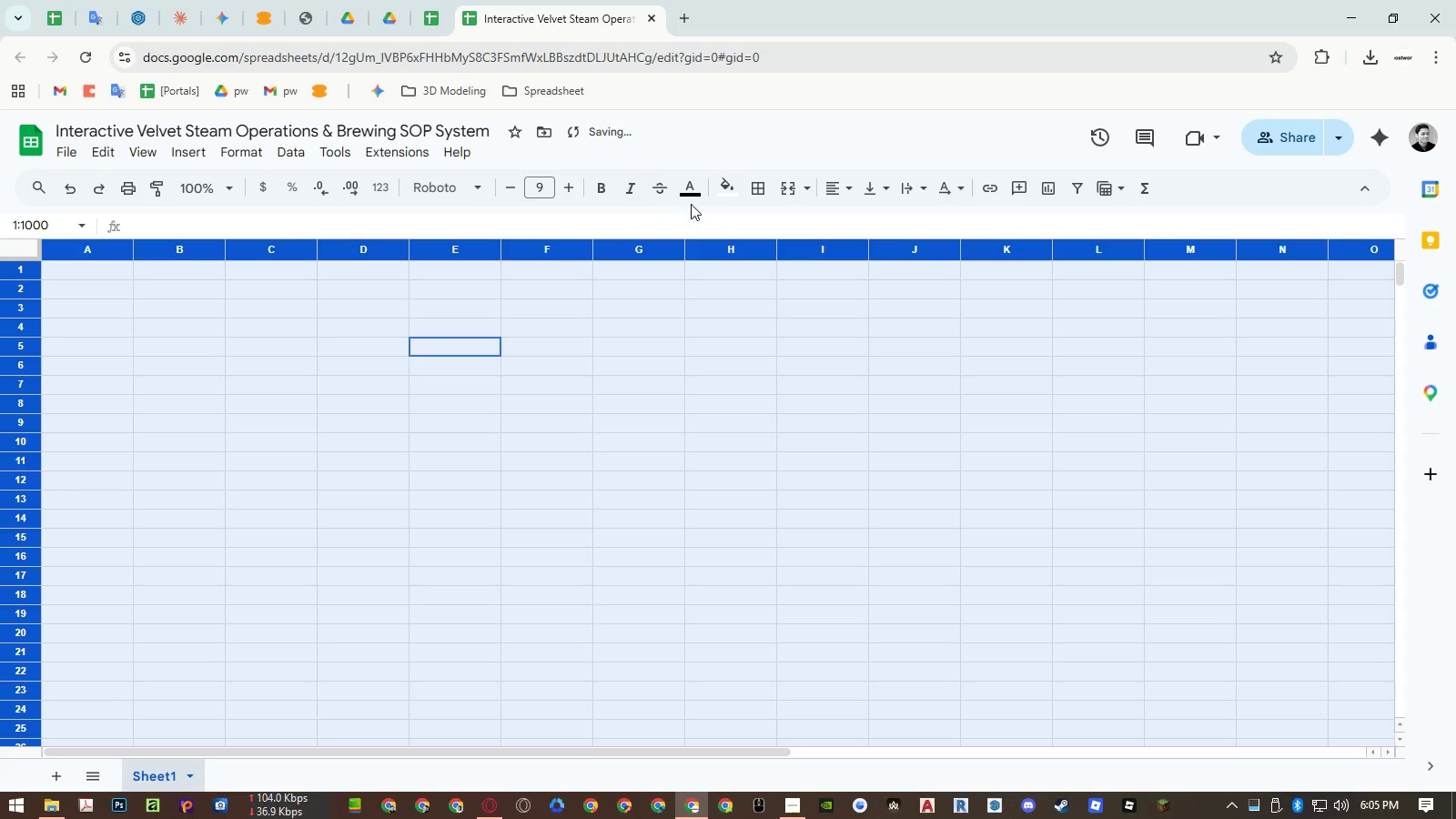 
left_click([689, 193])
 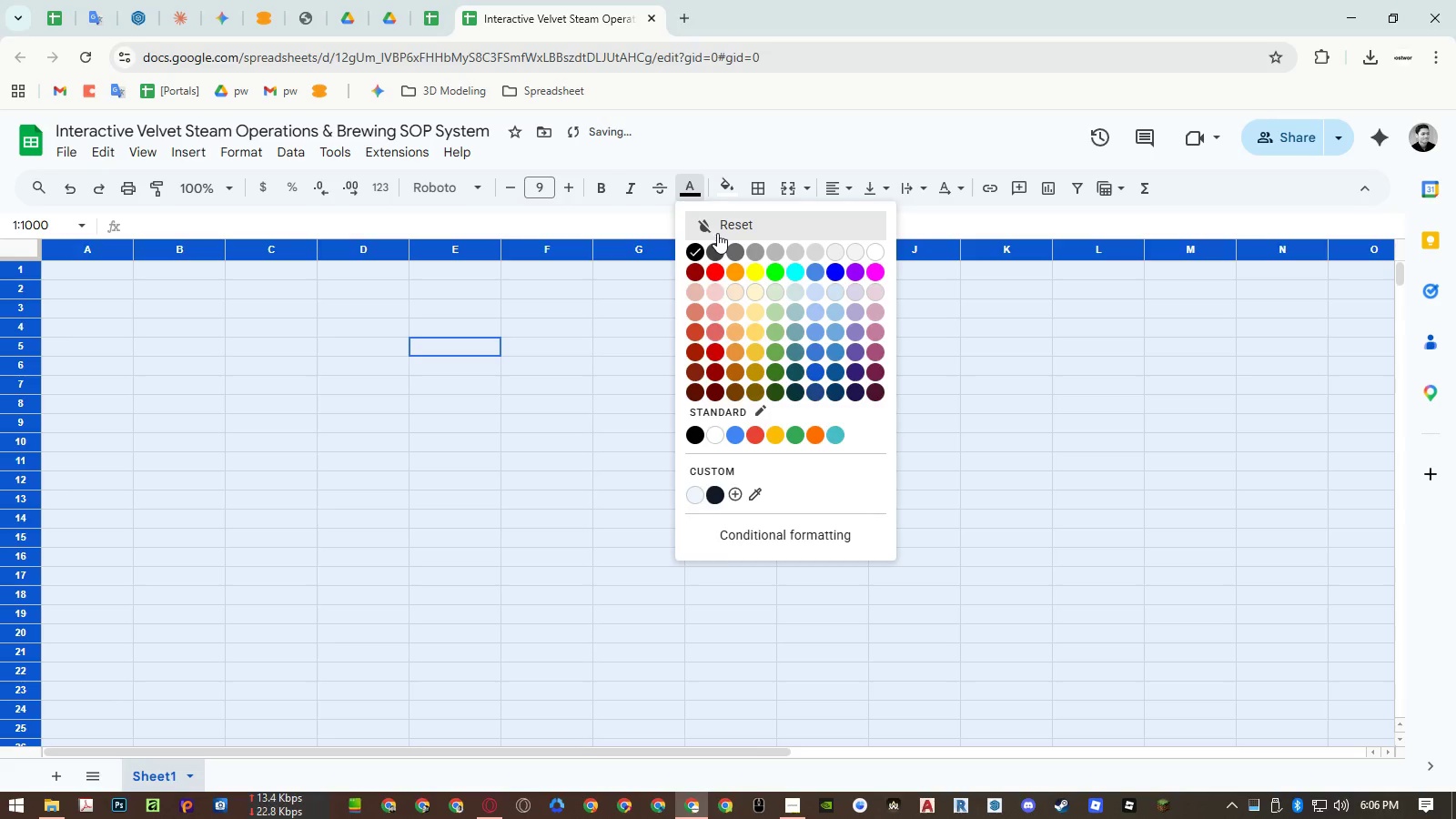 
left_click([717, 227])
 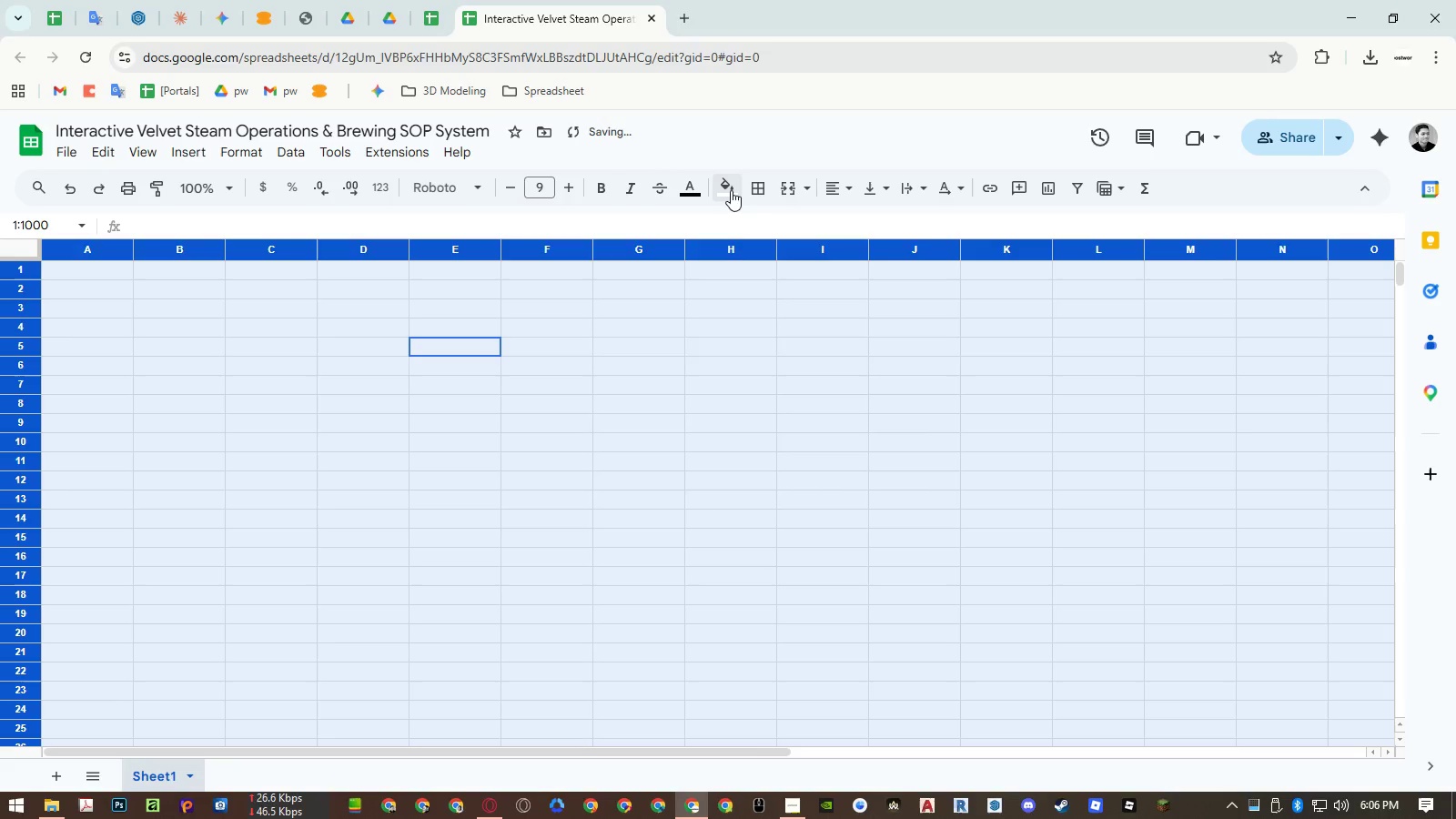 
double_click([768, 218])
 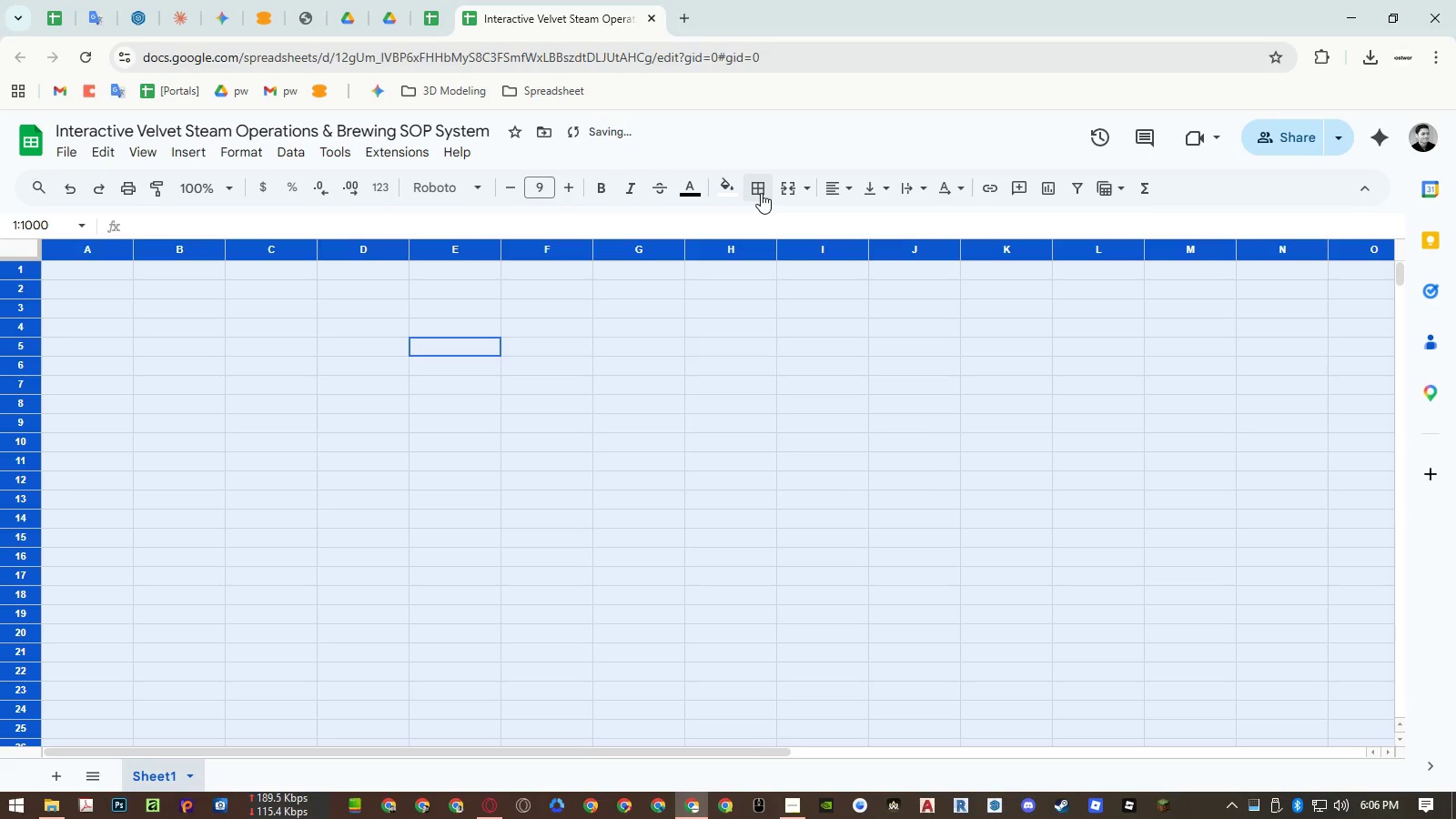 
left_click([761, 193])
 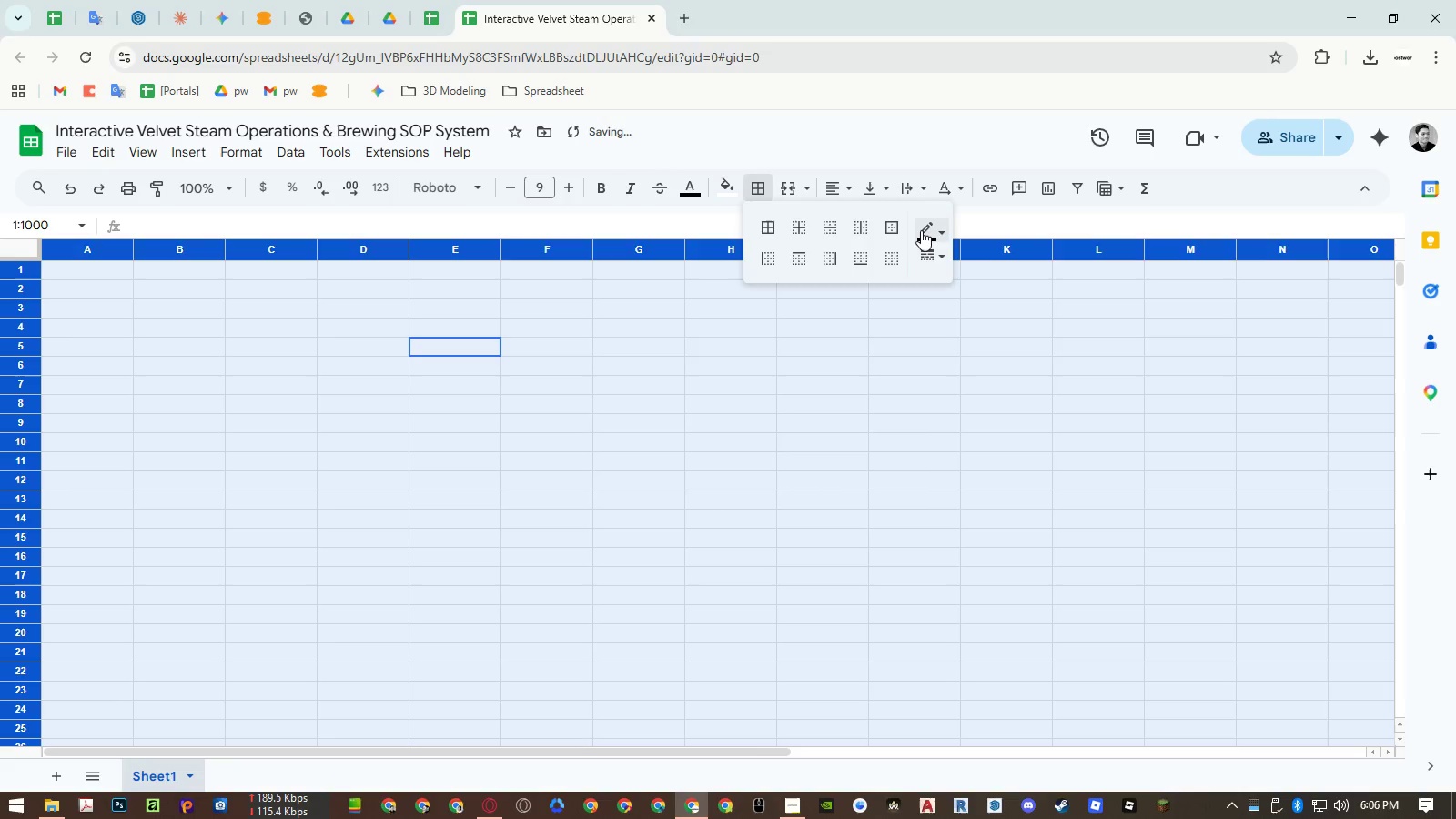 
left_click([925, 230])
 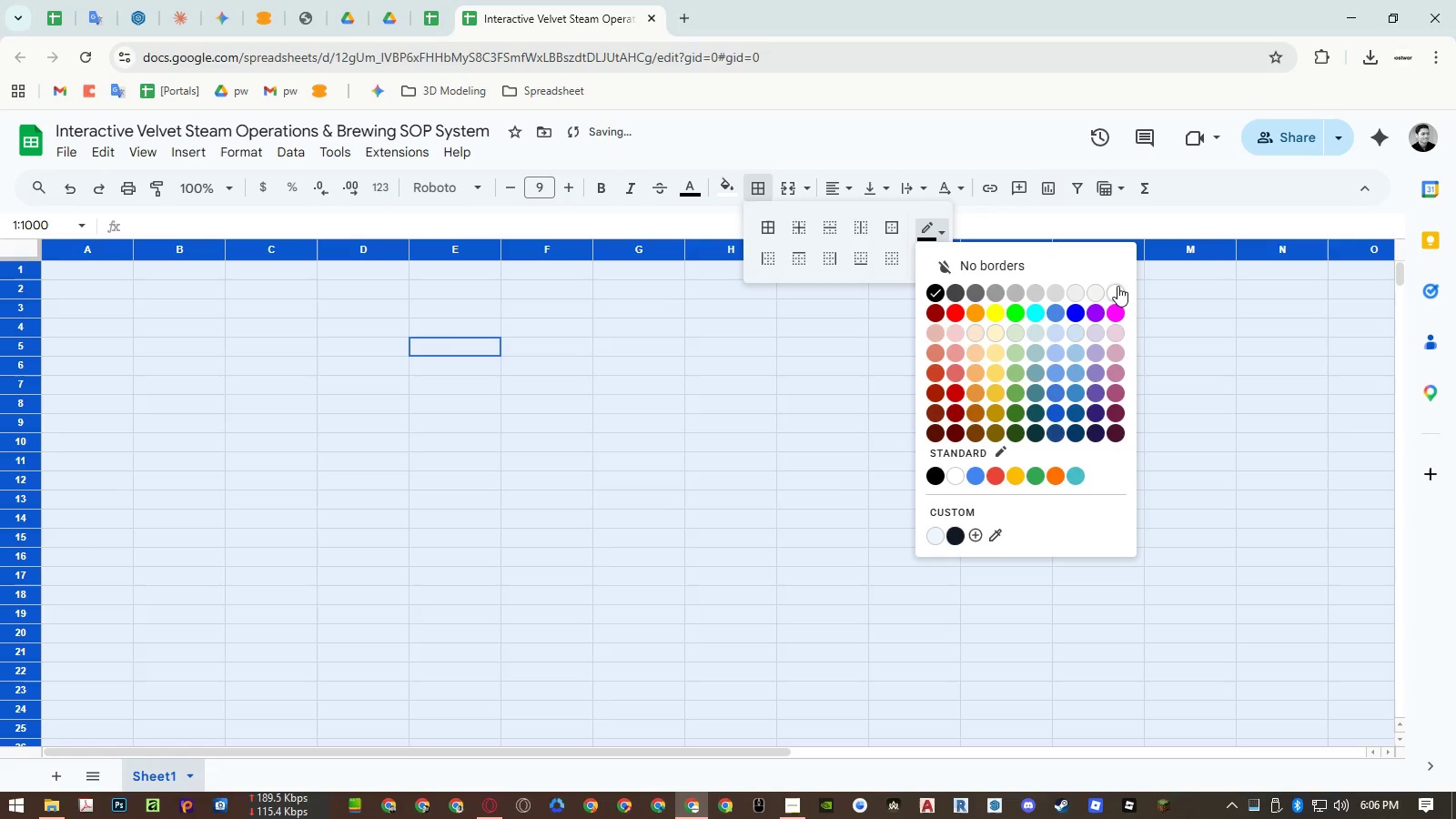 
left_click([1117, 288])
 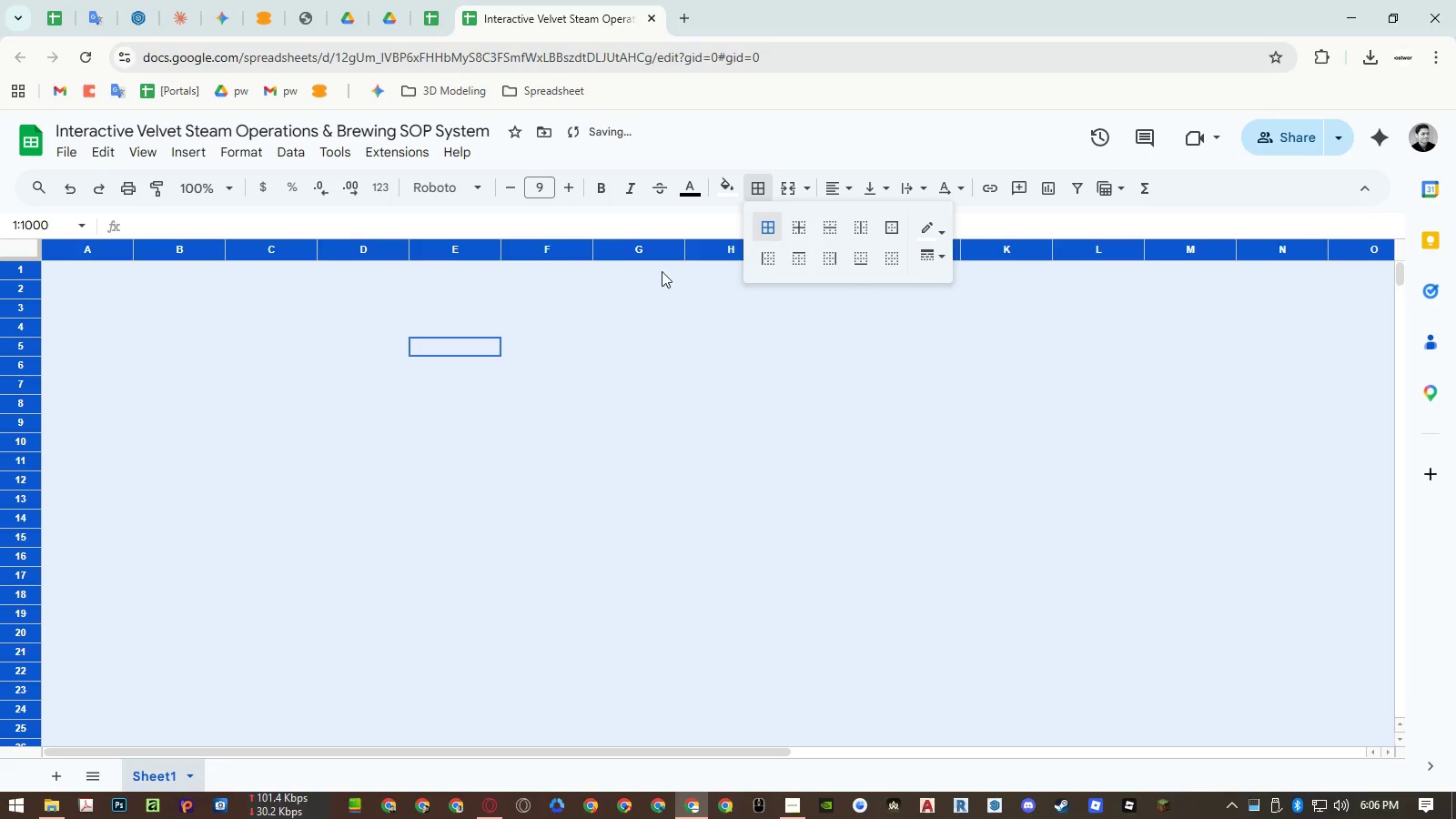 
double_click([880, 221])
 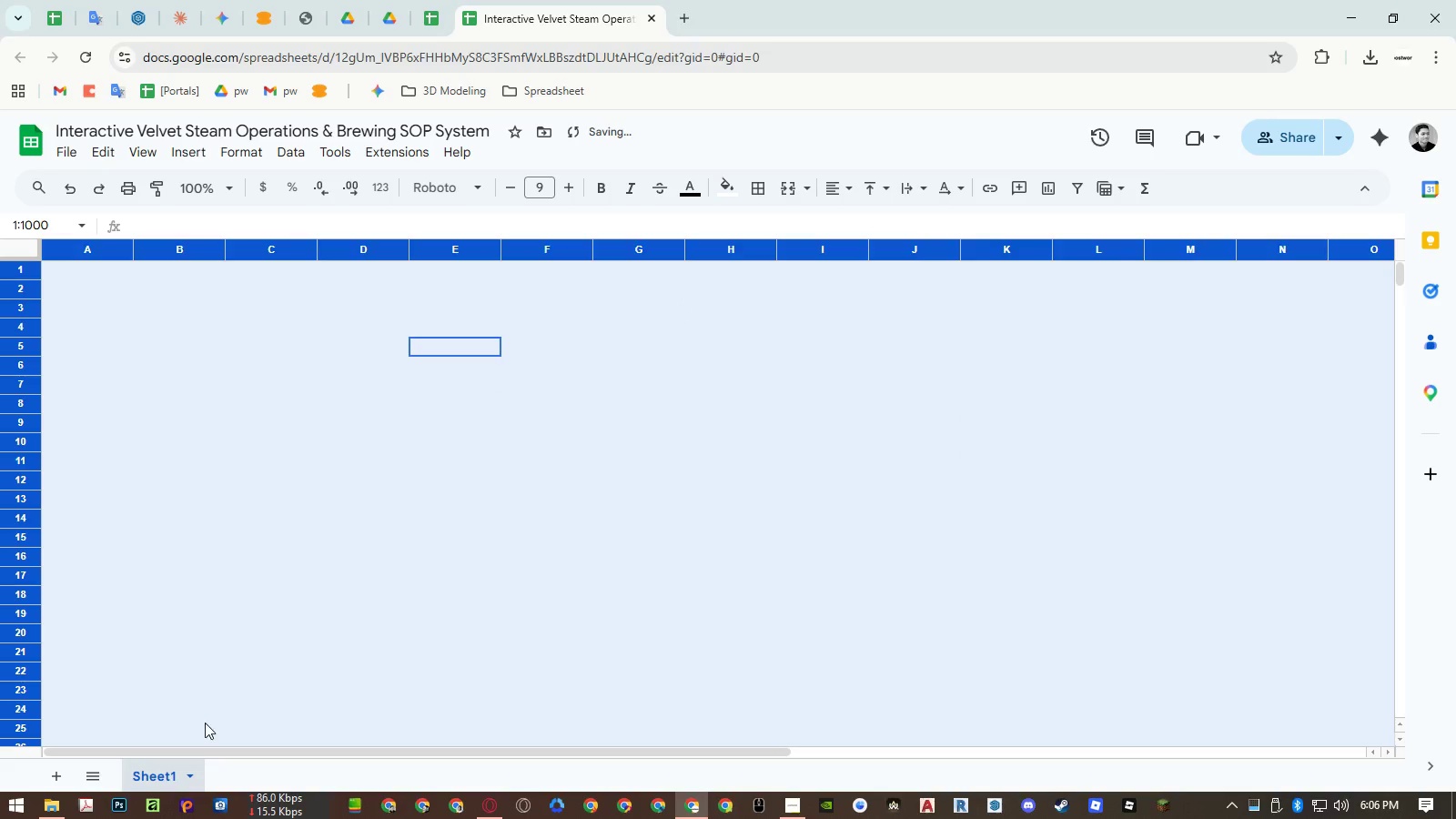 
double_click([169, 768])
 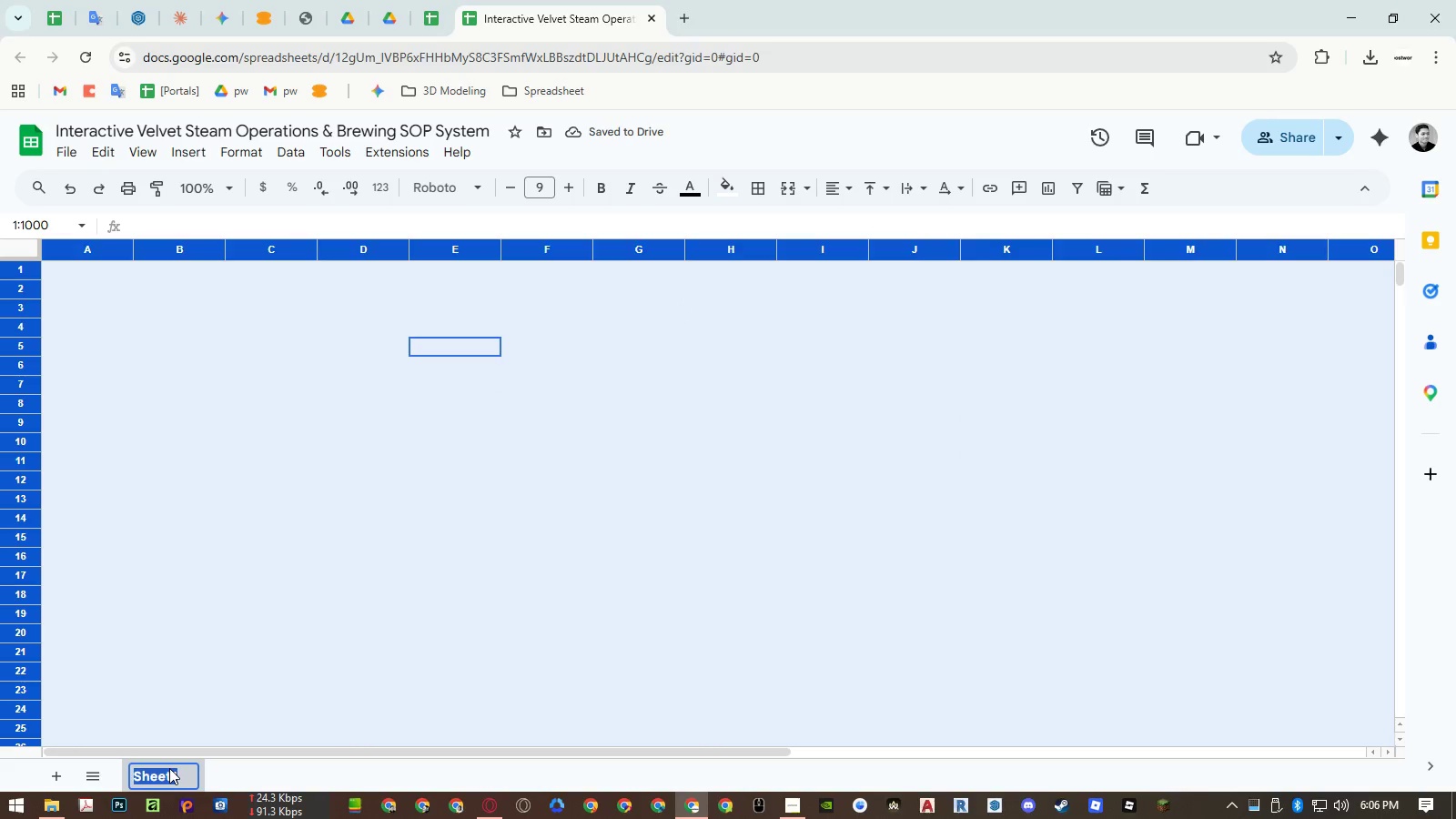 
key(Shift+3)
 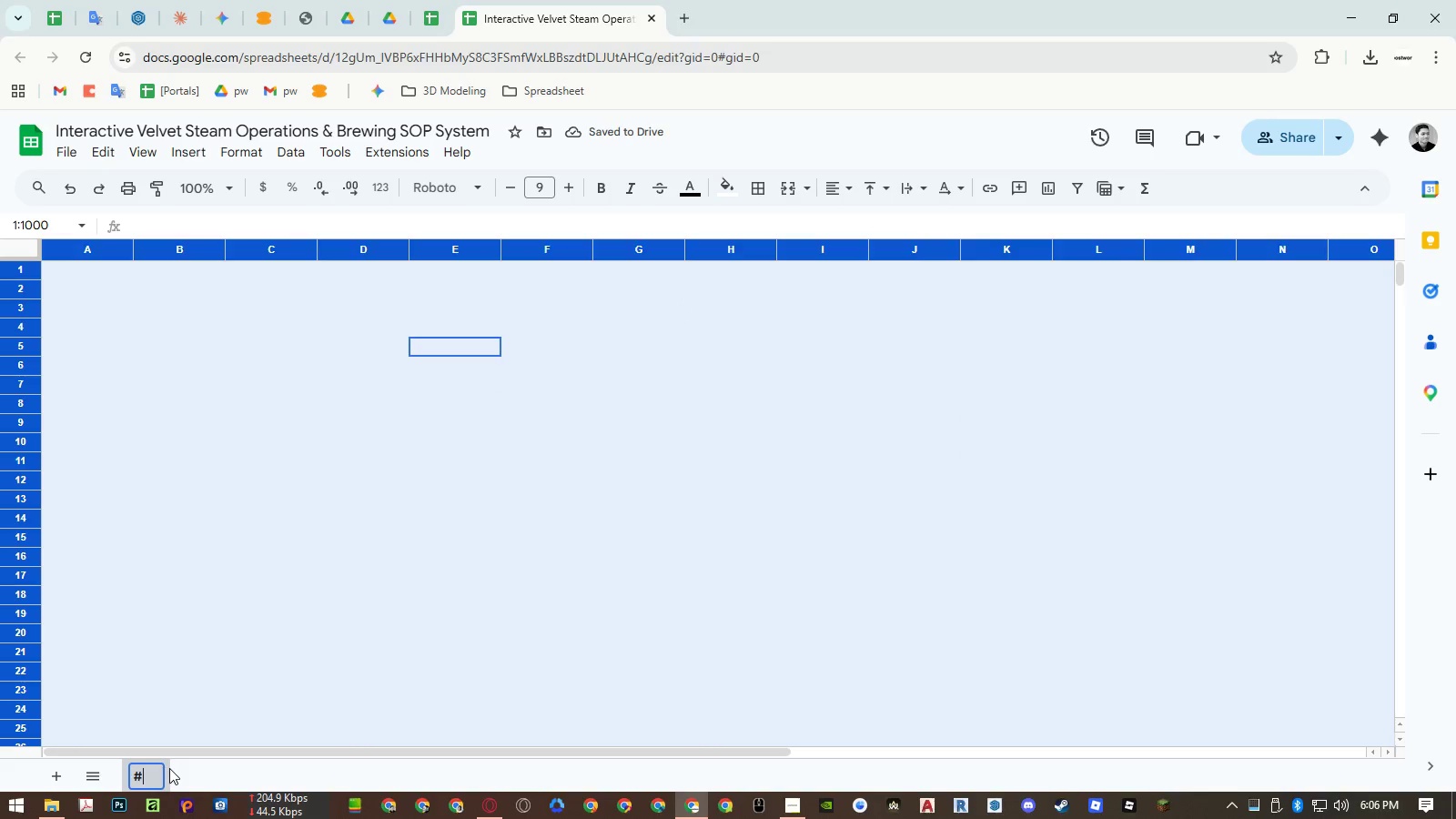 
key(NumpadEnter)
 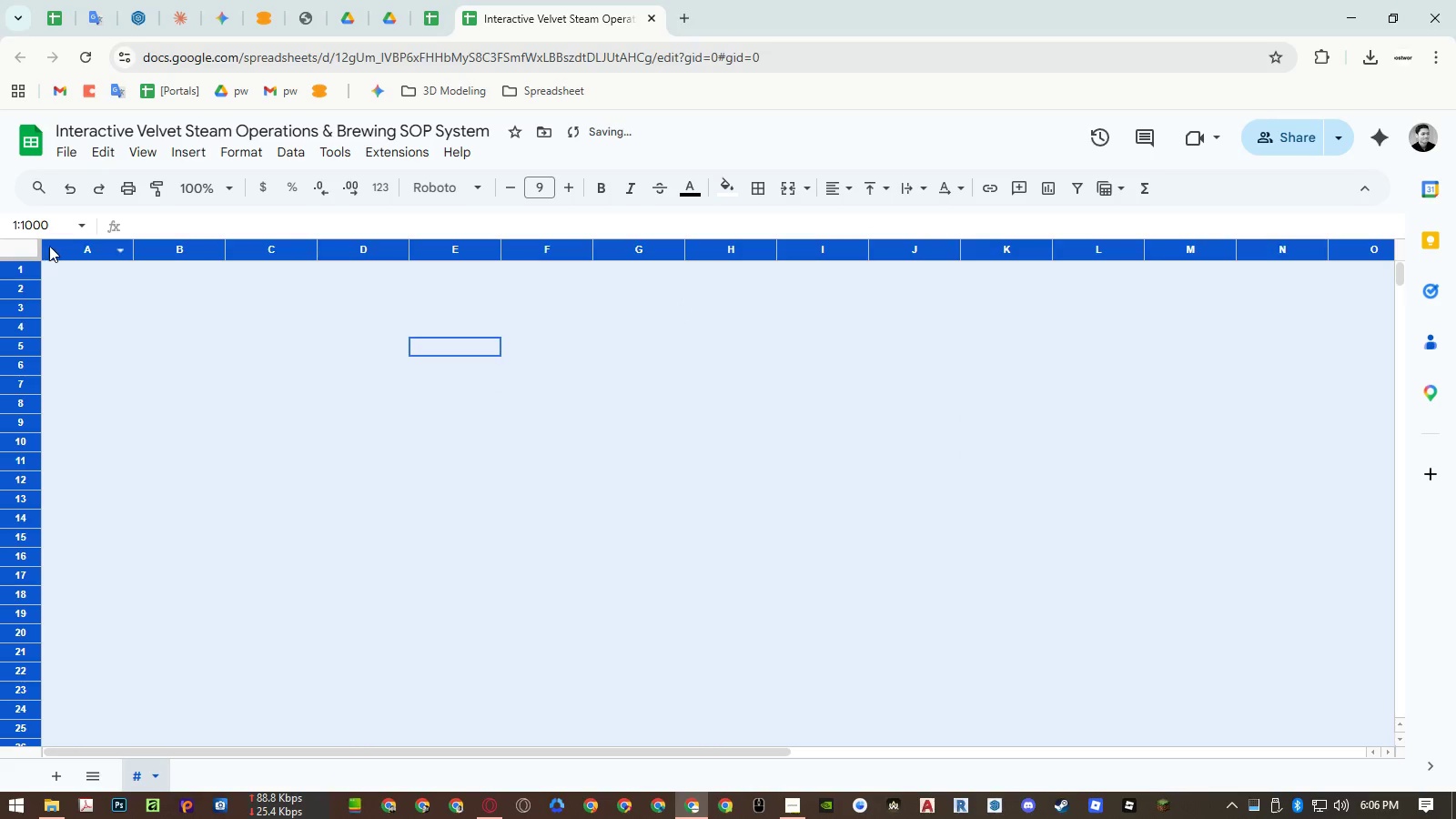 
right_click([67, 246])
 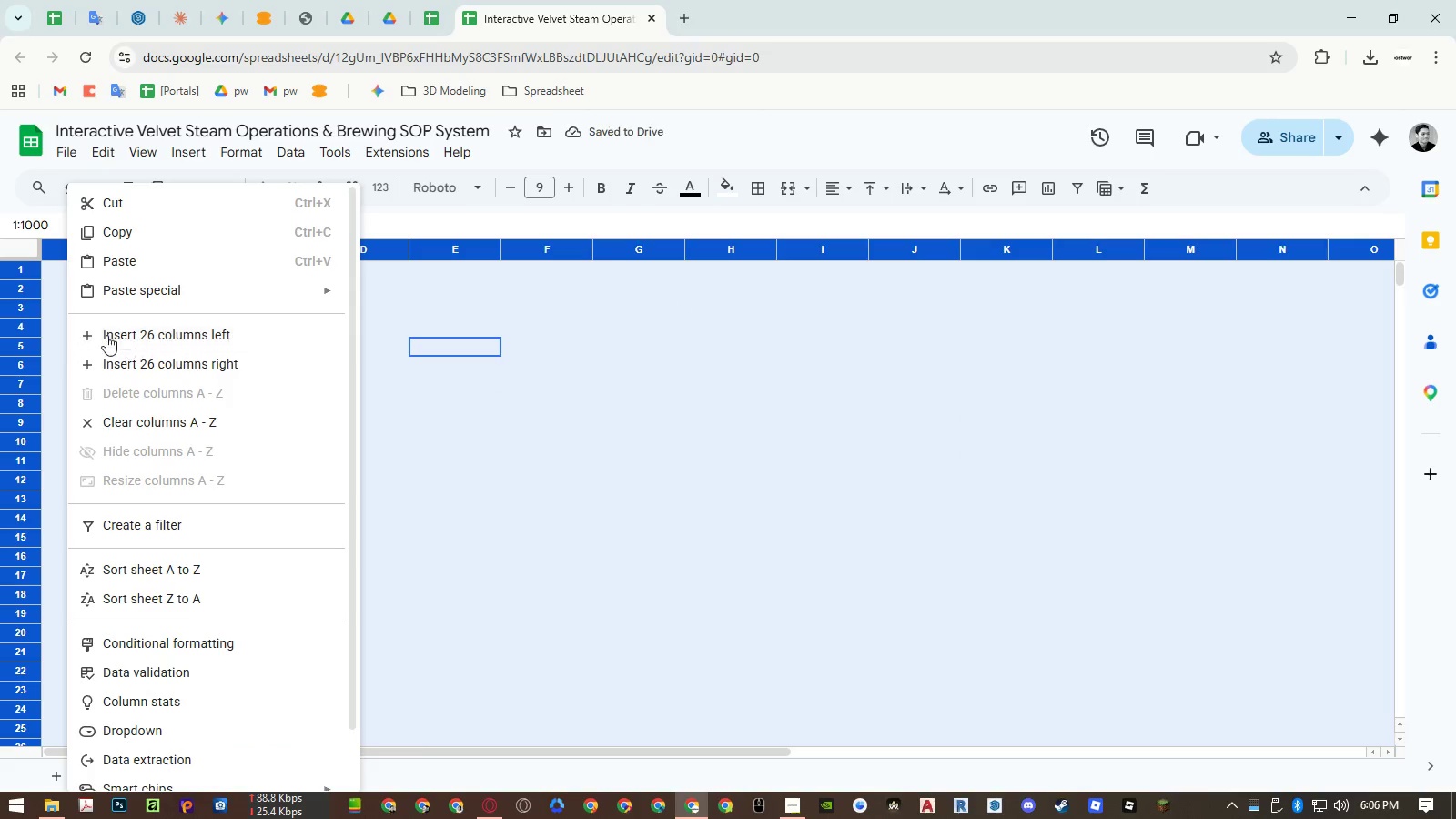 
left_click([502, 447])
 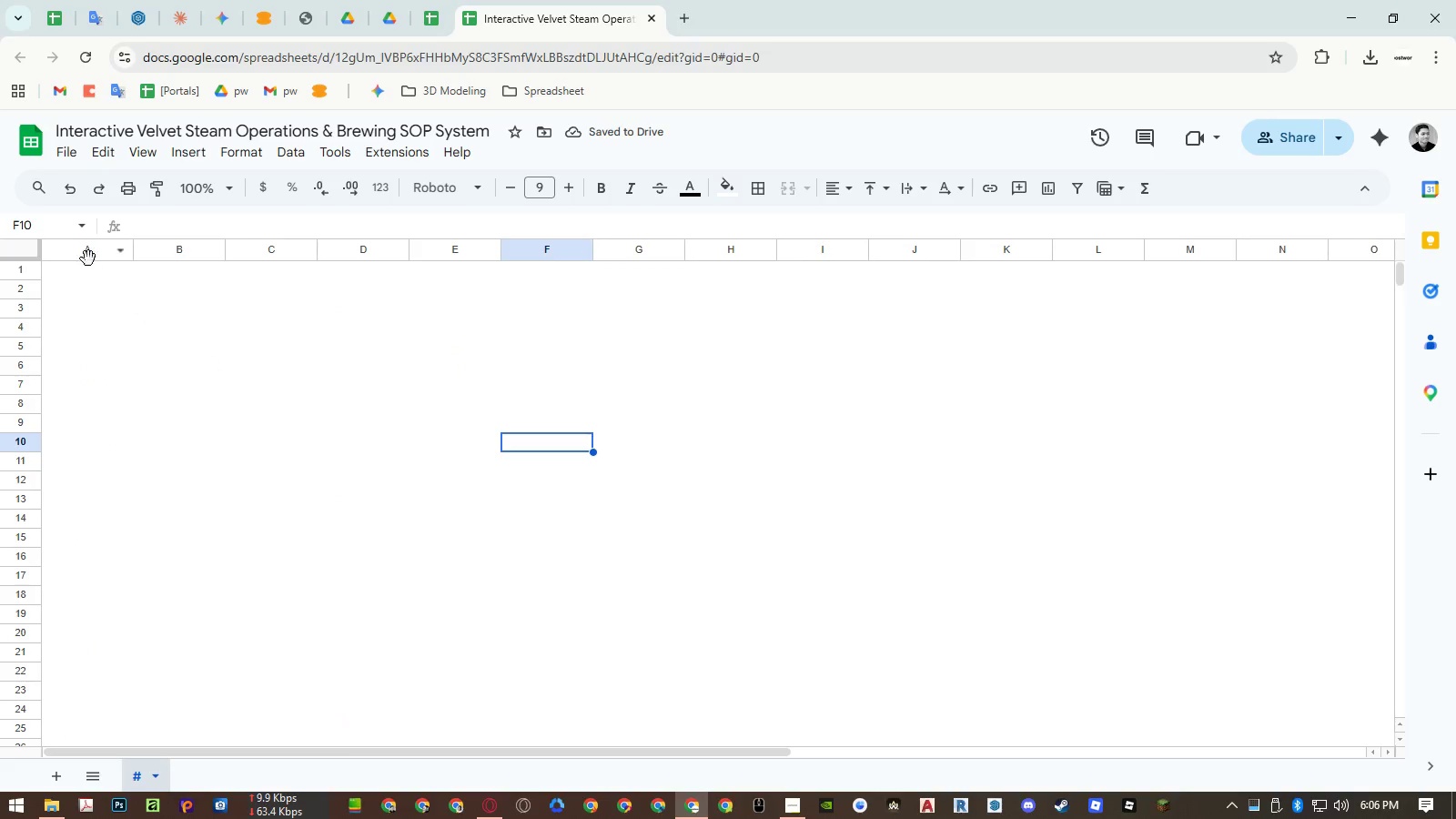 
left_click([86, 251])
 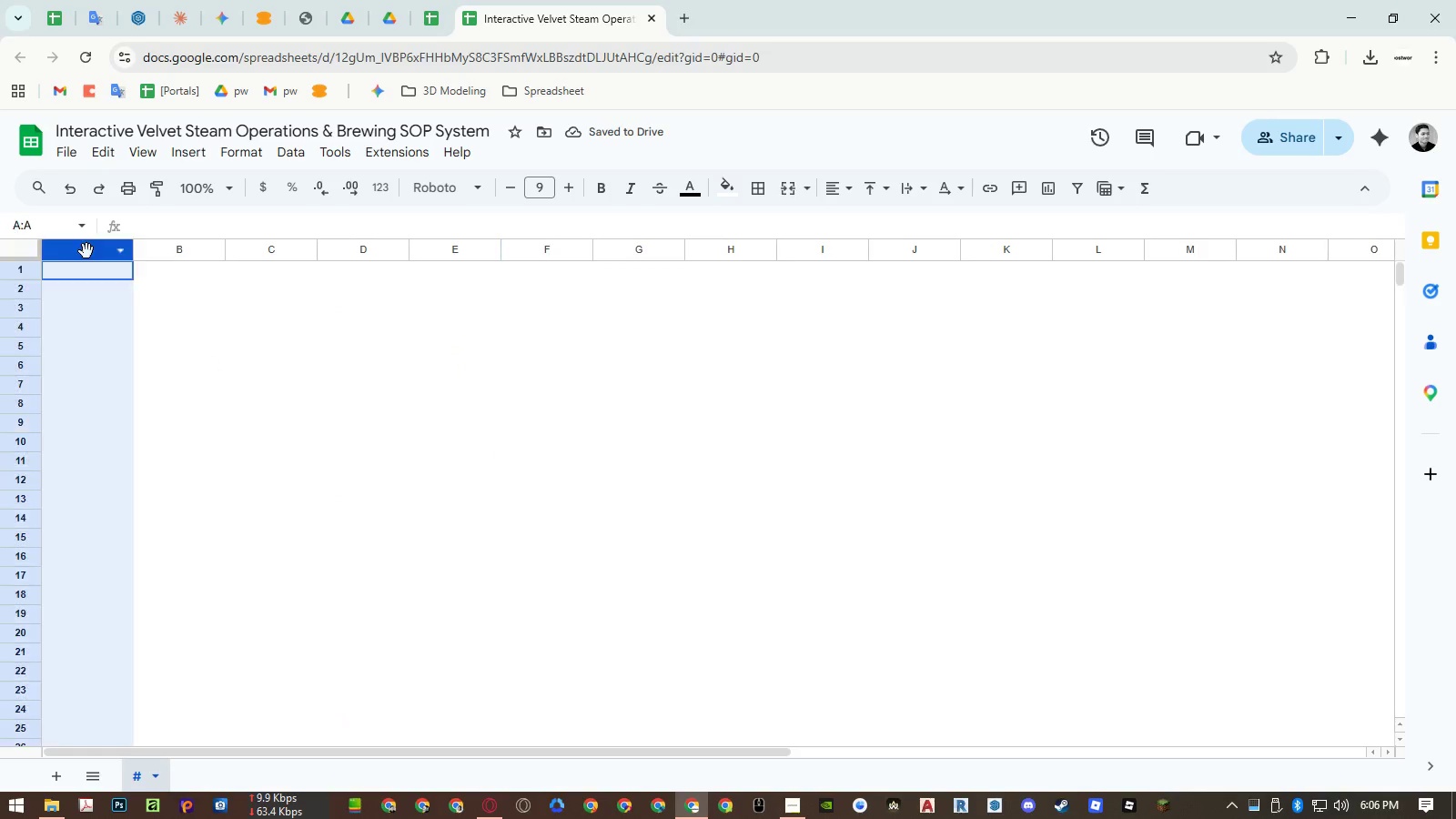 
right_click([86, 251])
 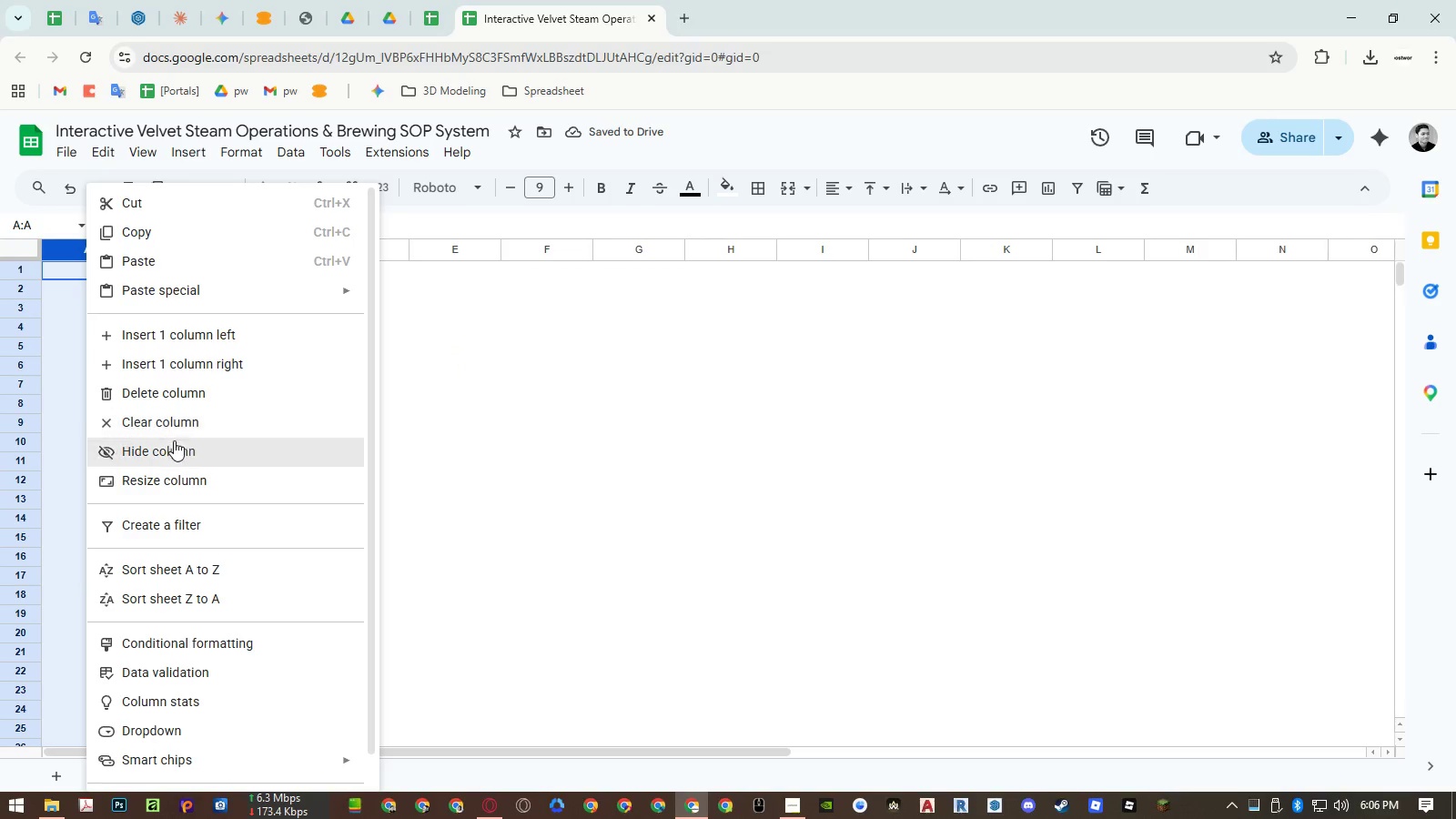 
left_click([177, 481])
 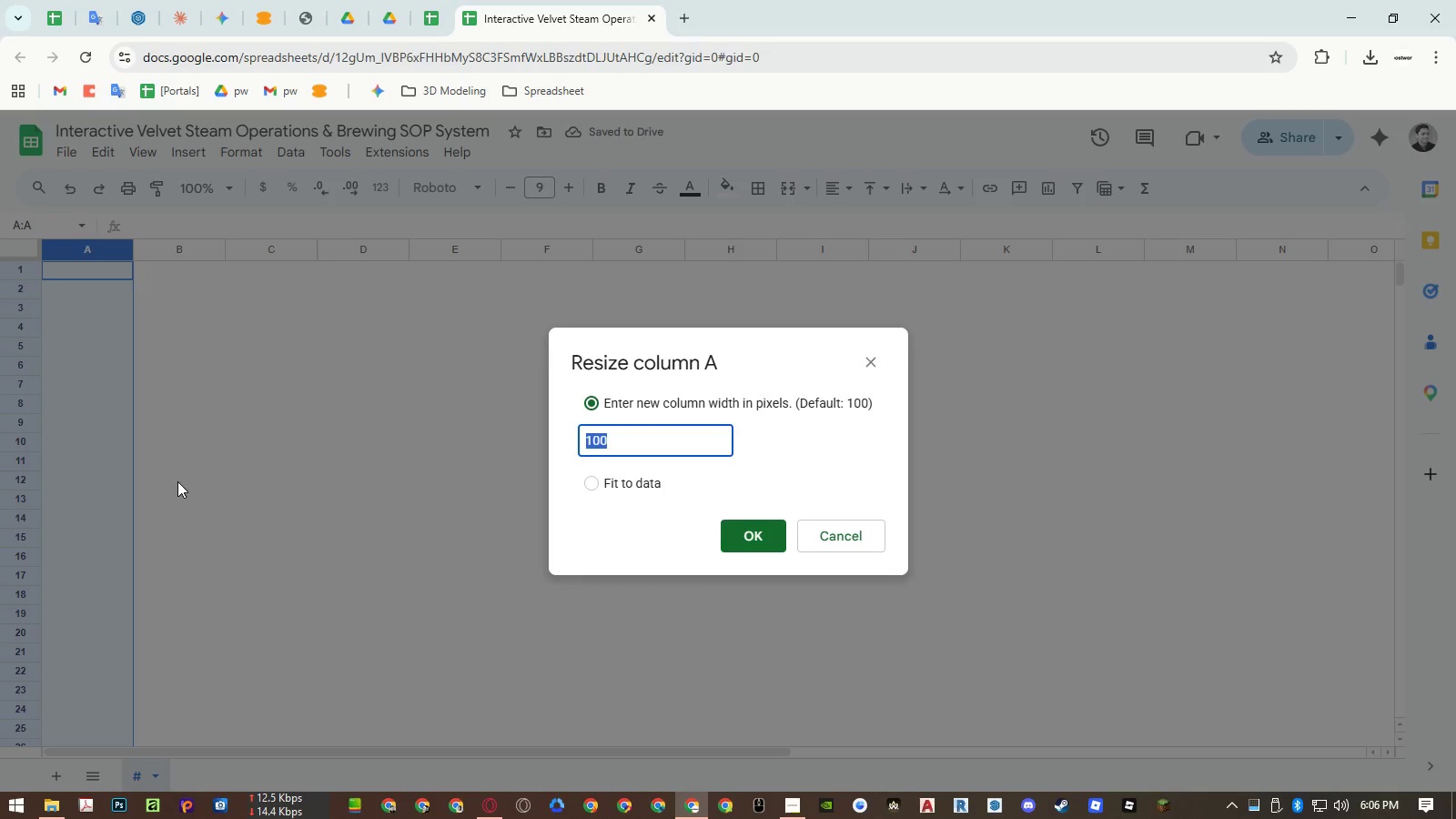 
key(Numpad3)
 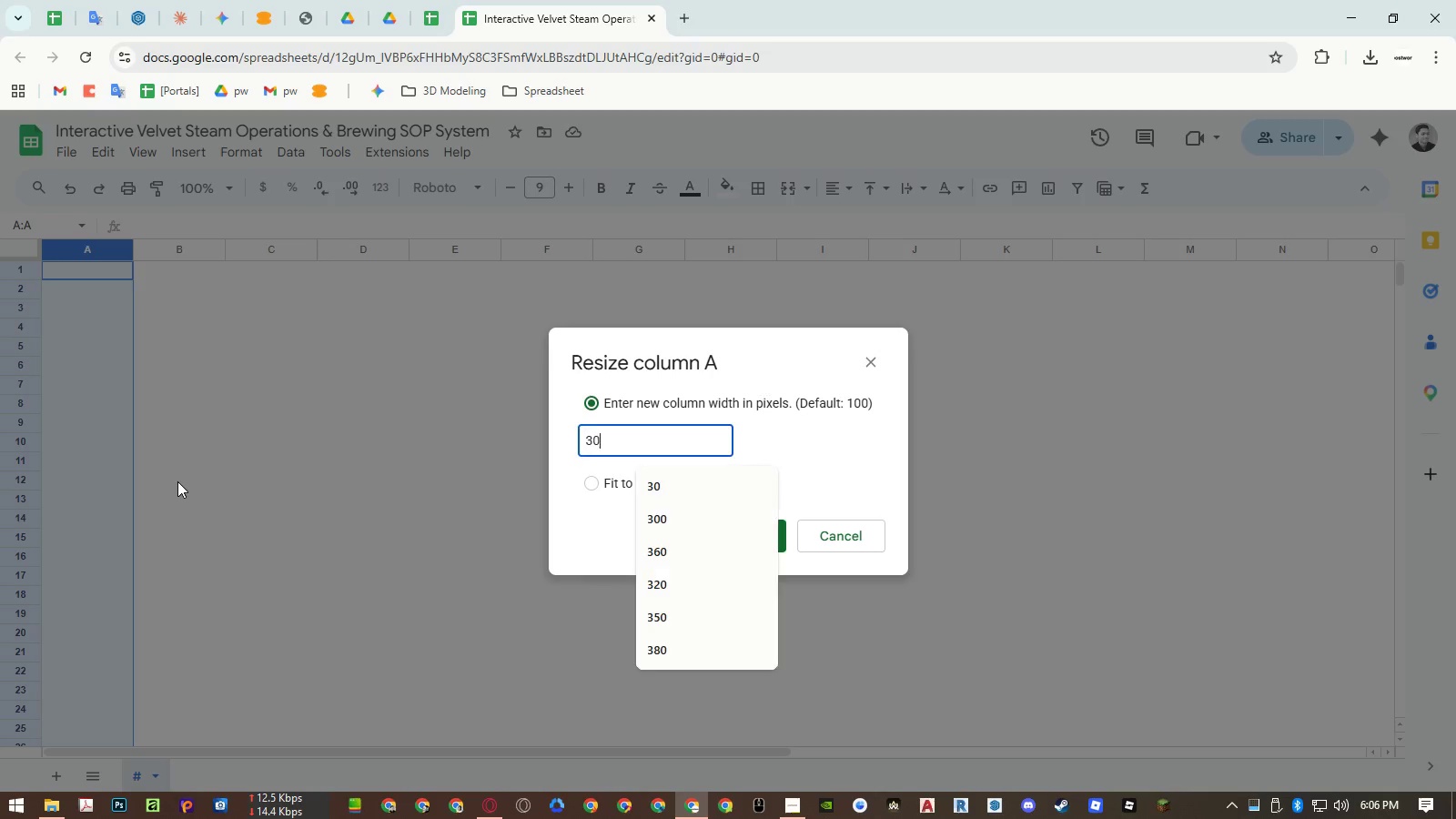 
key(Numpad0)
 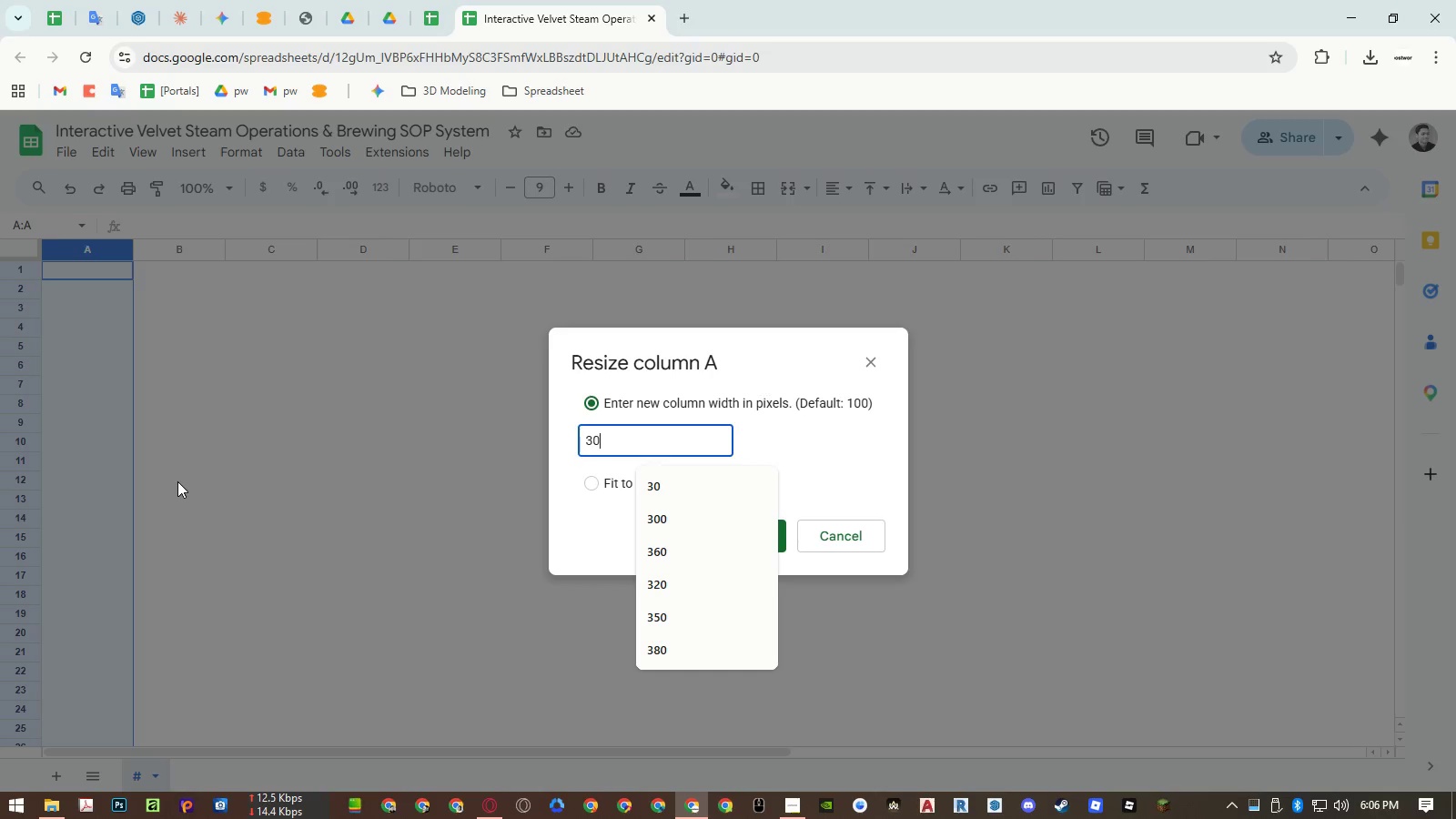 
key(NumpadEnter)
 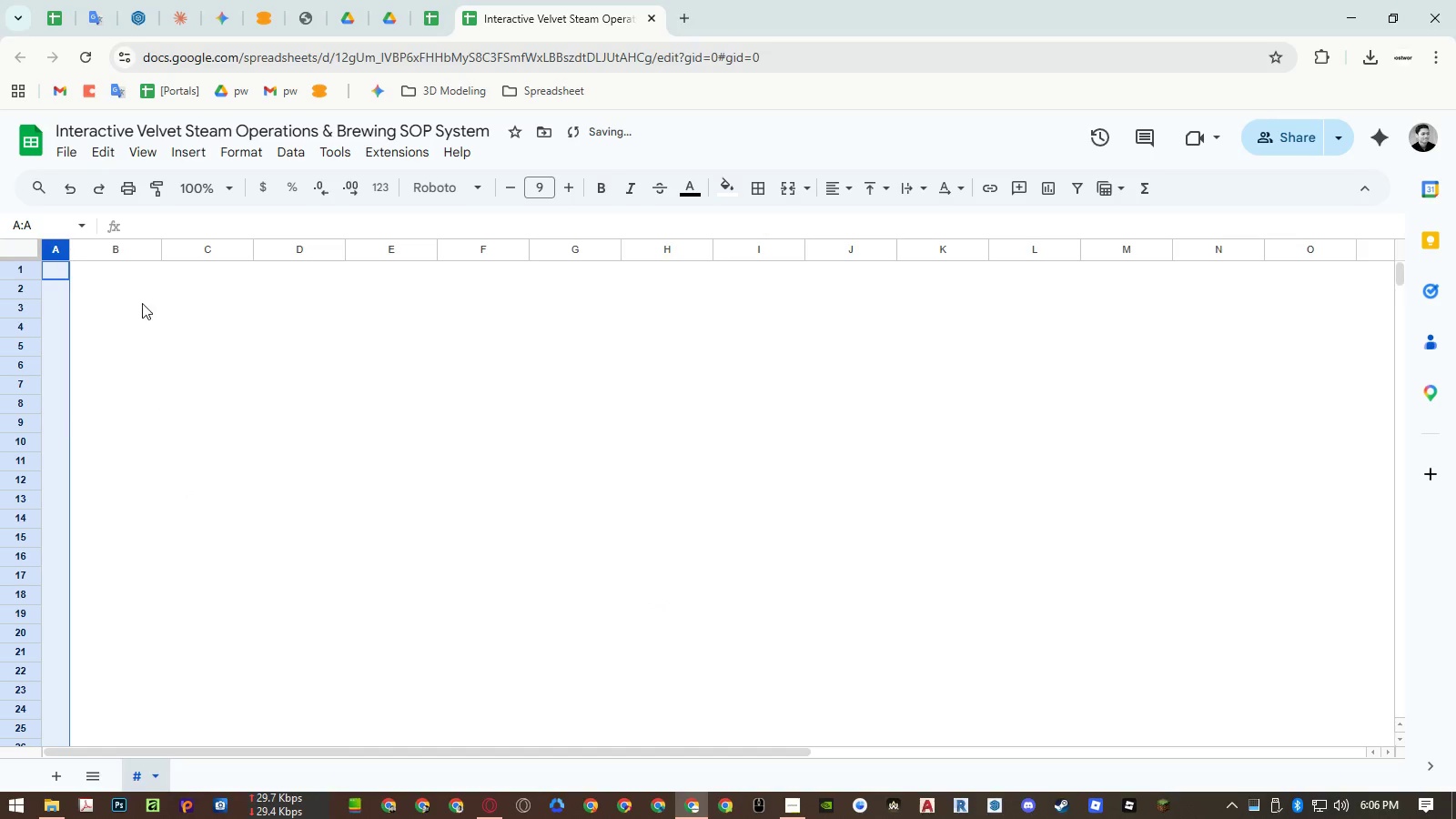 
right_click([126, 245])
 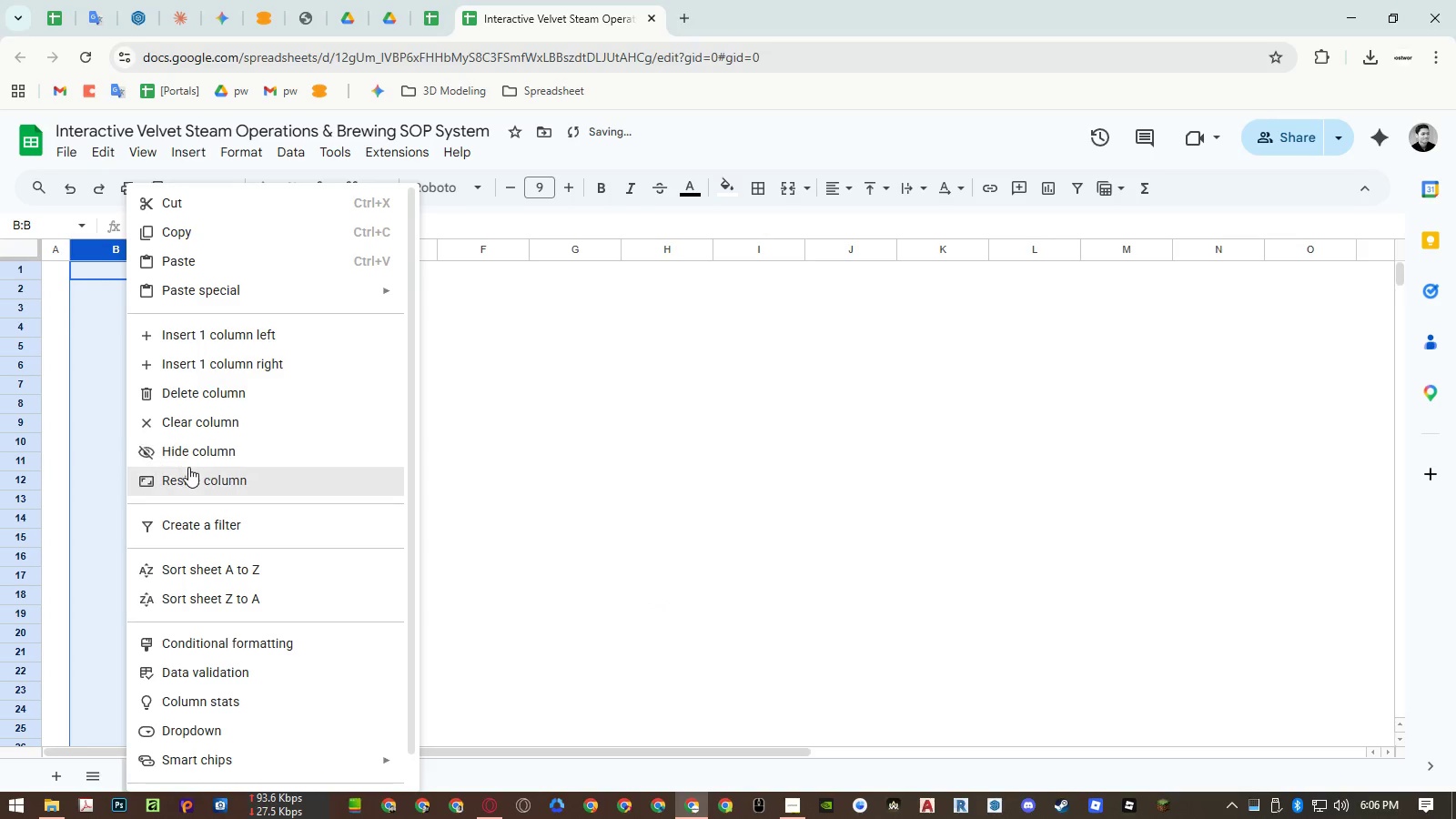 
left_click([192, 481])
 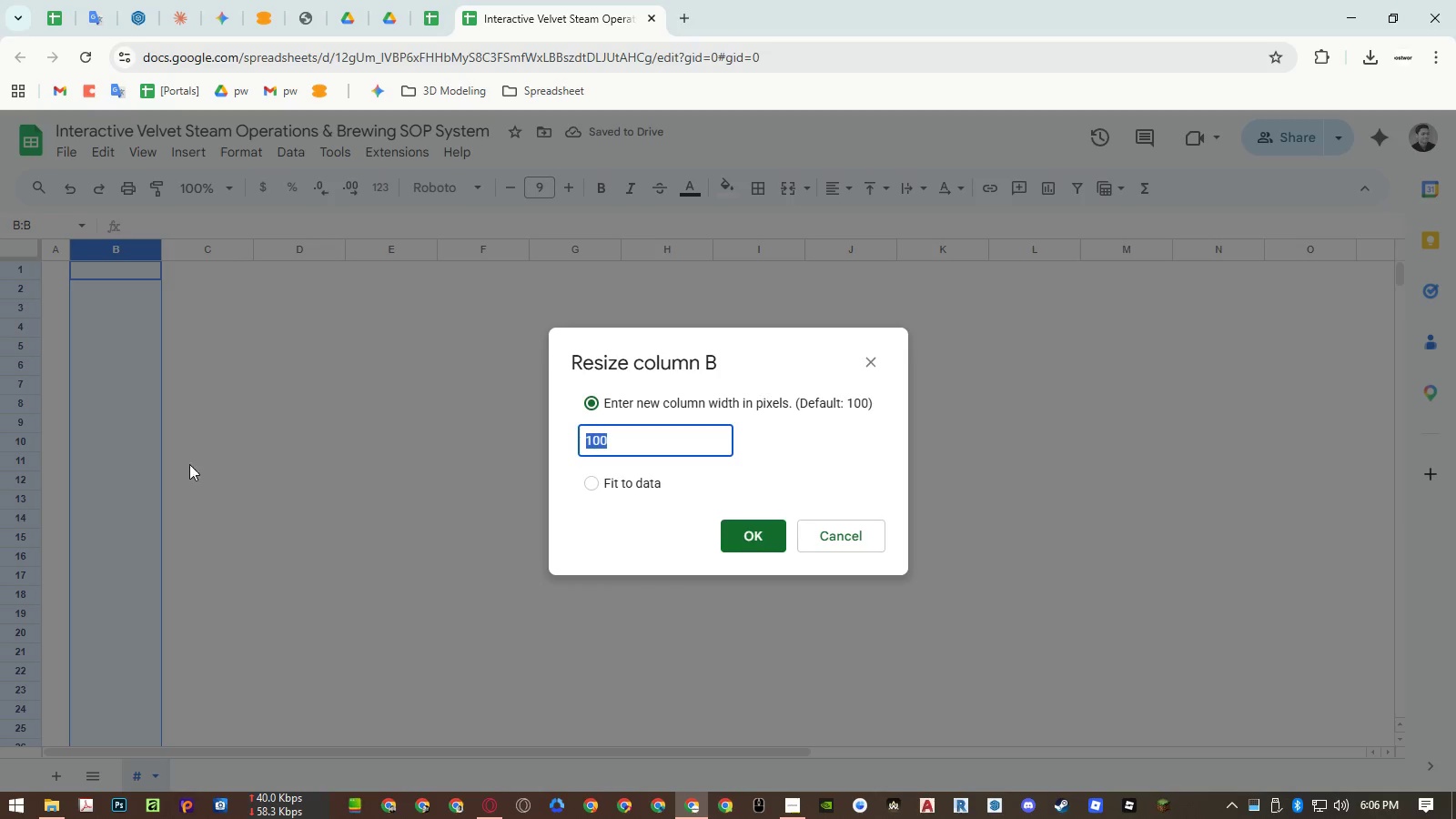 
left_click([370, 478])
 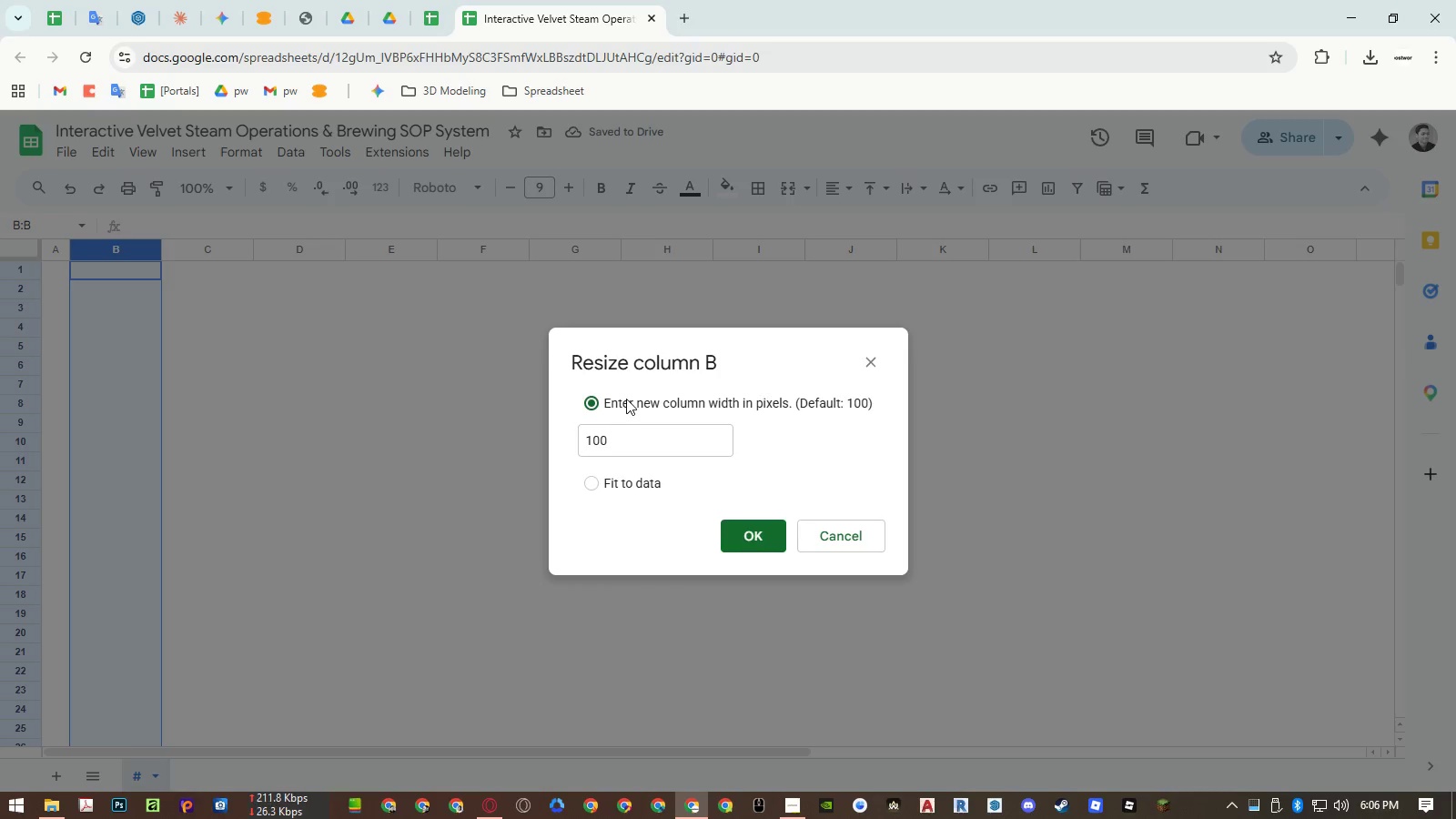 
key(Escape)
 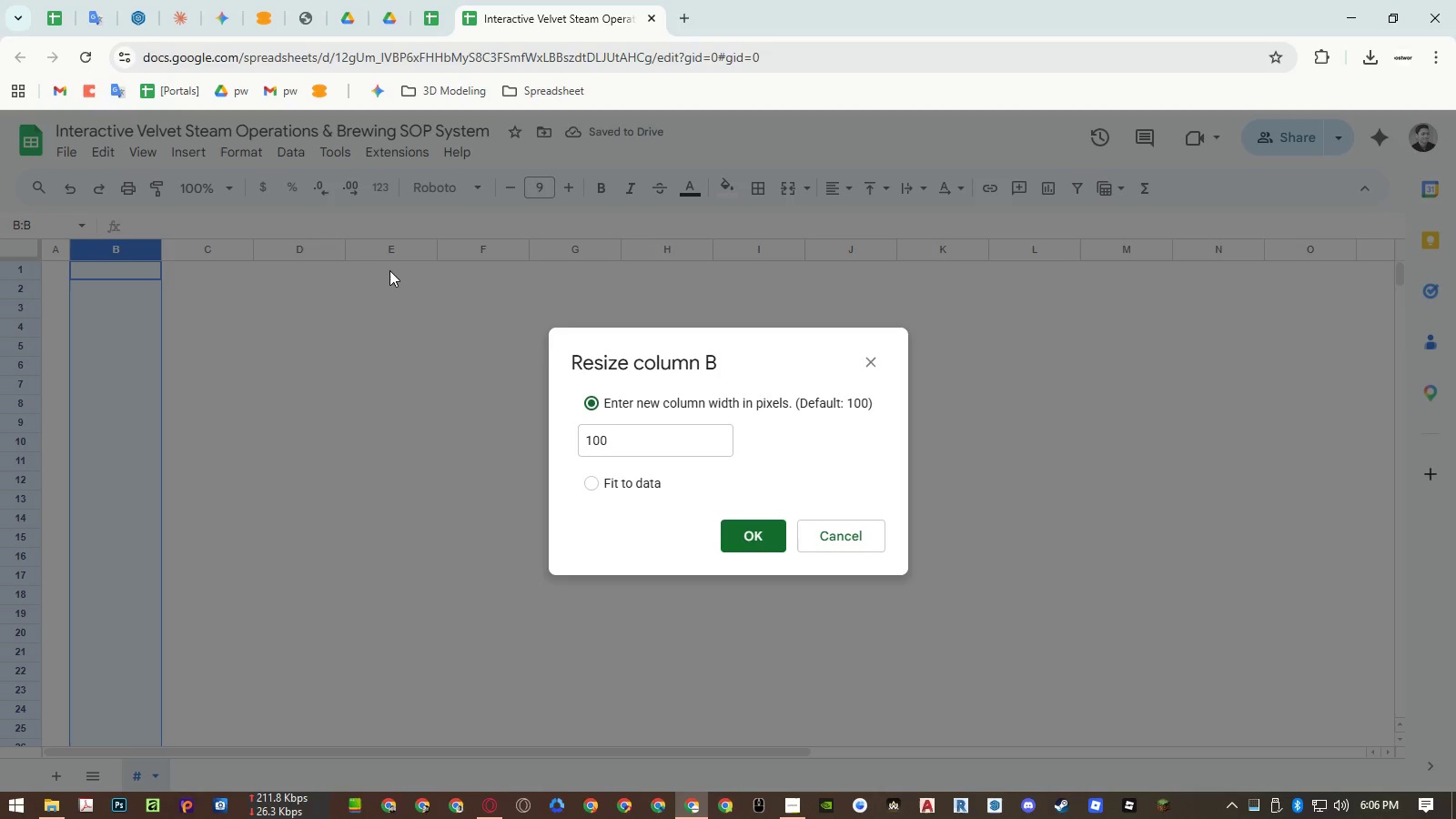 
key(Escape)
 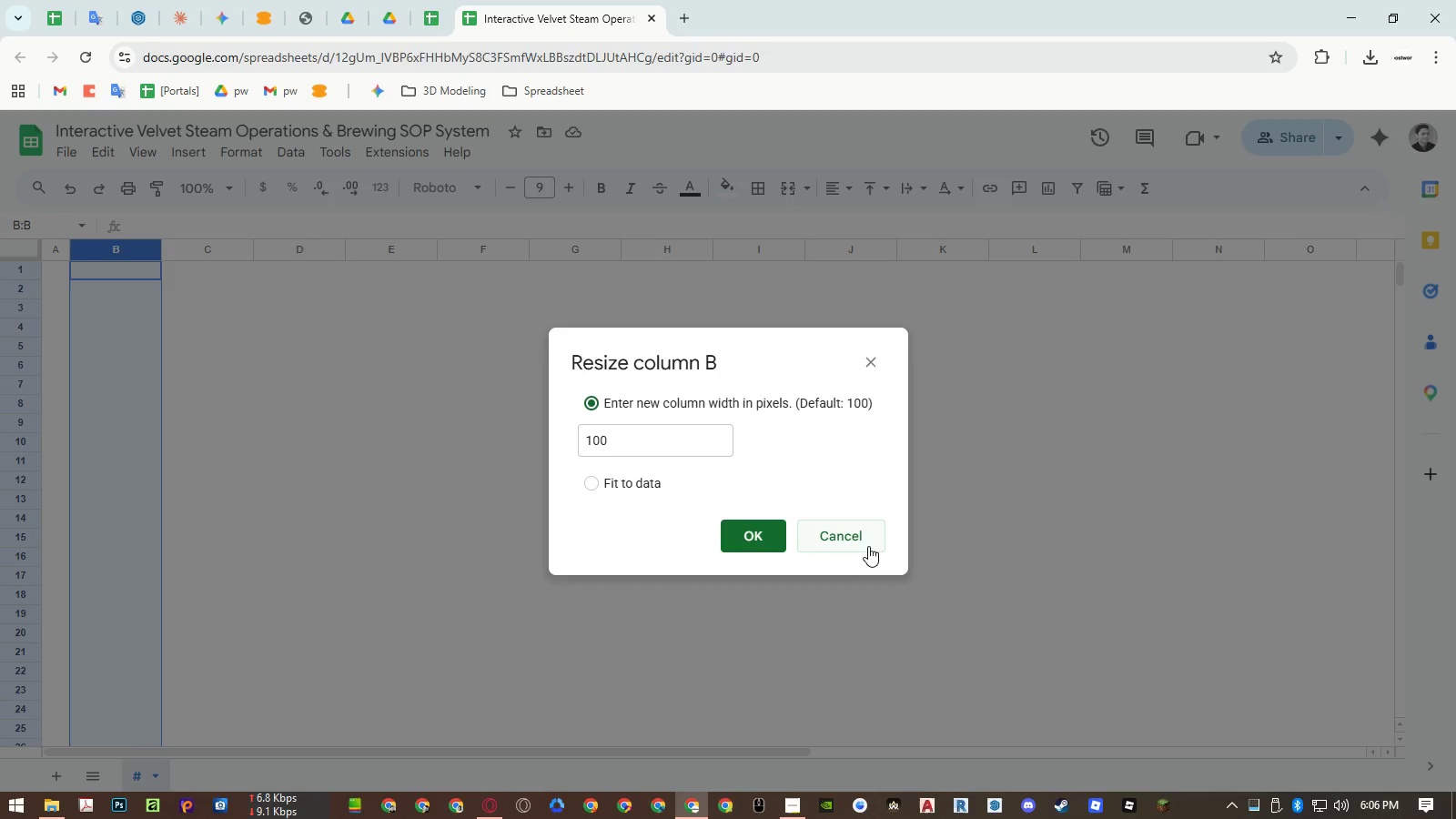 
left_click([859, 533])
 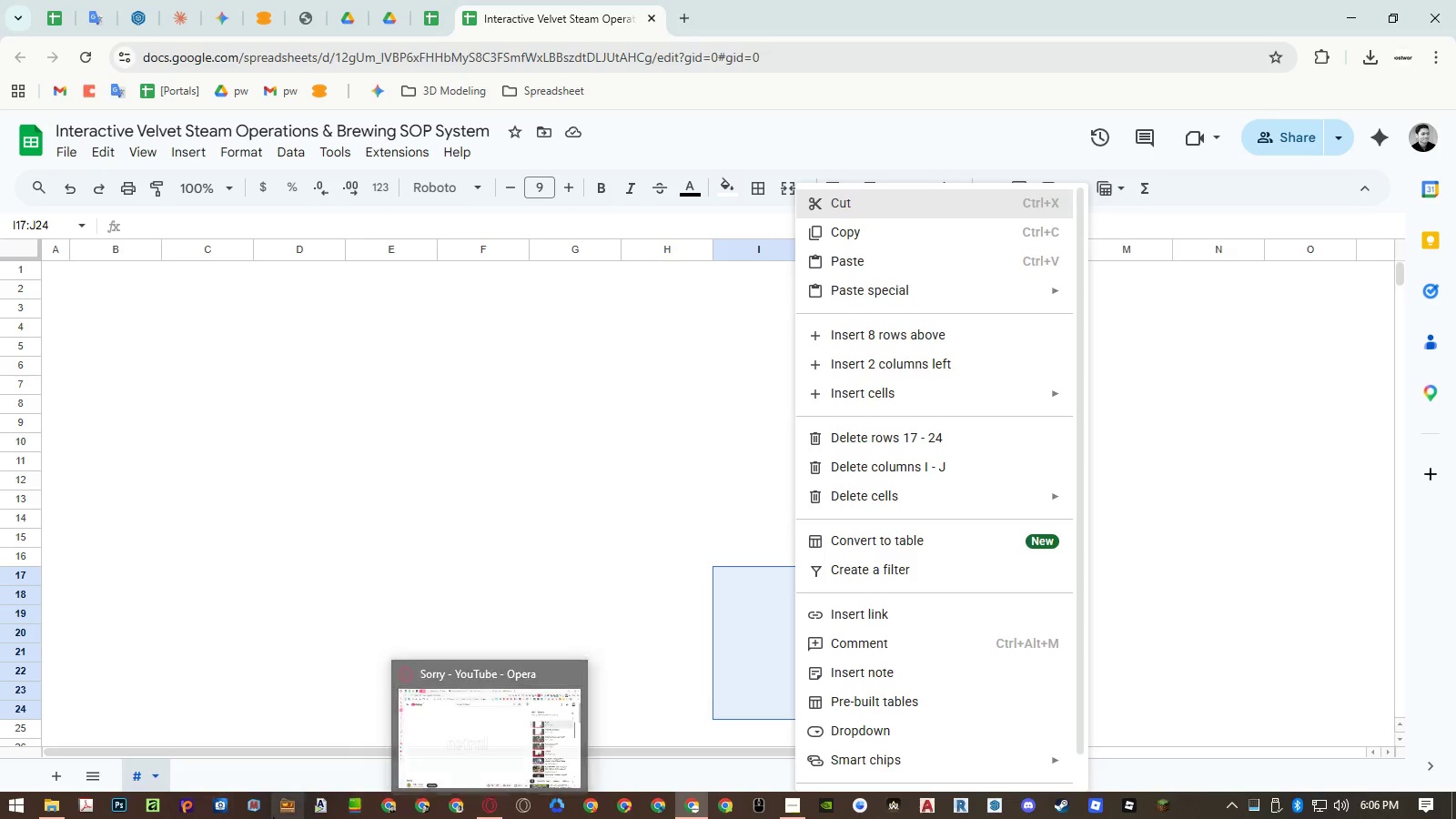 
left_click([420, 403])
 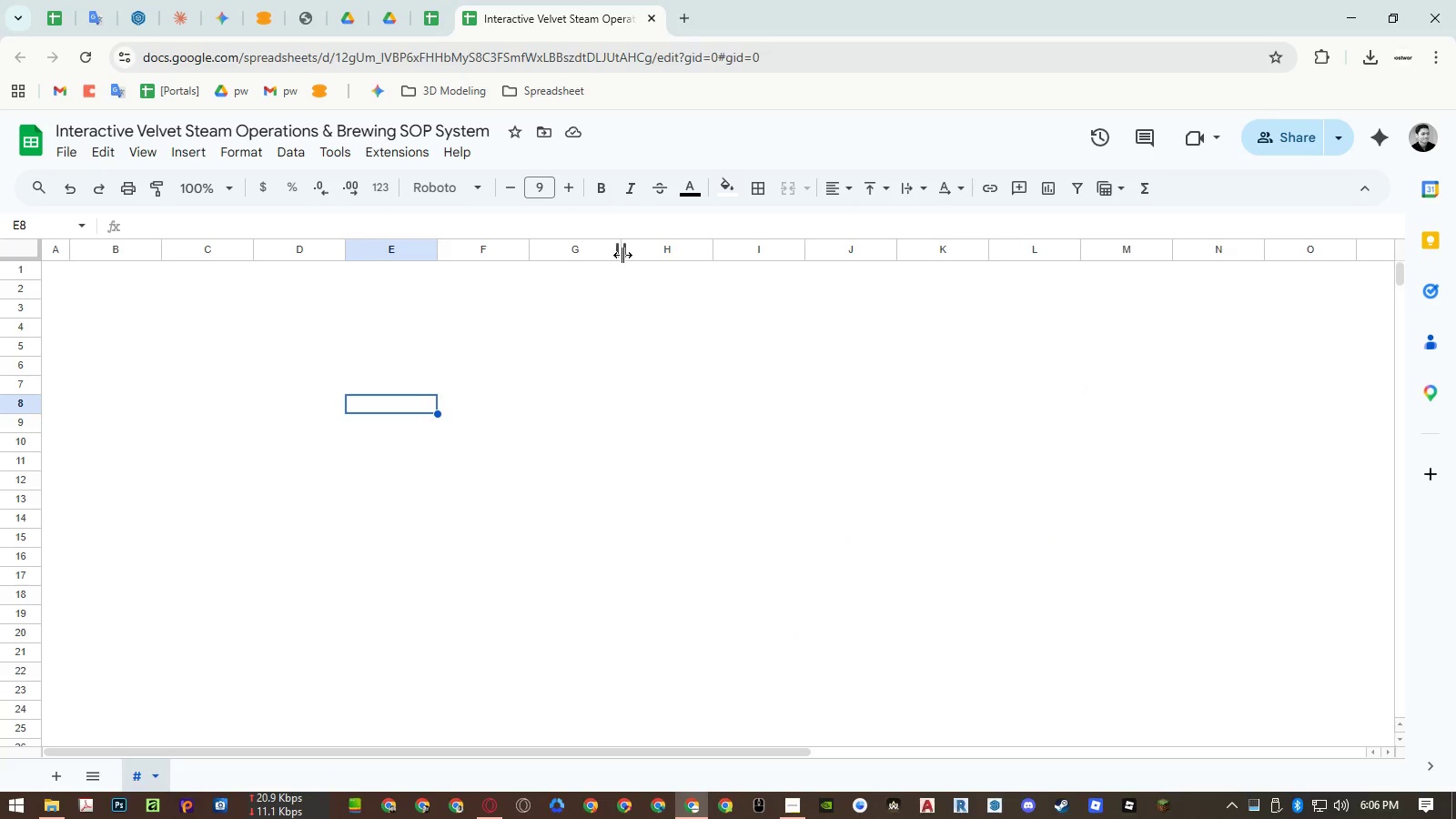 
left_click([653, 250])
 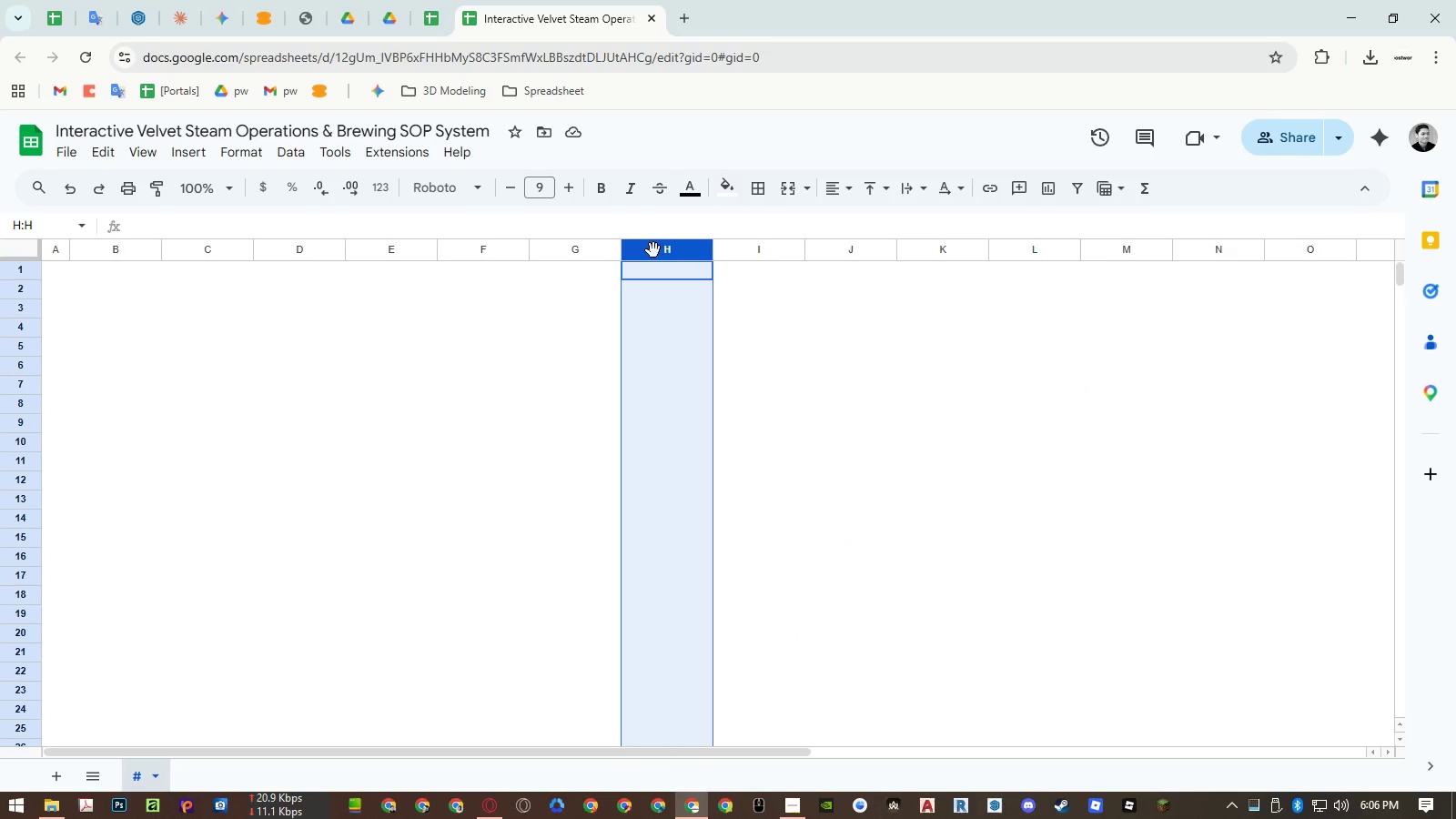 
right_click([653, 250])
 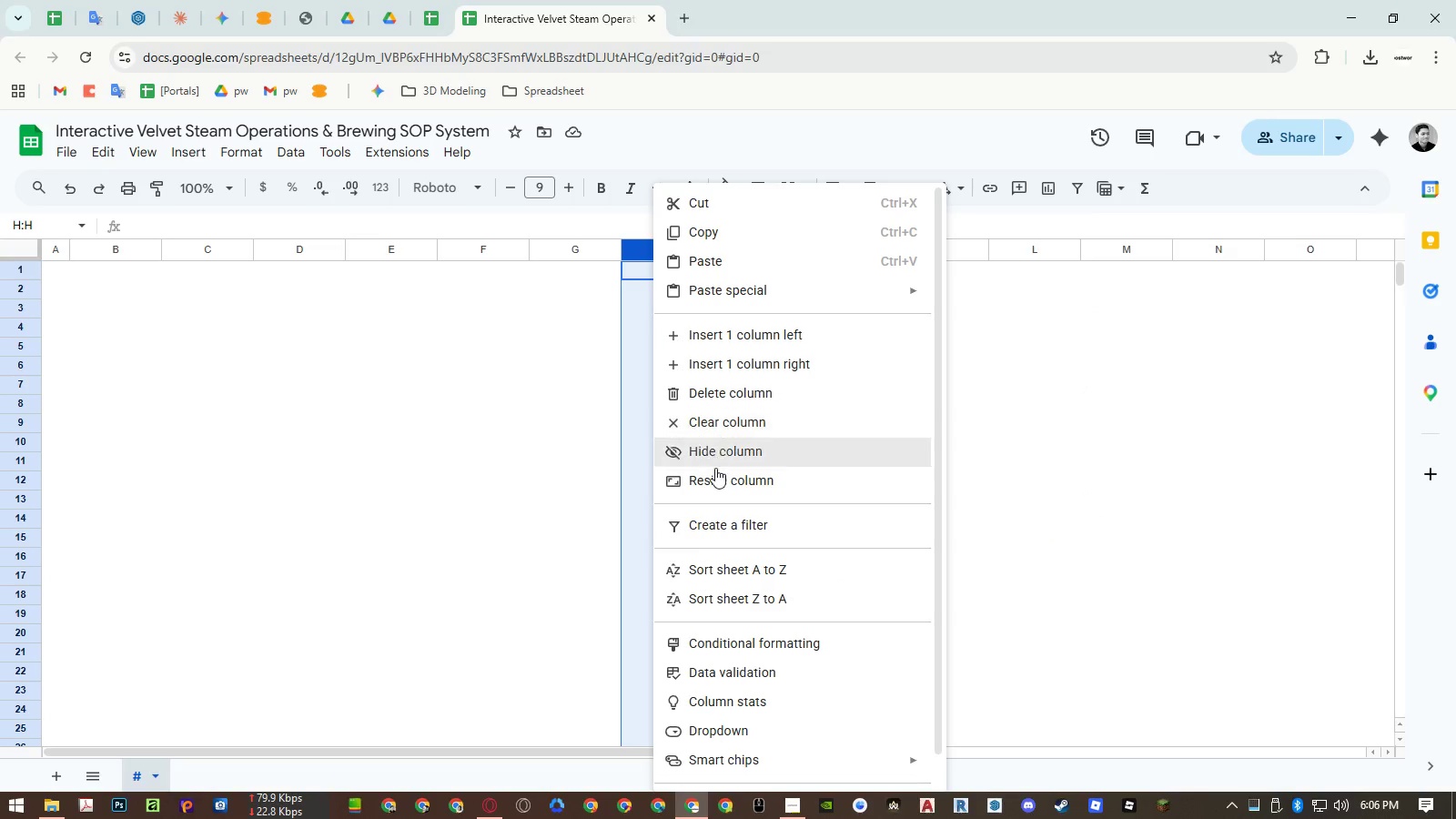 
left_click([715, 477])
 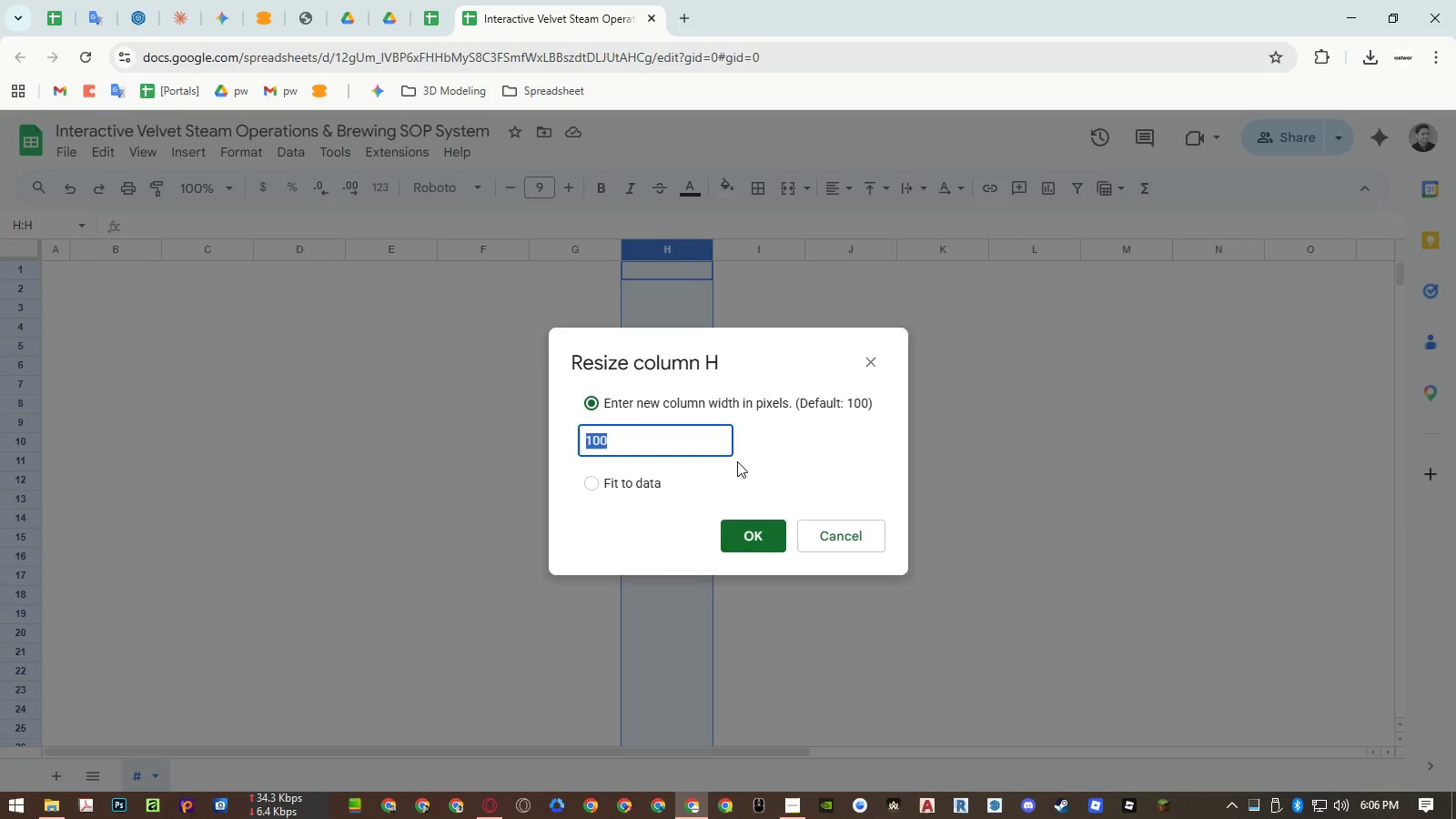 
key(Numpad3)
 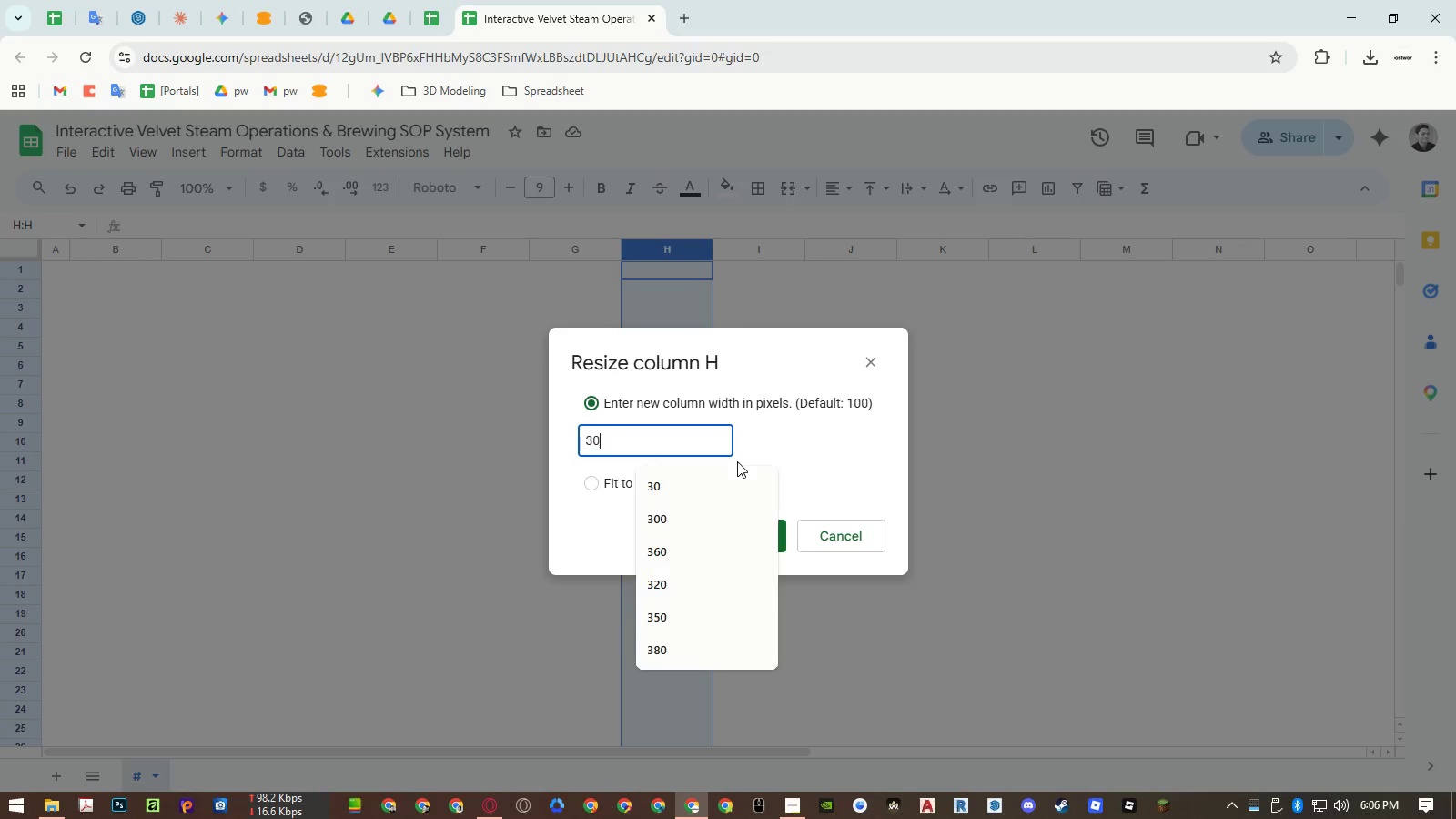 
key(Numpad0)
 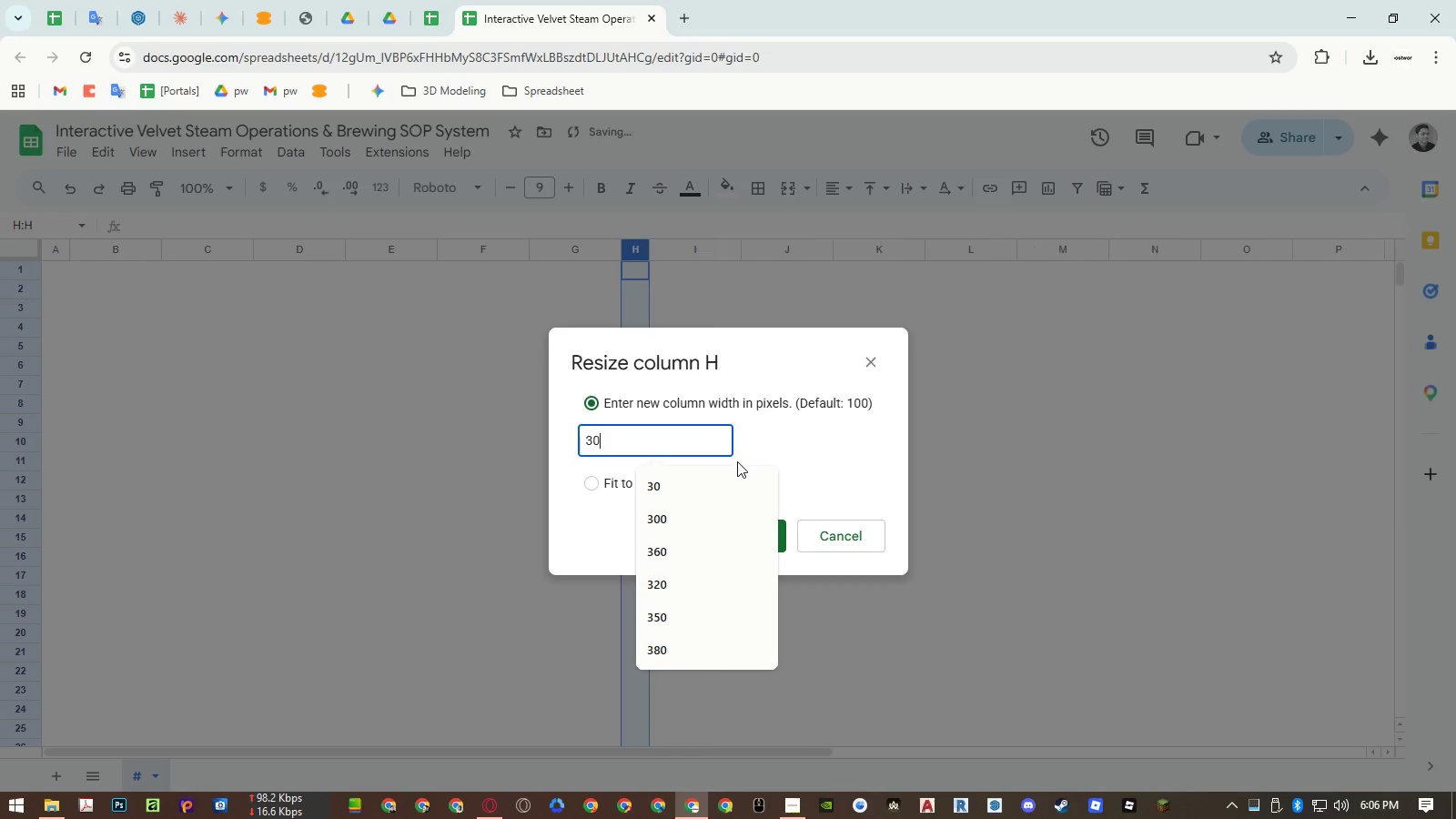 
key(NumpadEnter)
 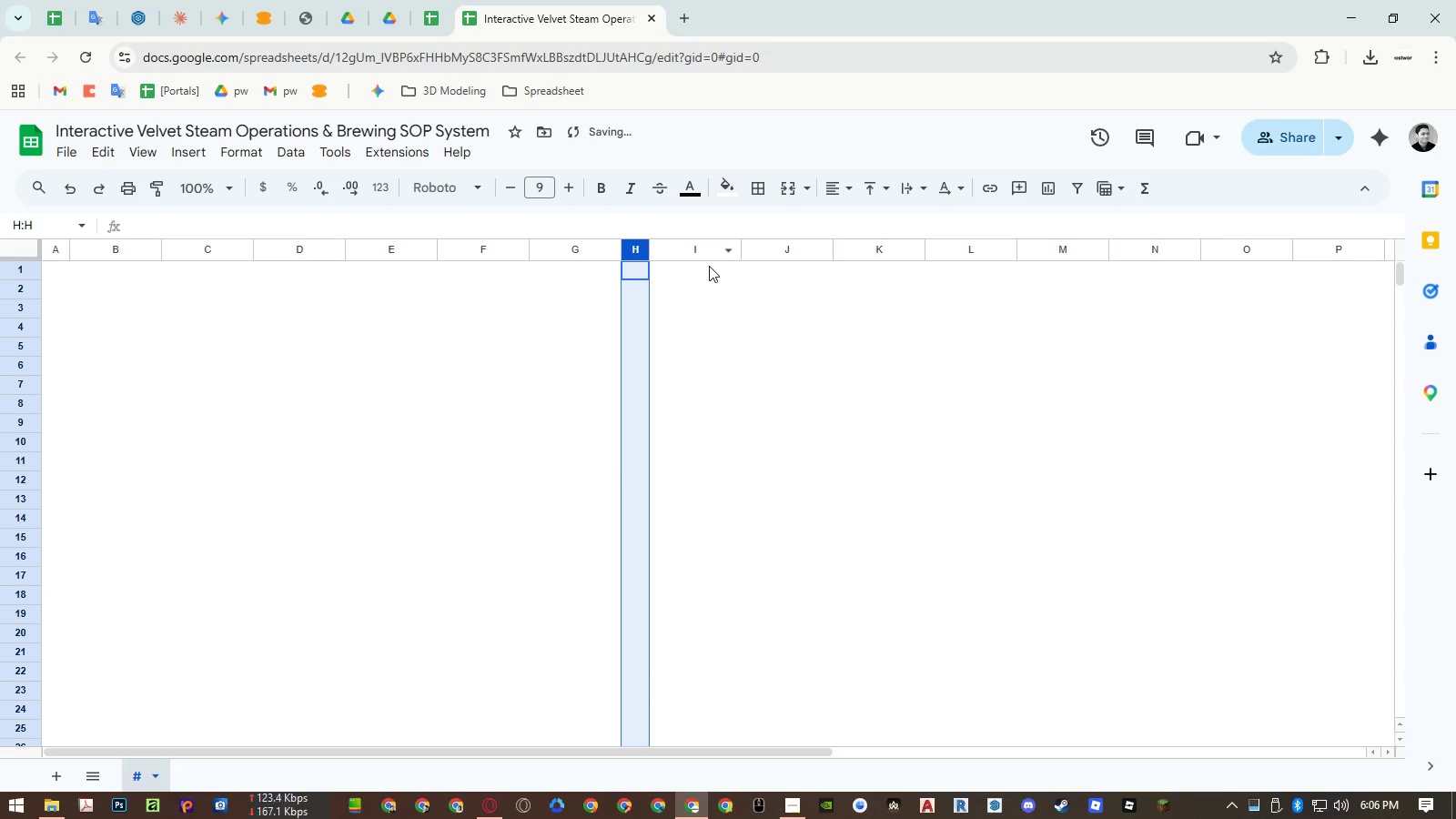 
left_click([703, 254])
 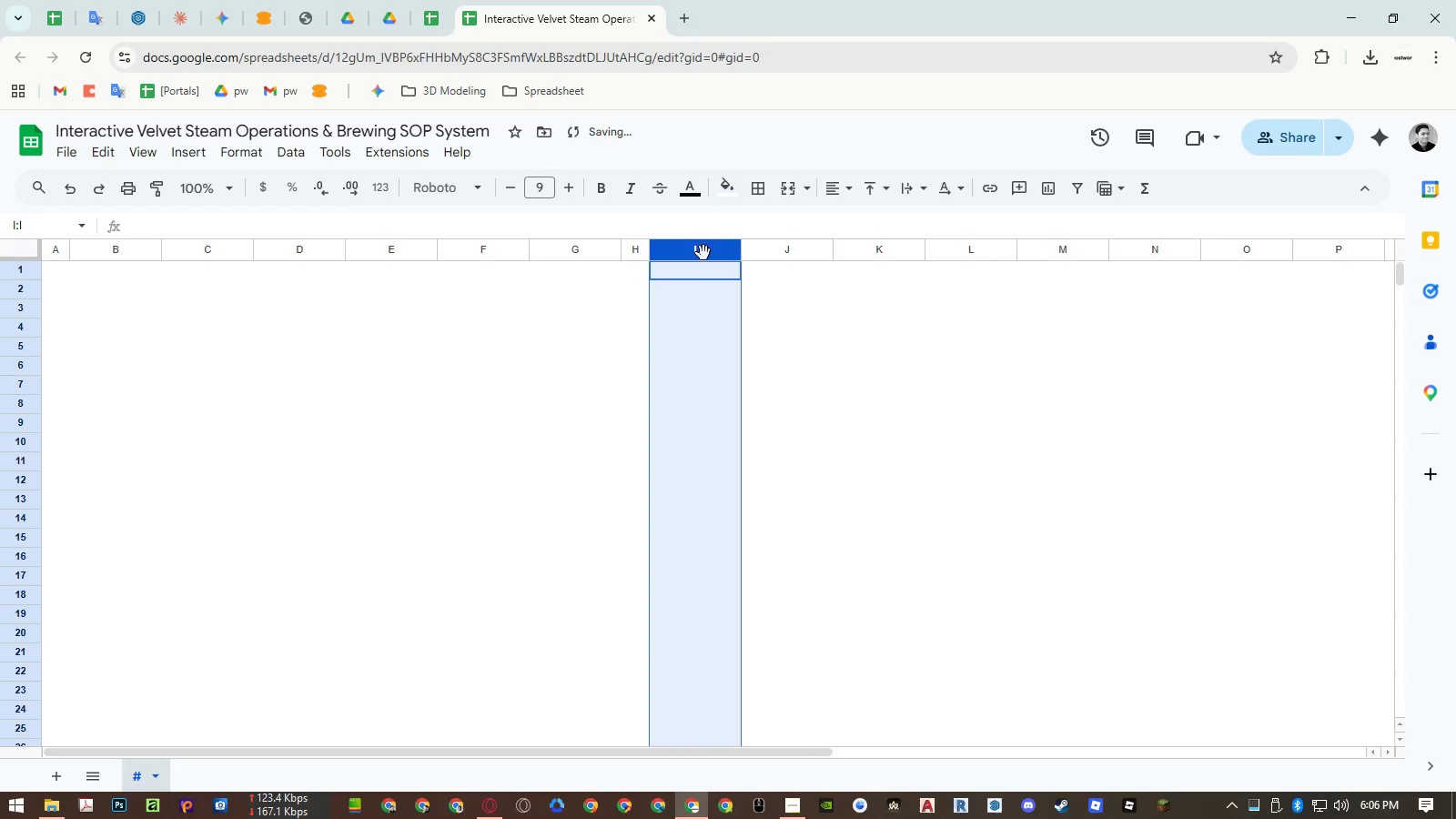 
key(Control+Shift+ArrowRight)
 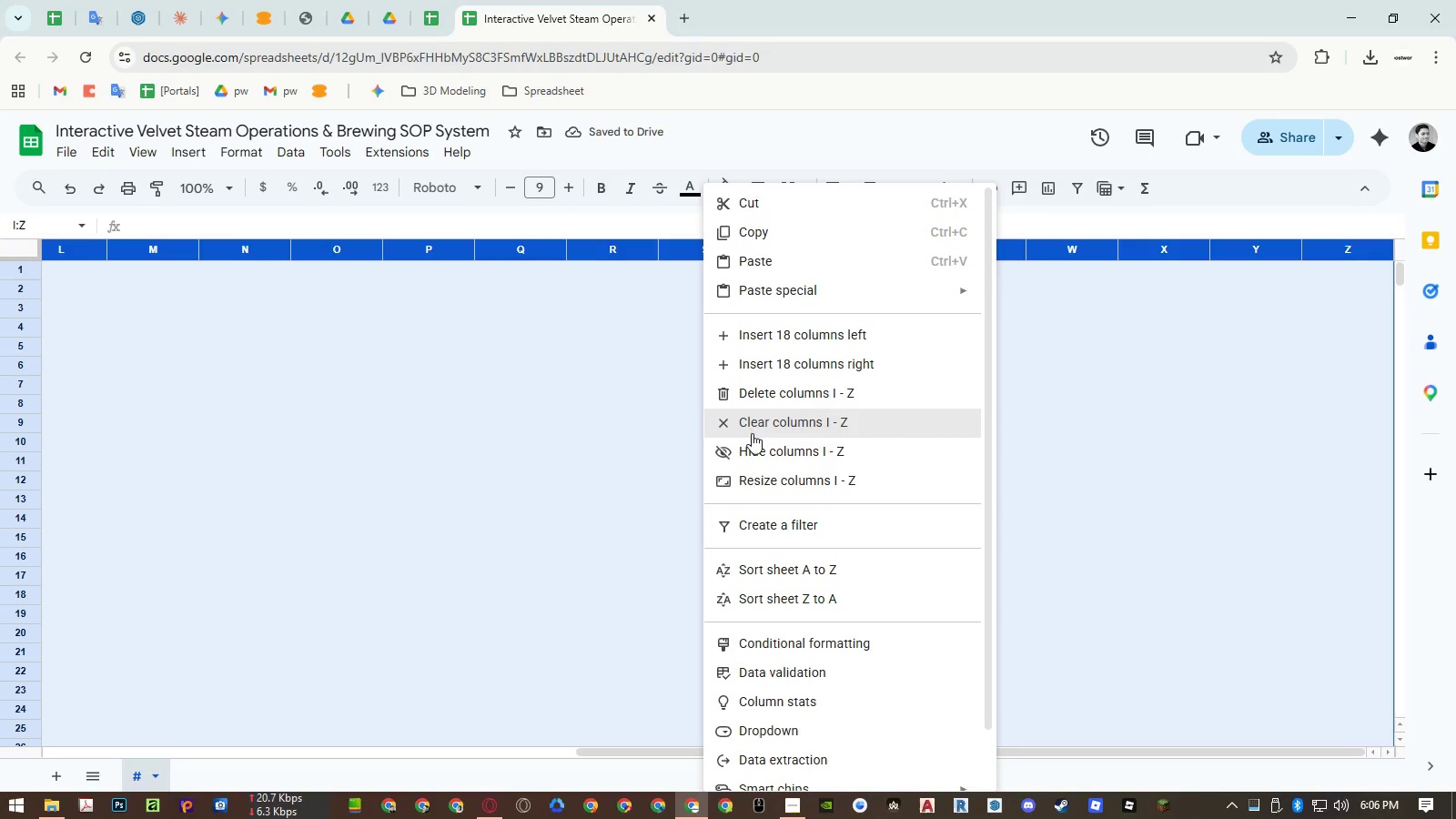 
left_click([751, 394])
 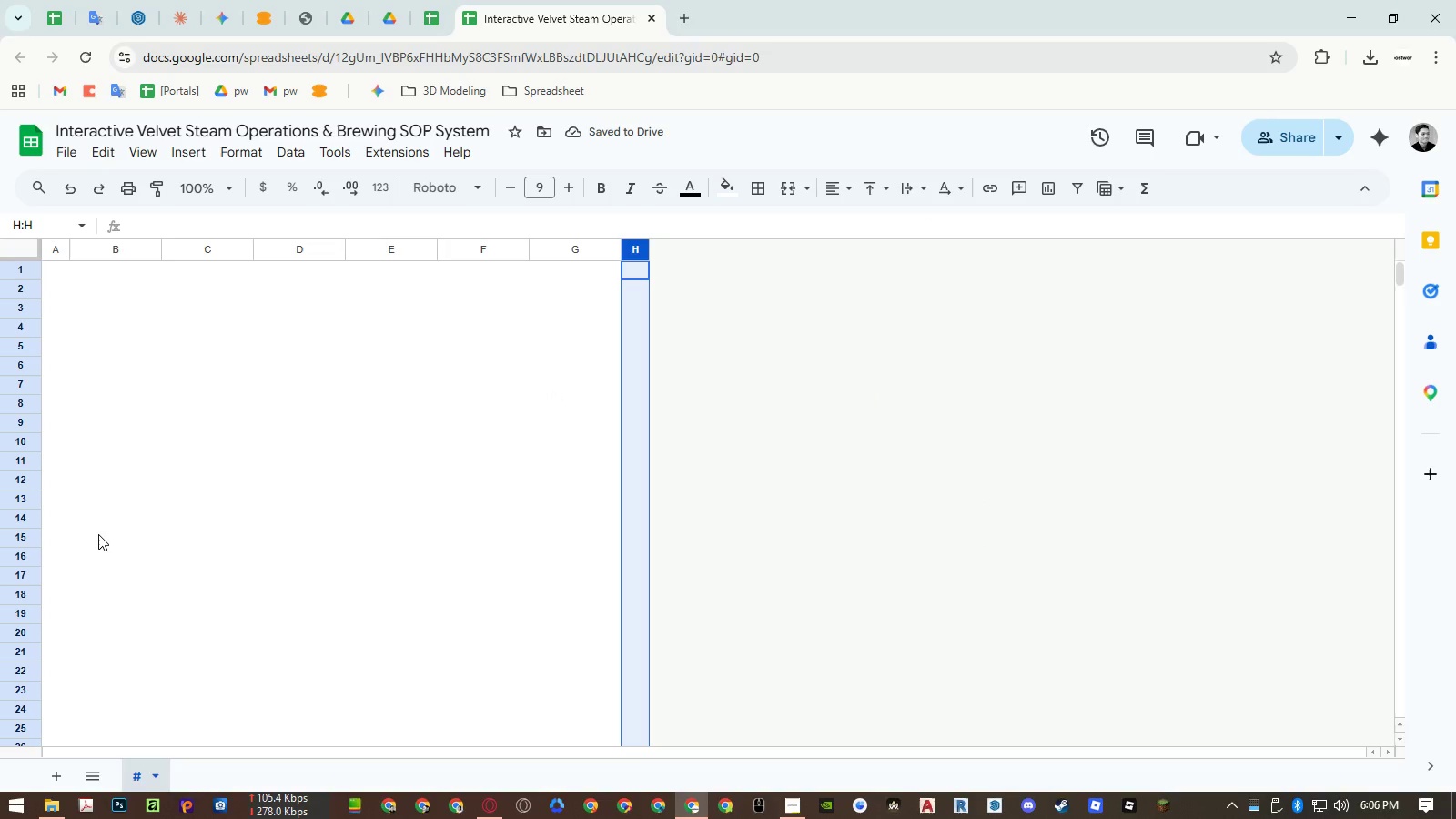 
left_click([98, 534])
 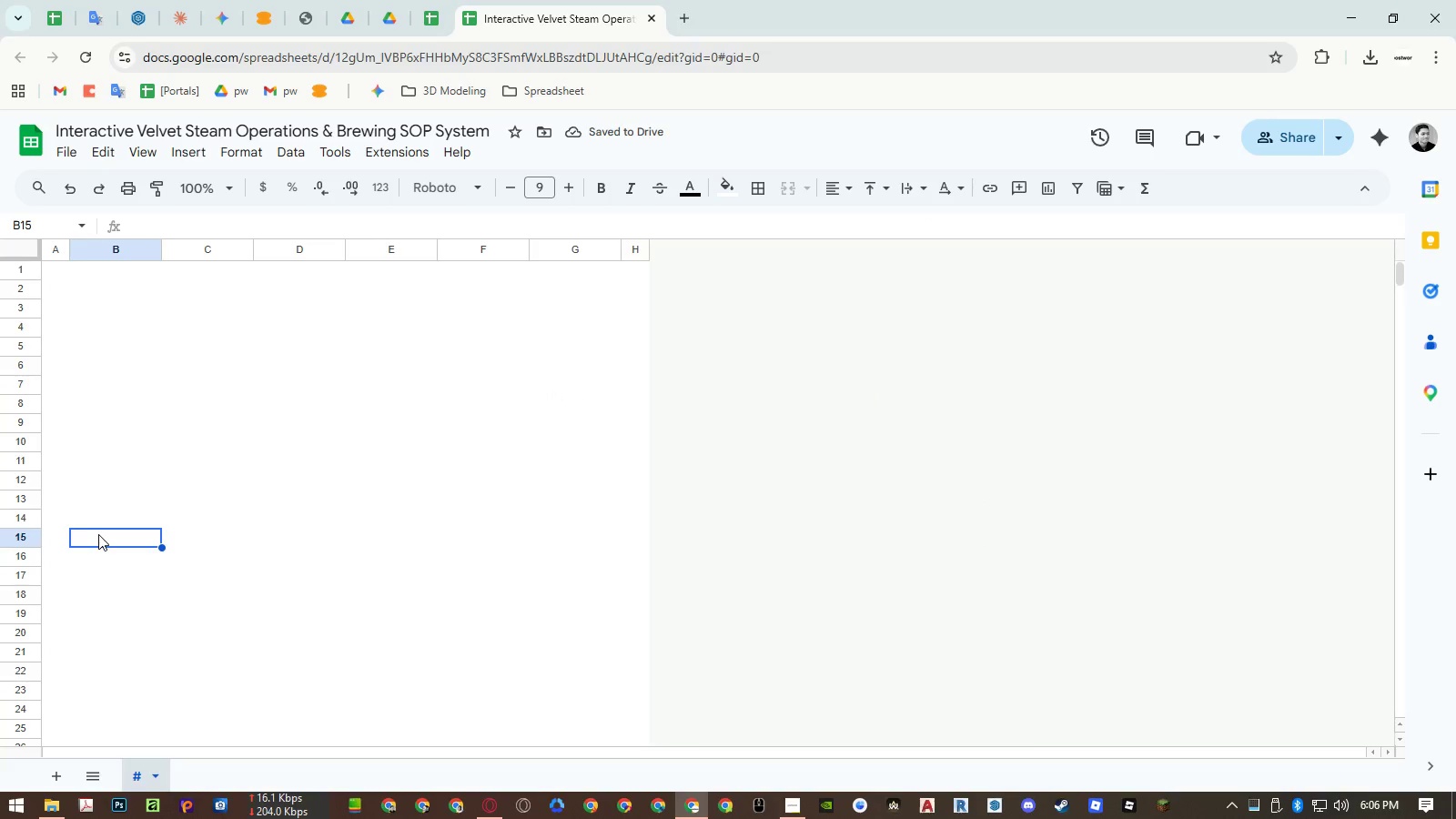 
hold_key(key=ControlLeft, duration=1.5)
 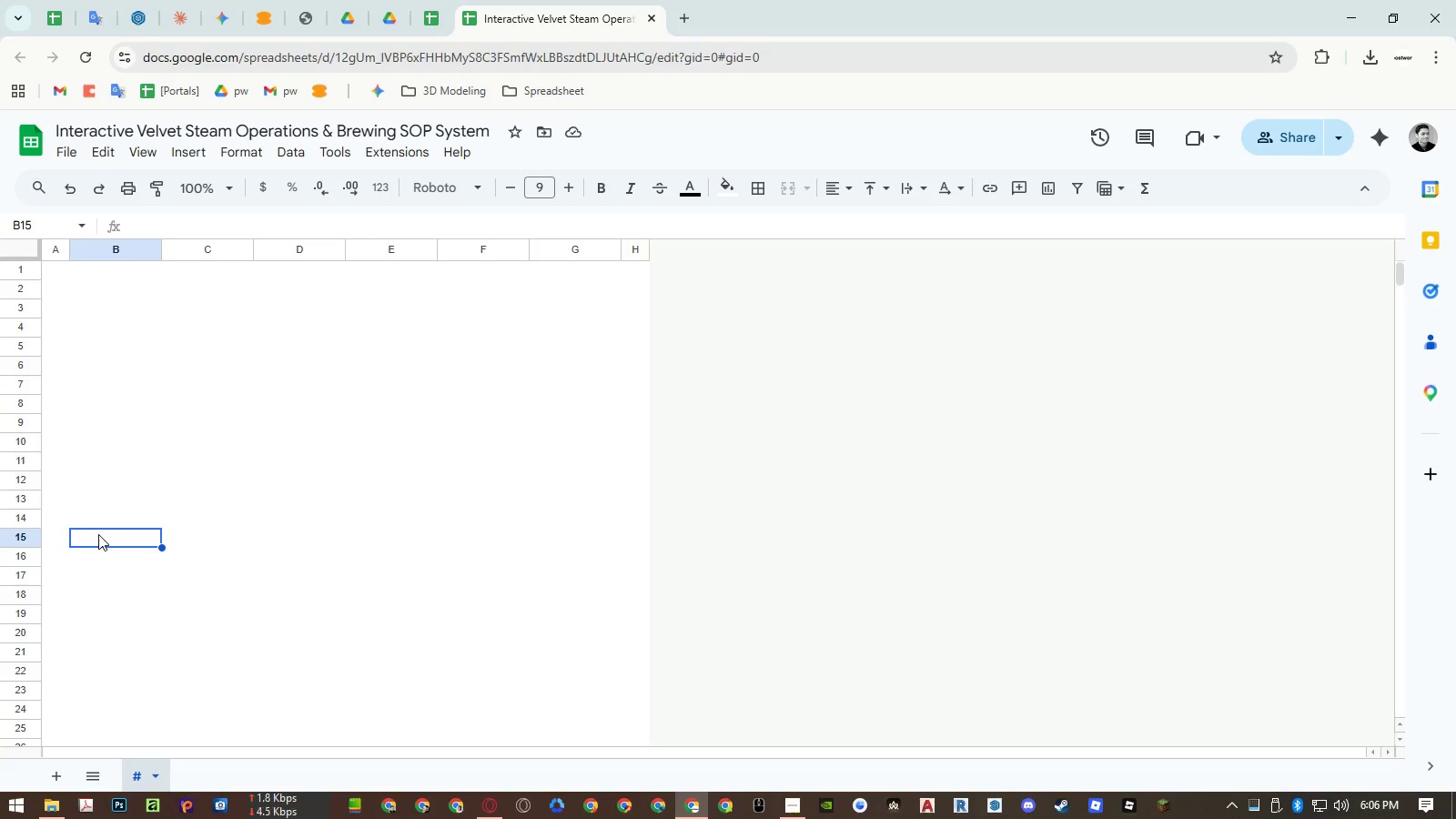 
hold_key(key=ControlLeft, duration=0.67)
 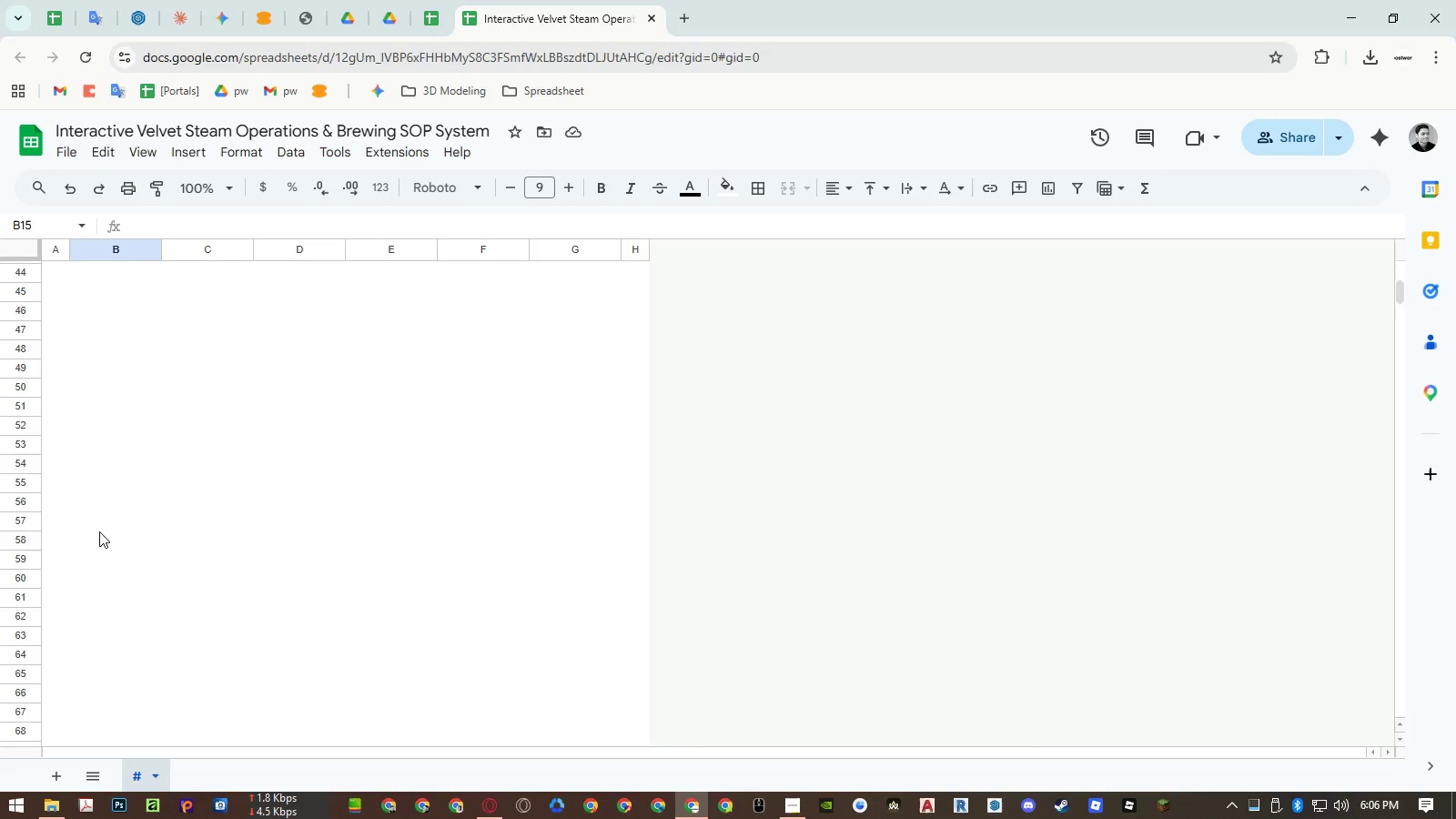 
hold_key(key=ControlLeft, duration=4.03)
scroll: coordinate [106, 551], scroll_direction: down, amount: 22.0
 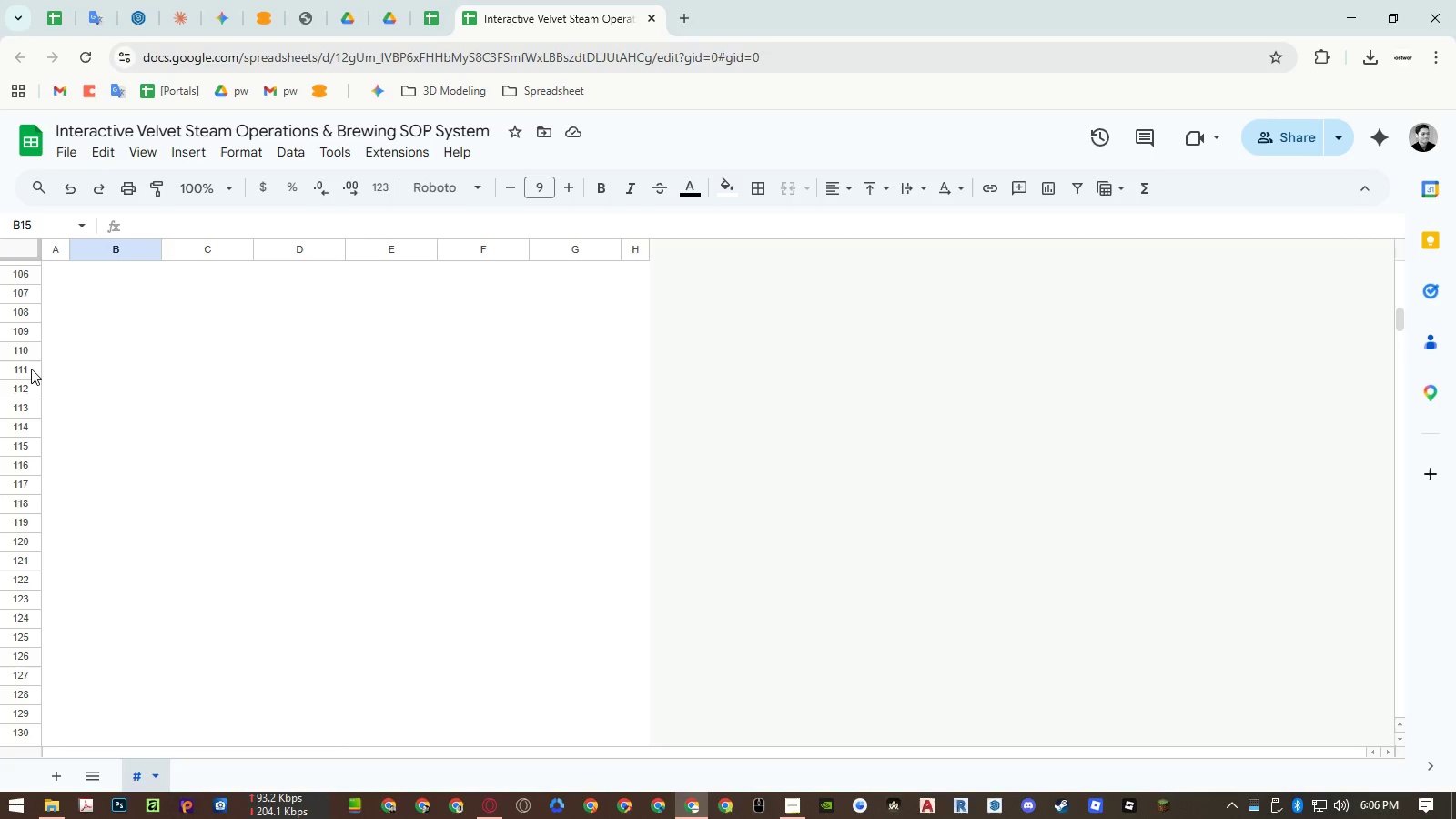 
left_click([29, 367])
 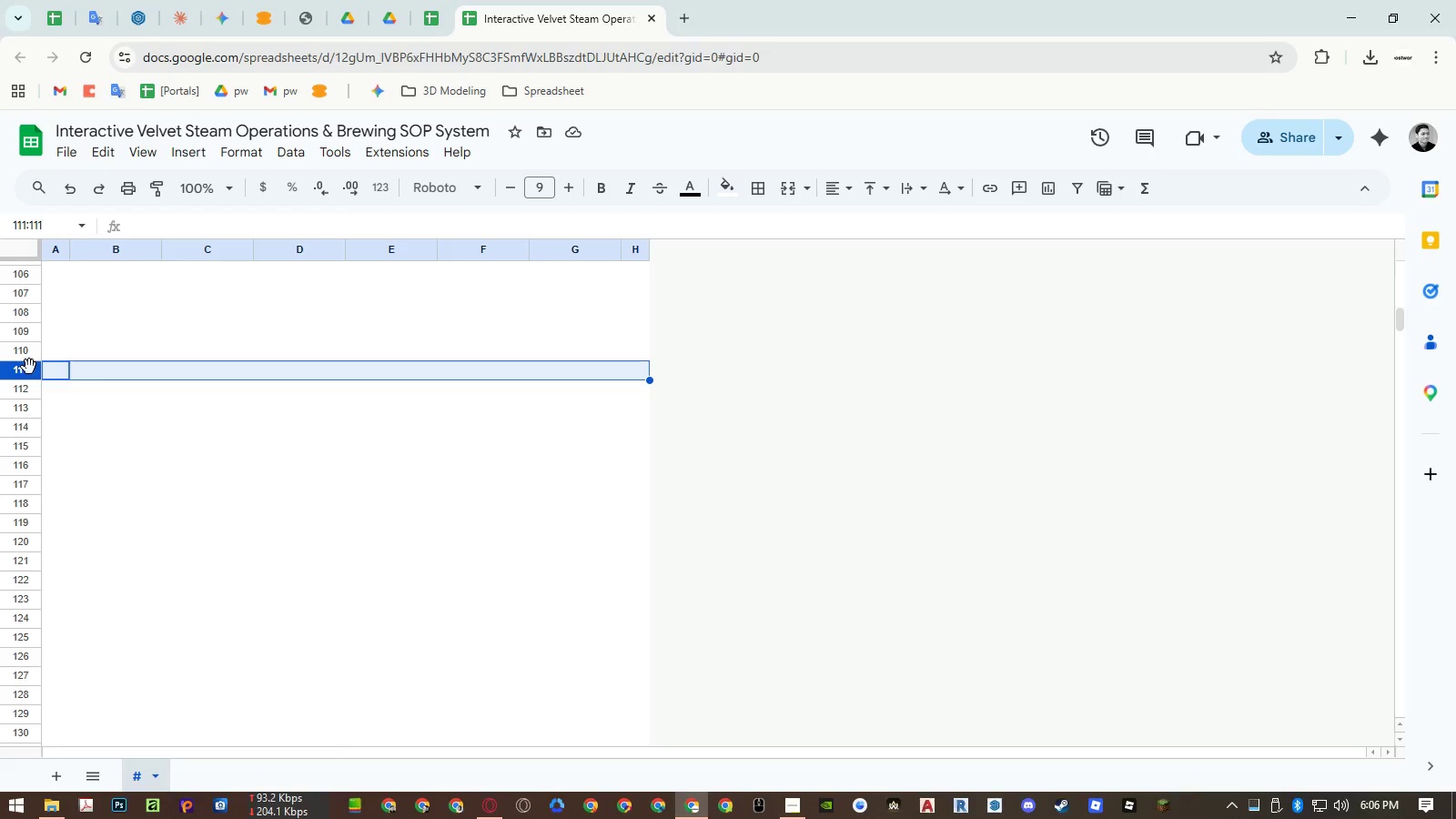 
key(Control+Shift+ArrowDown)
 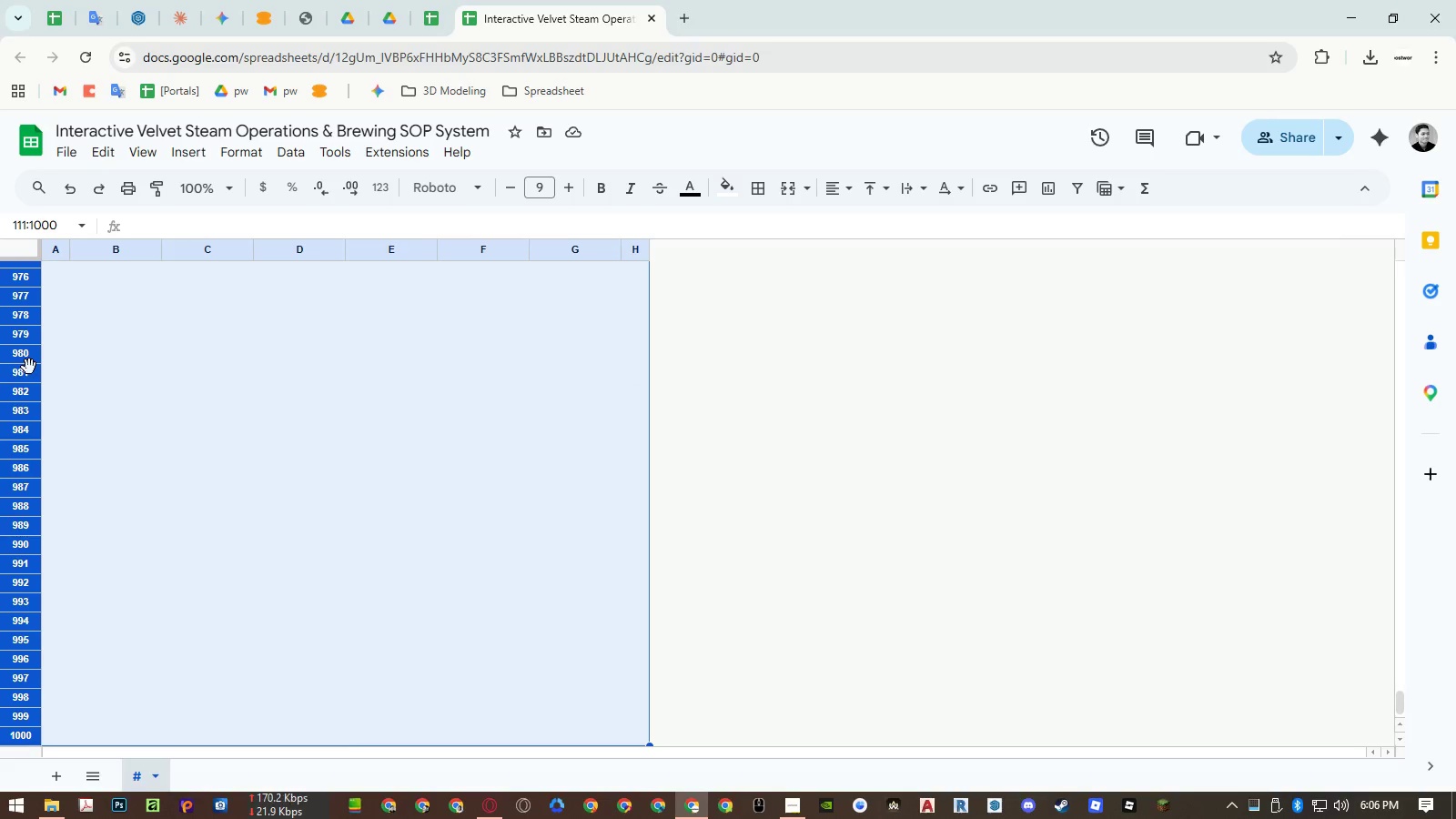 
right_click([29, 367])
 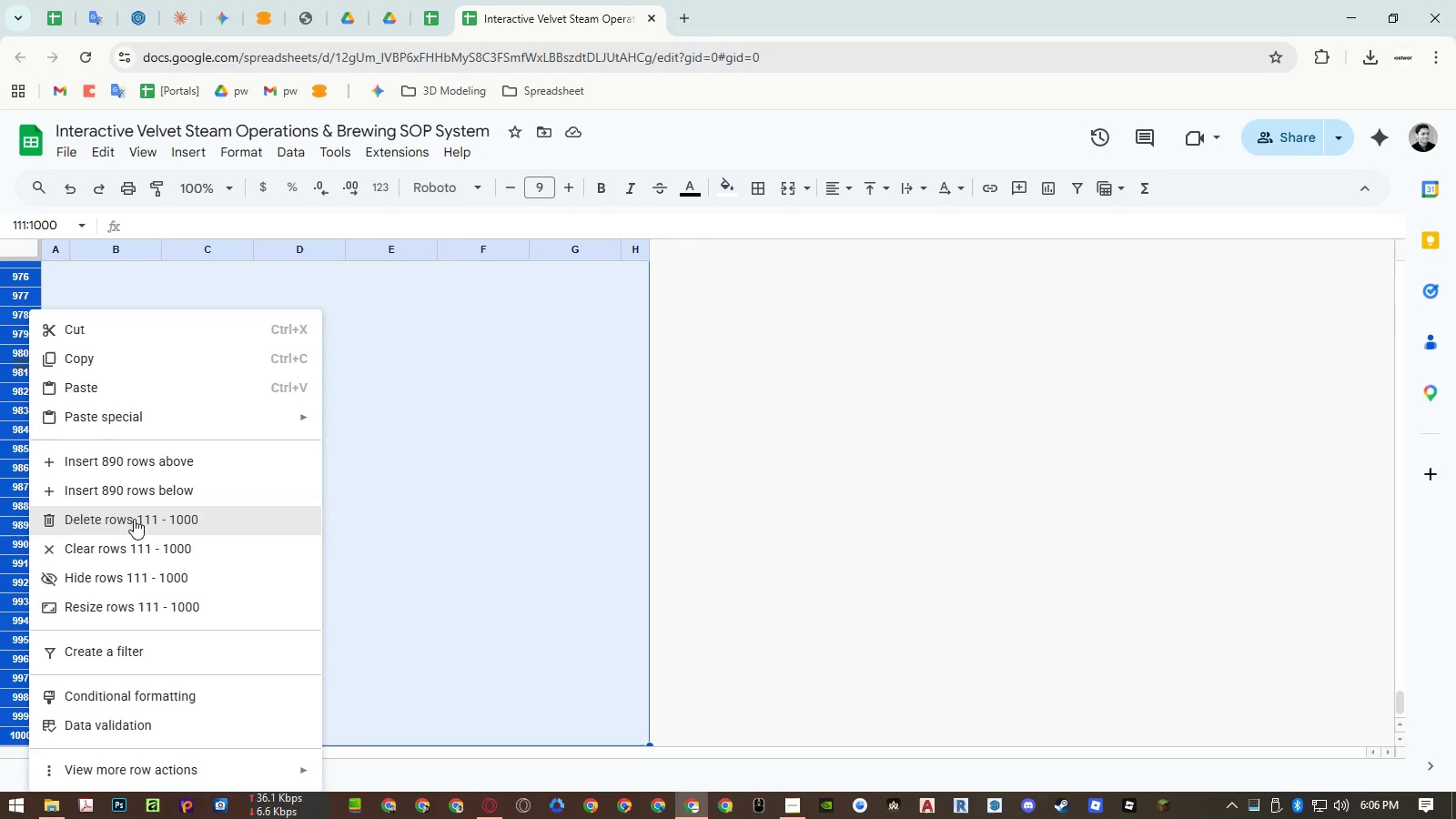 
double_click([135, 525])
 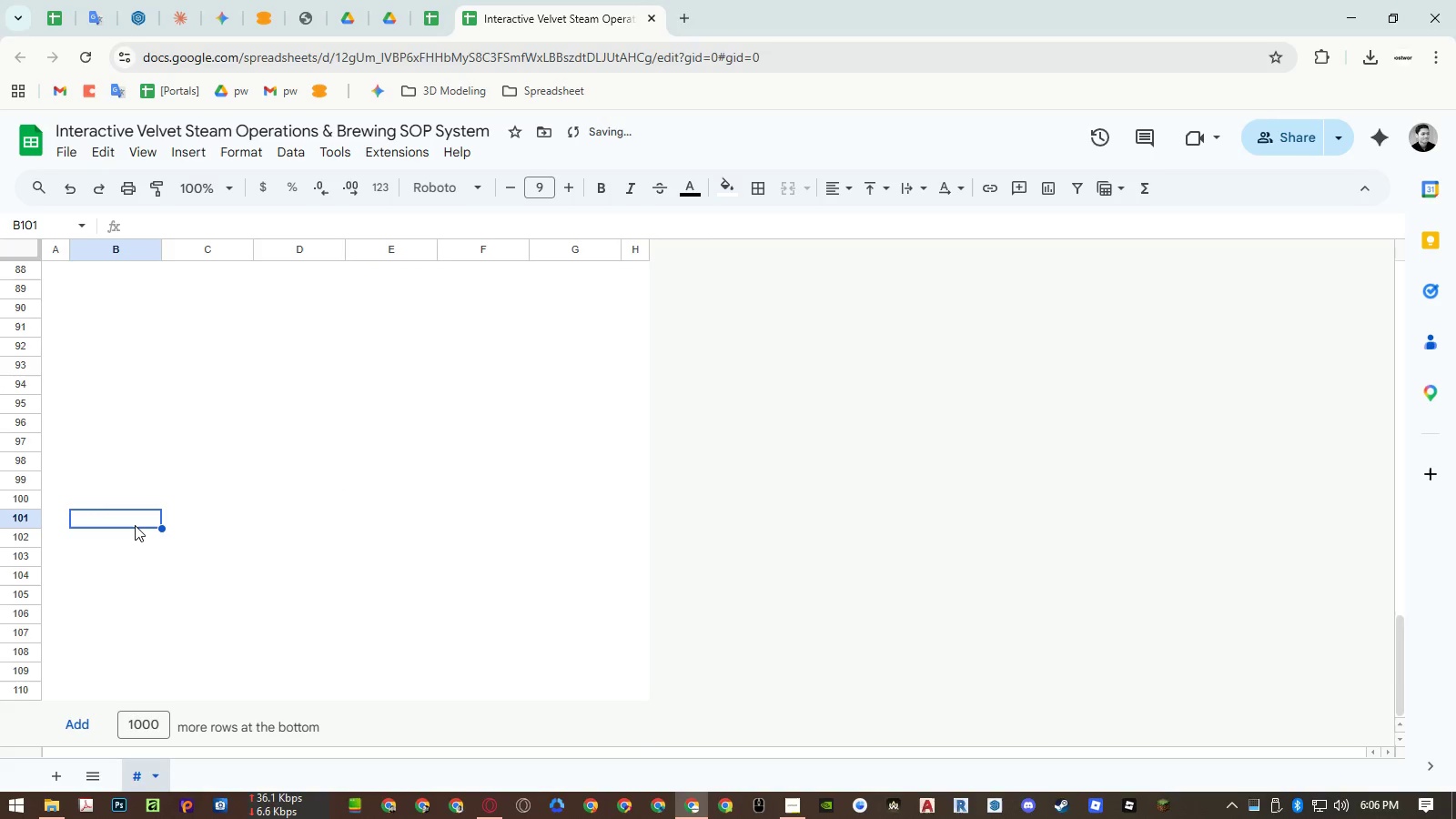 
key(Control+ArrowUp)
 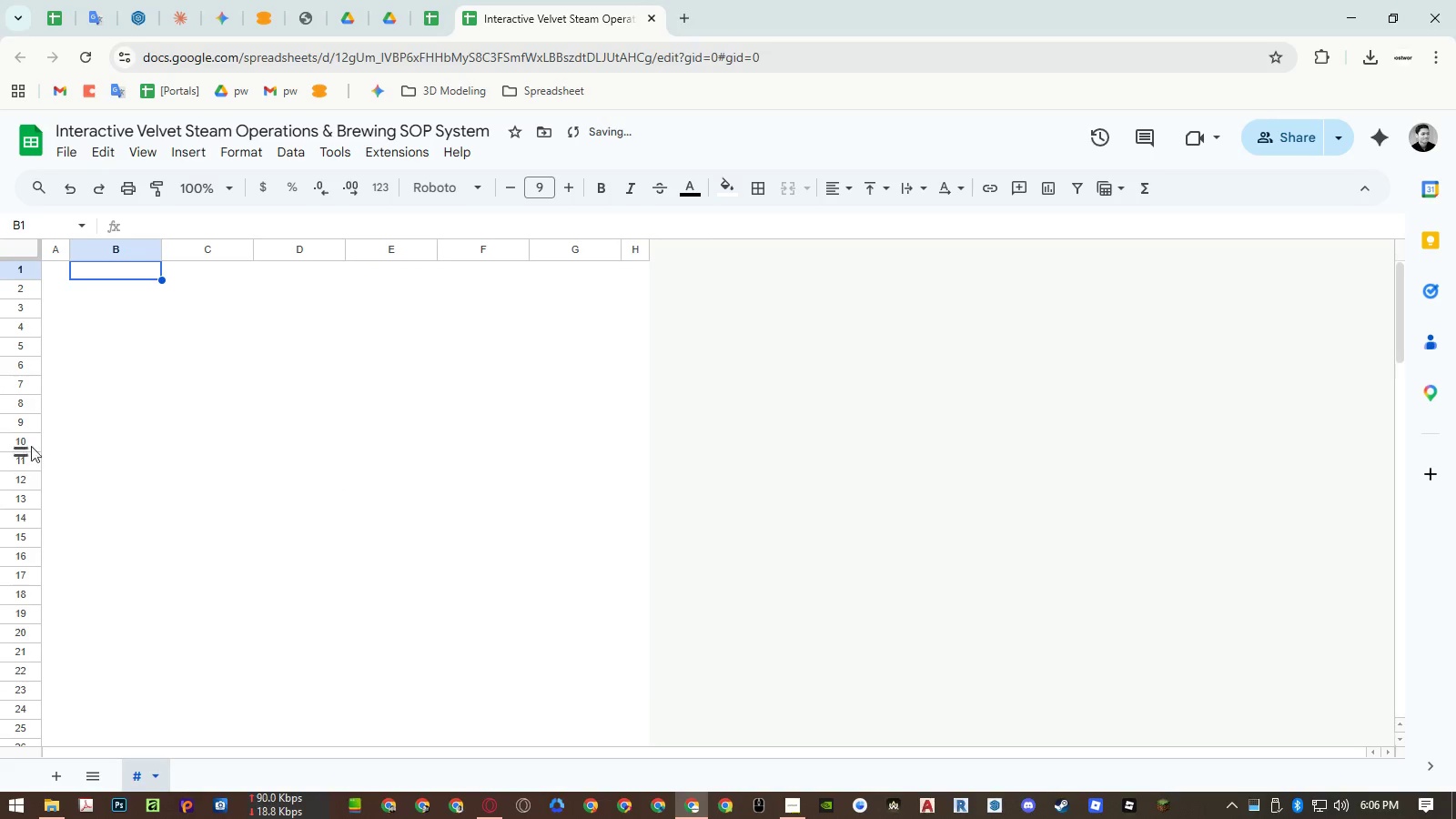 
left_click([26, 440])
 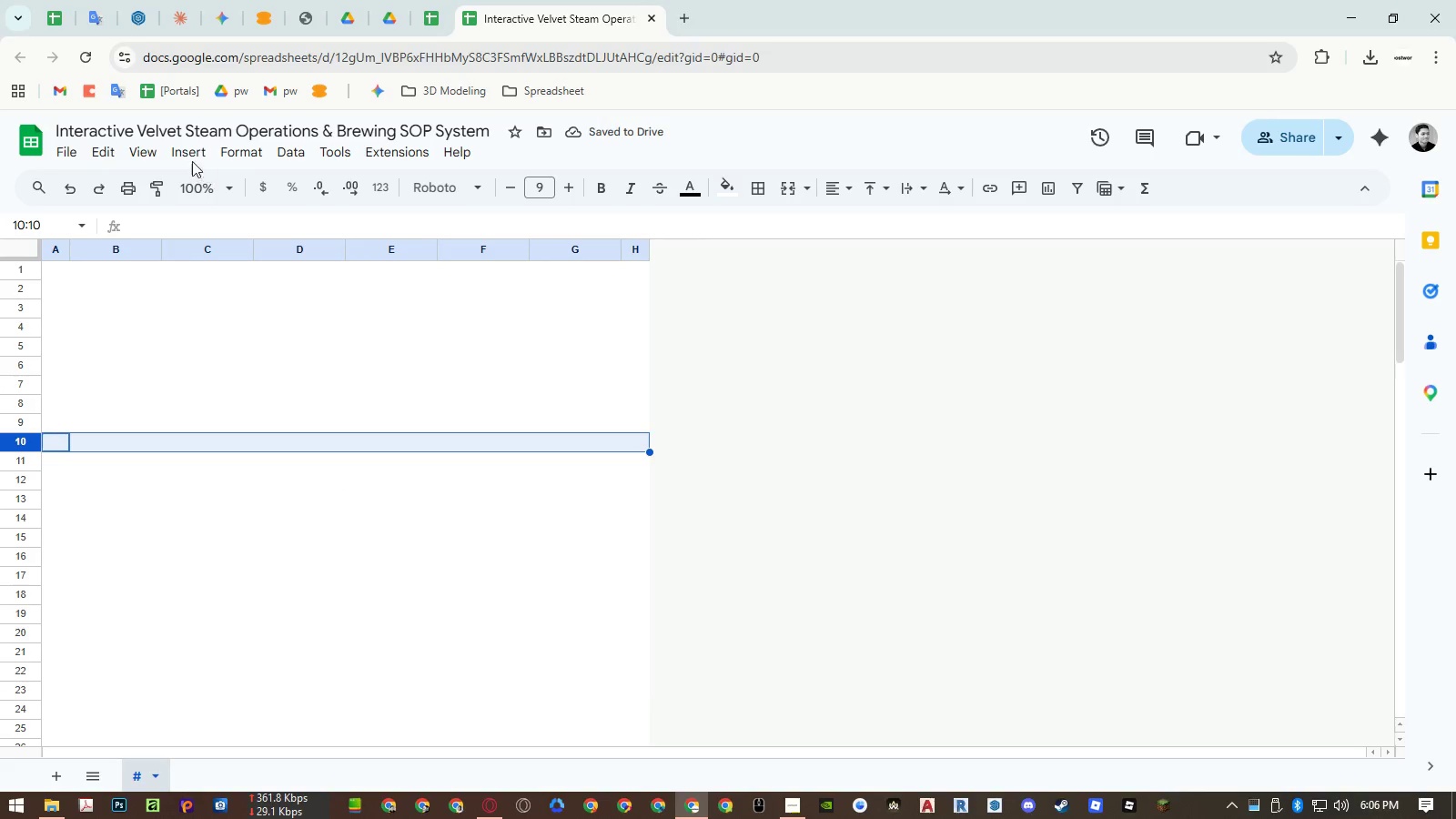 
left_click([138, 157])
 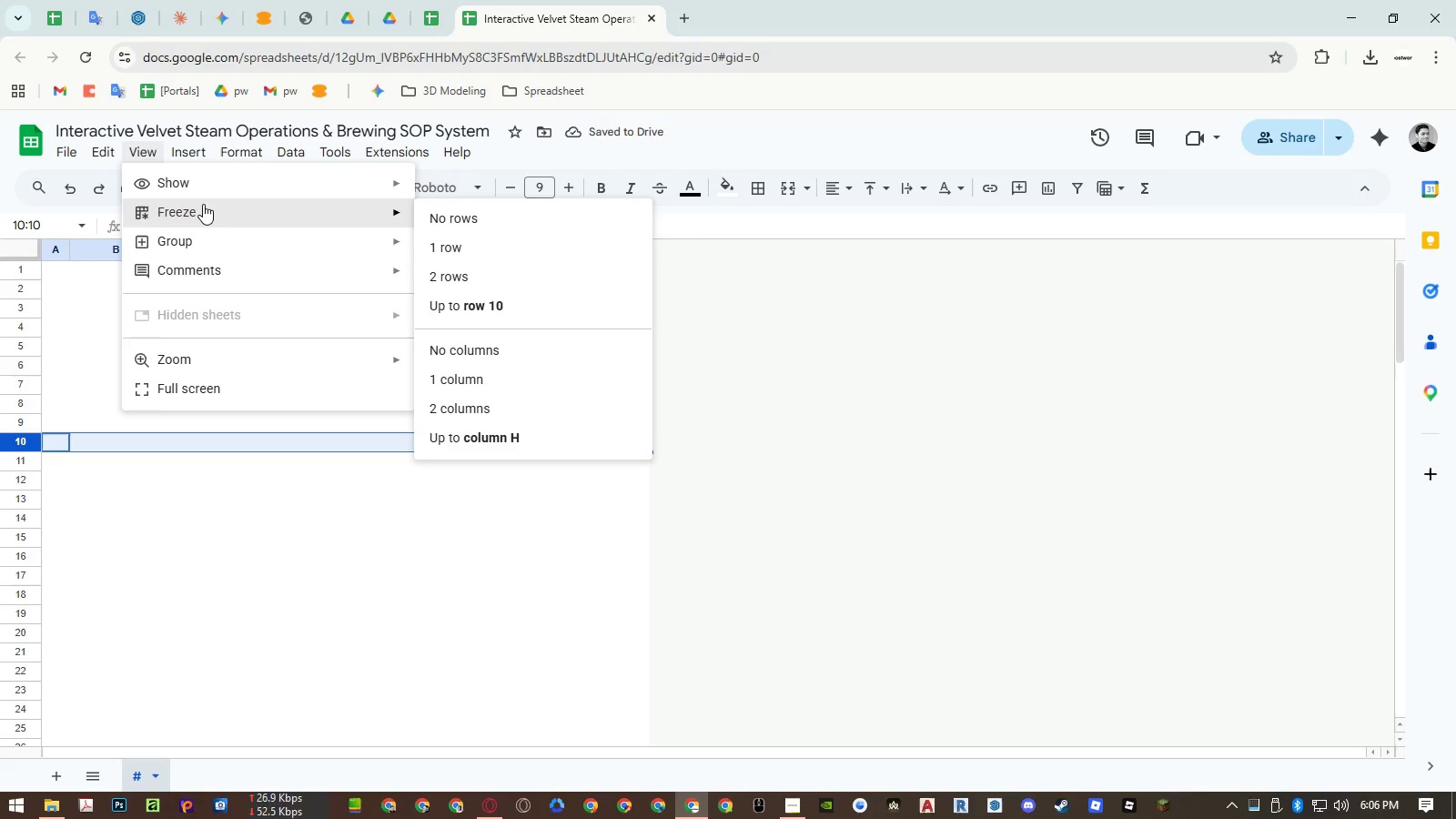 
mouse_move([461, 242])
 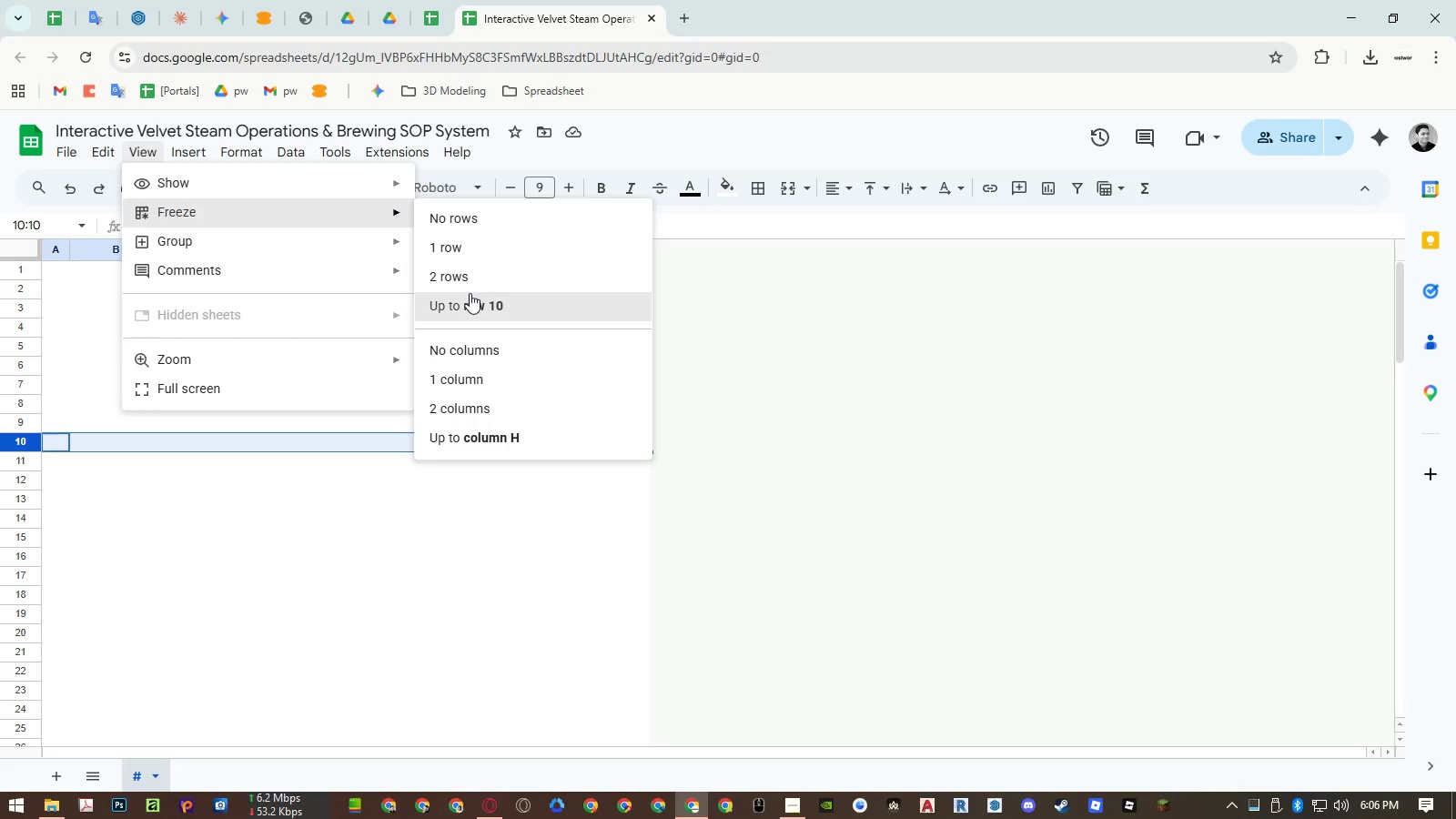 
left_click([470, 293])
 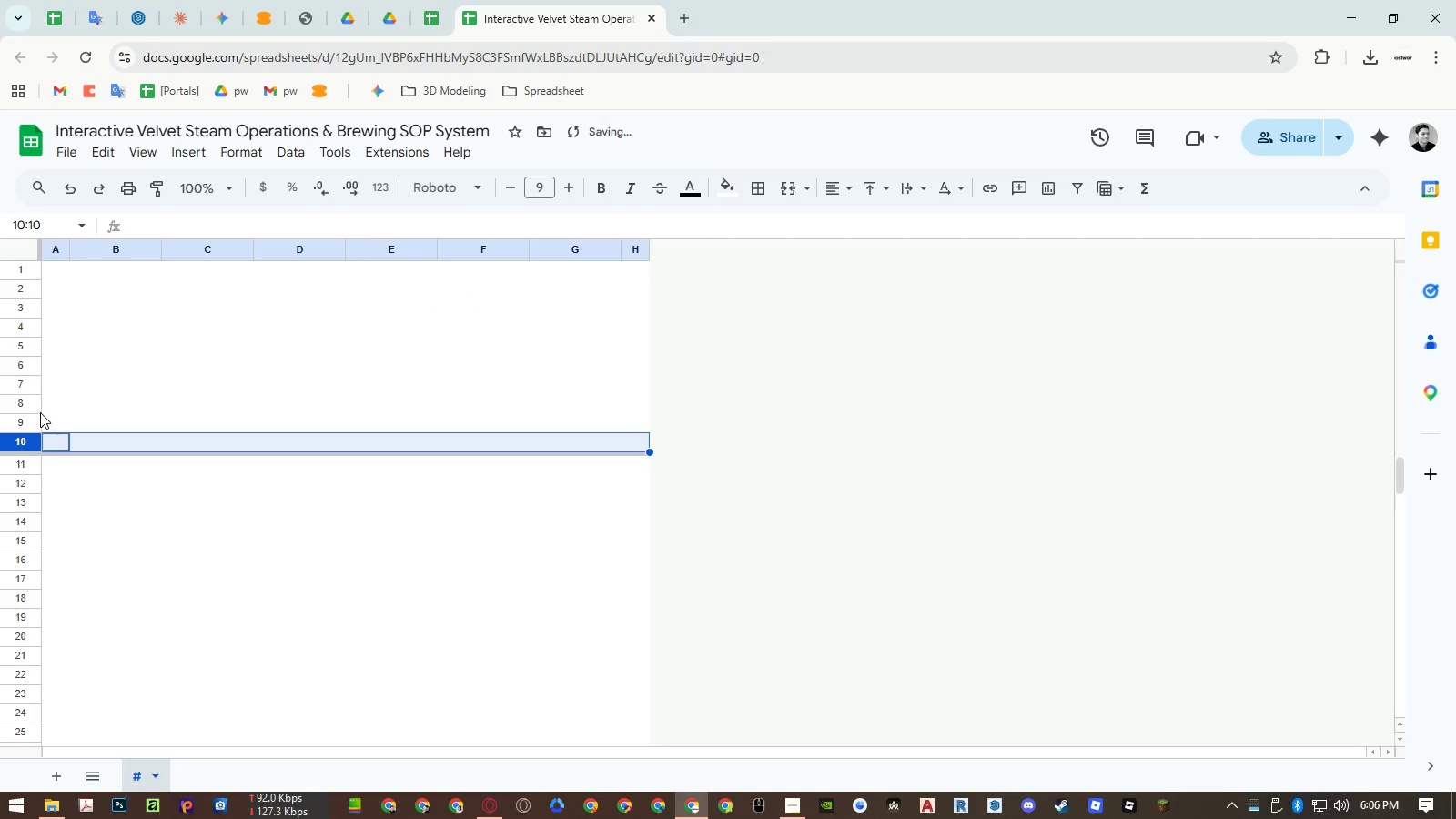 
left_click([28, 419])
 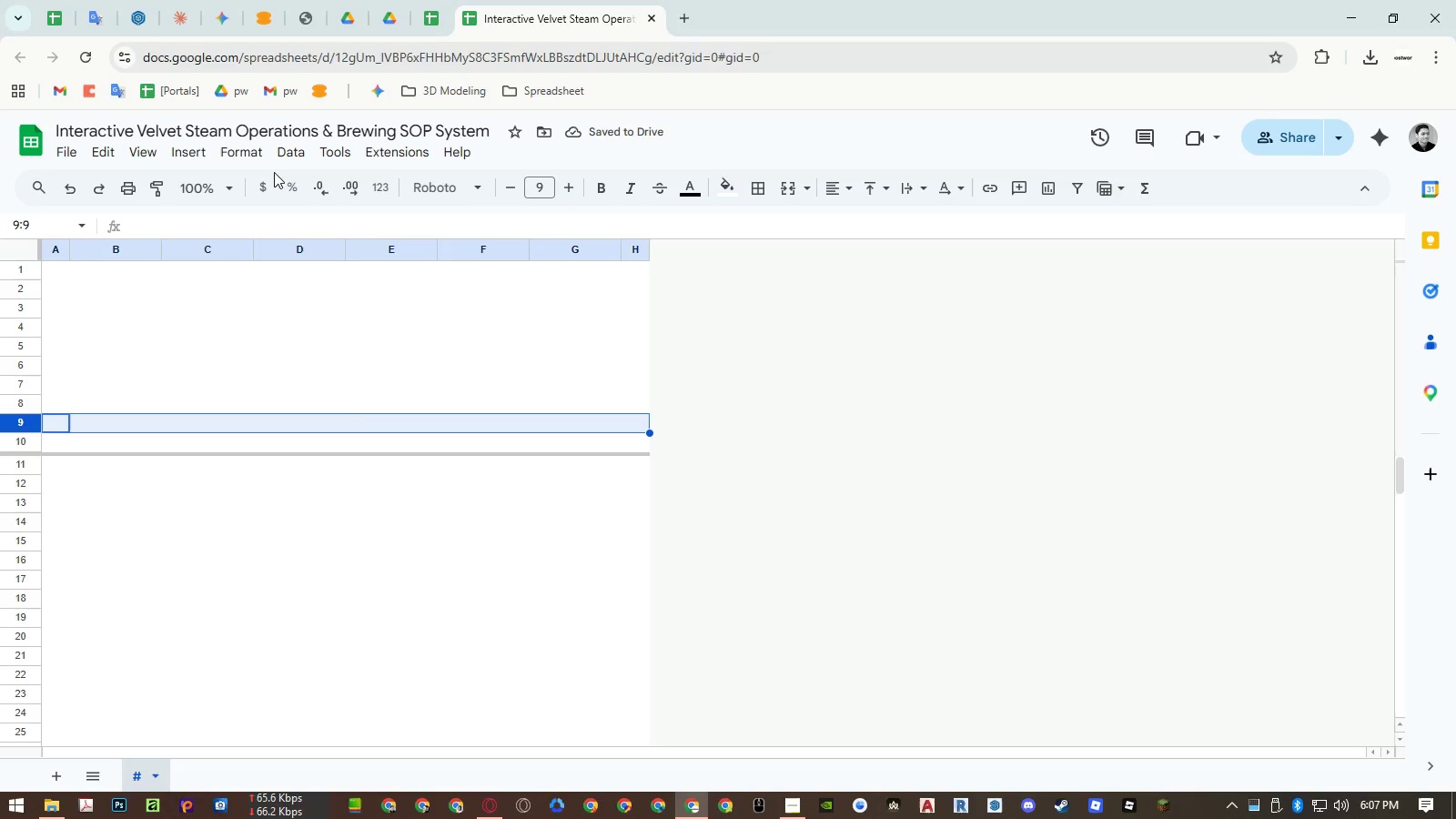 
left_click([244, 153])
 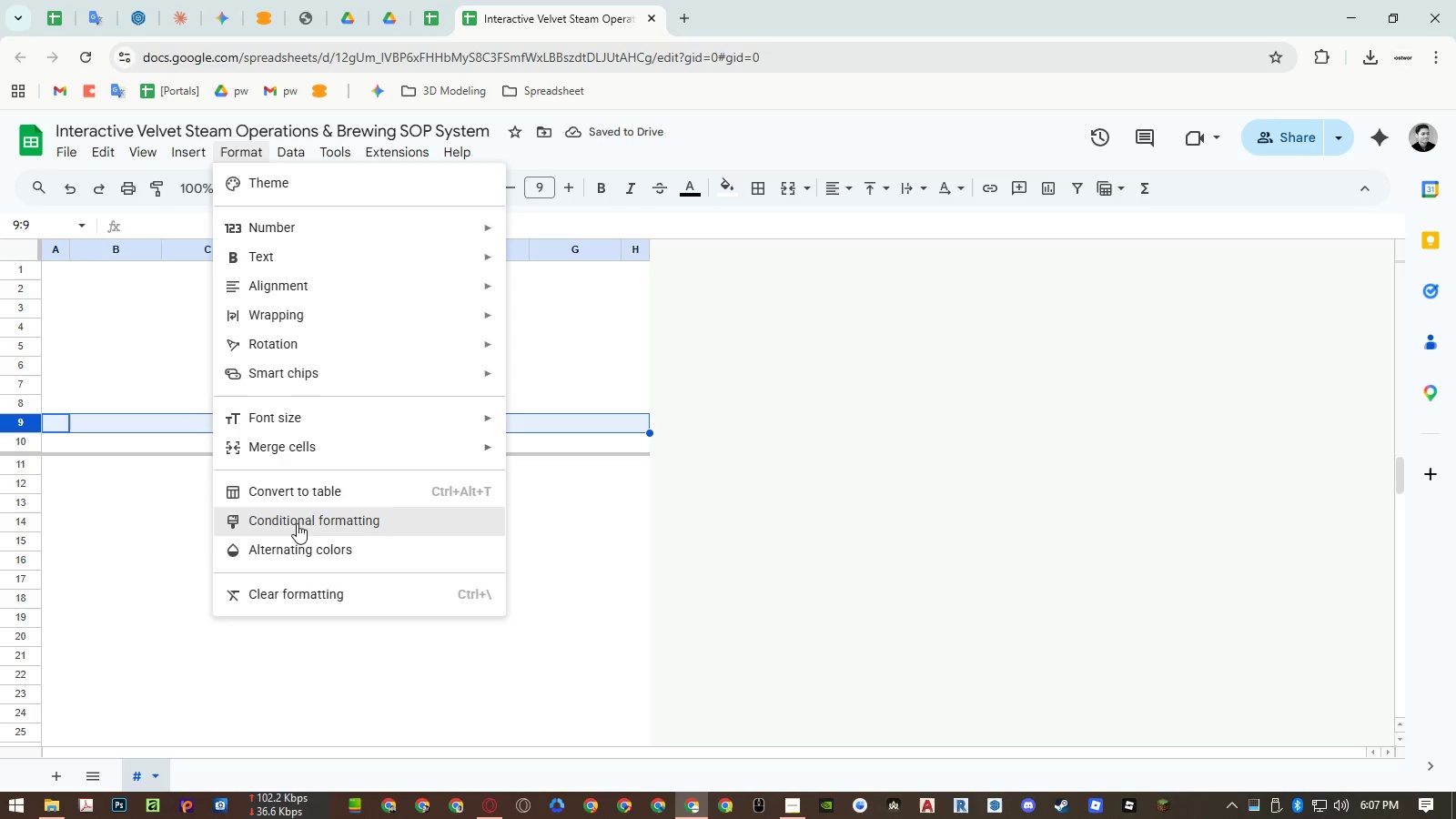 
left_click([296, 529])
 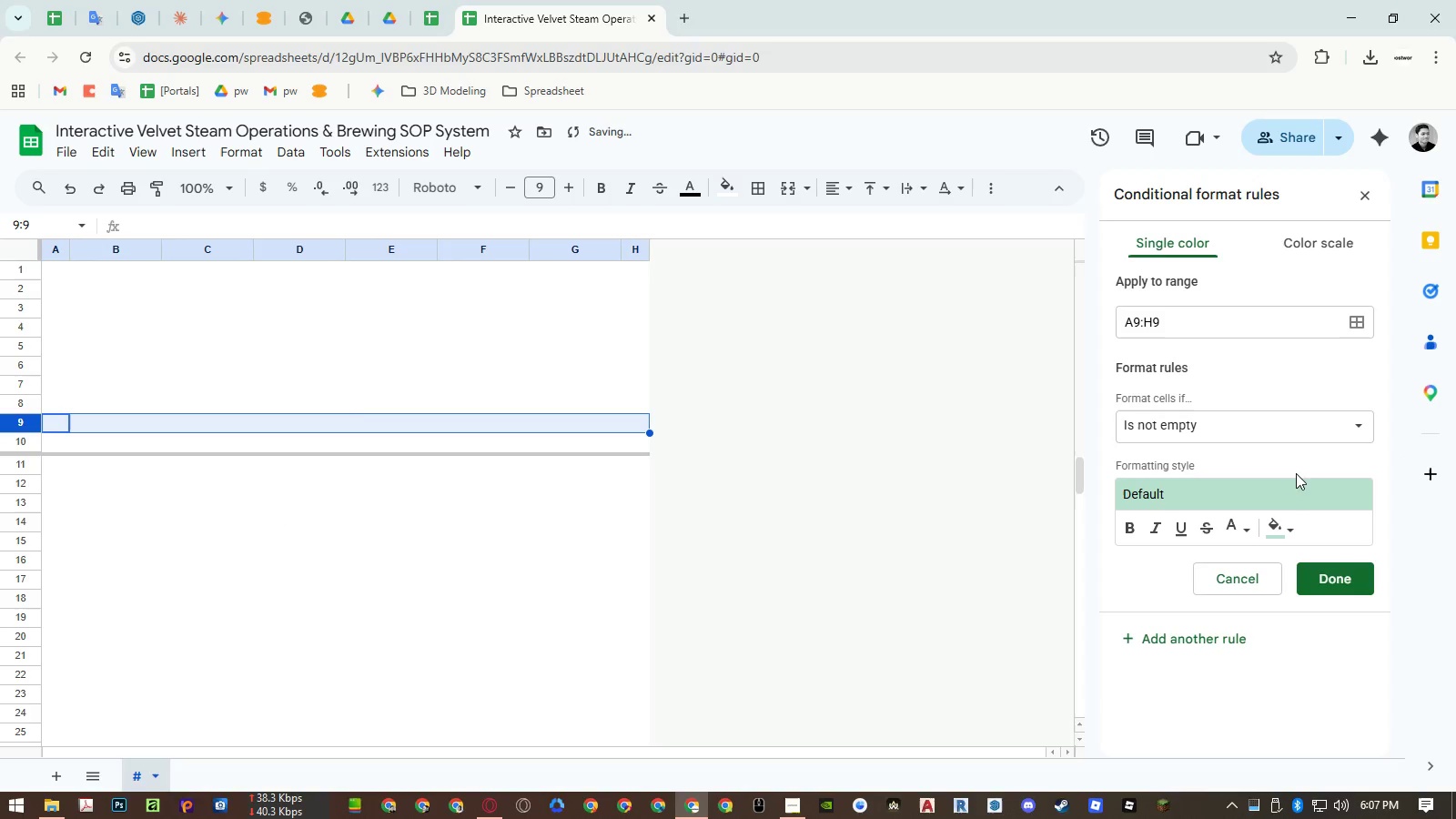 
left_click([1283, 525])
 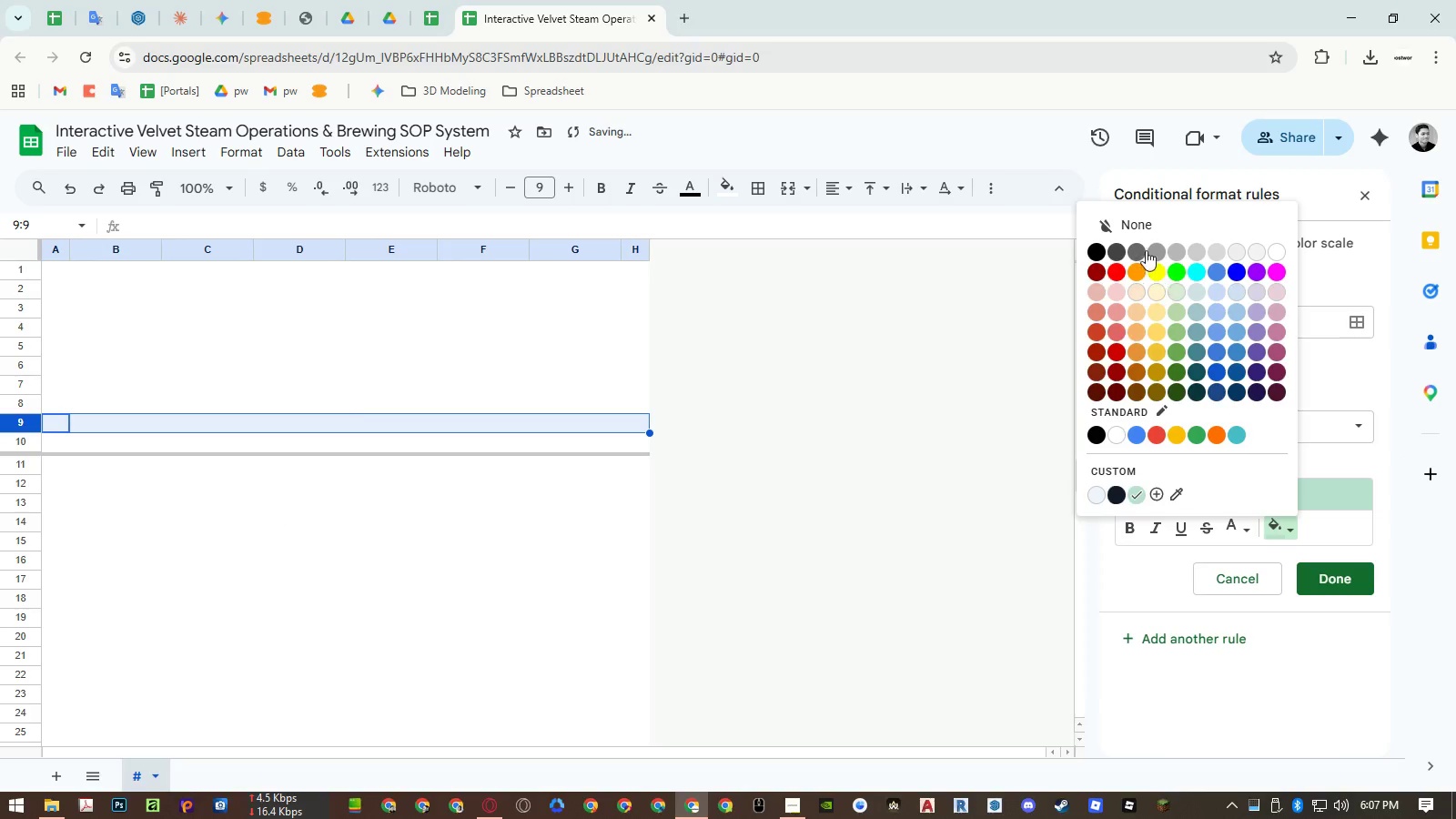 
left_click([1142, 246])
 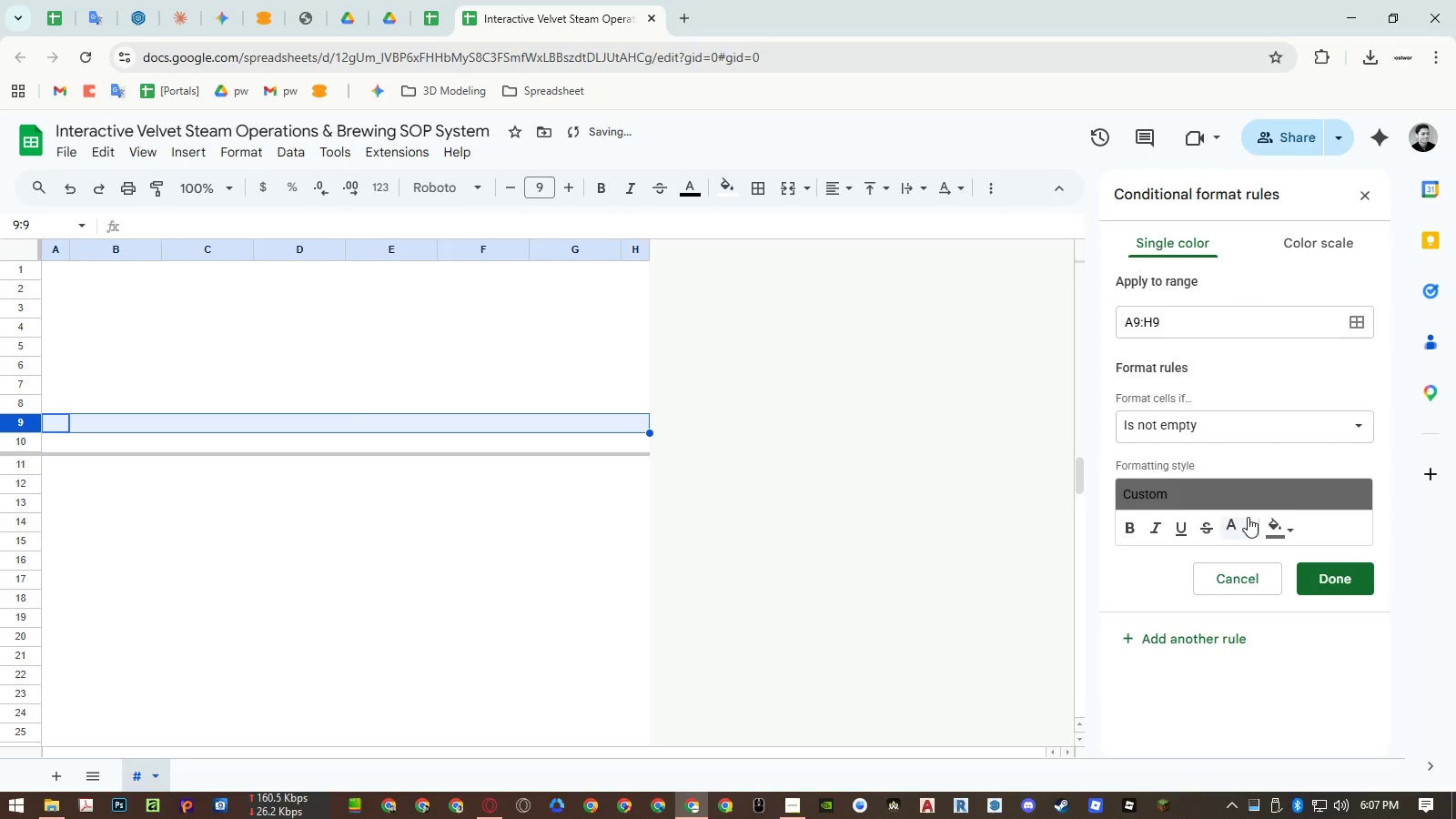 
left_click([1248, 520])
 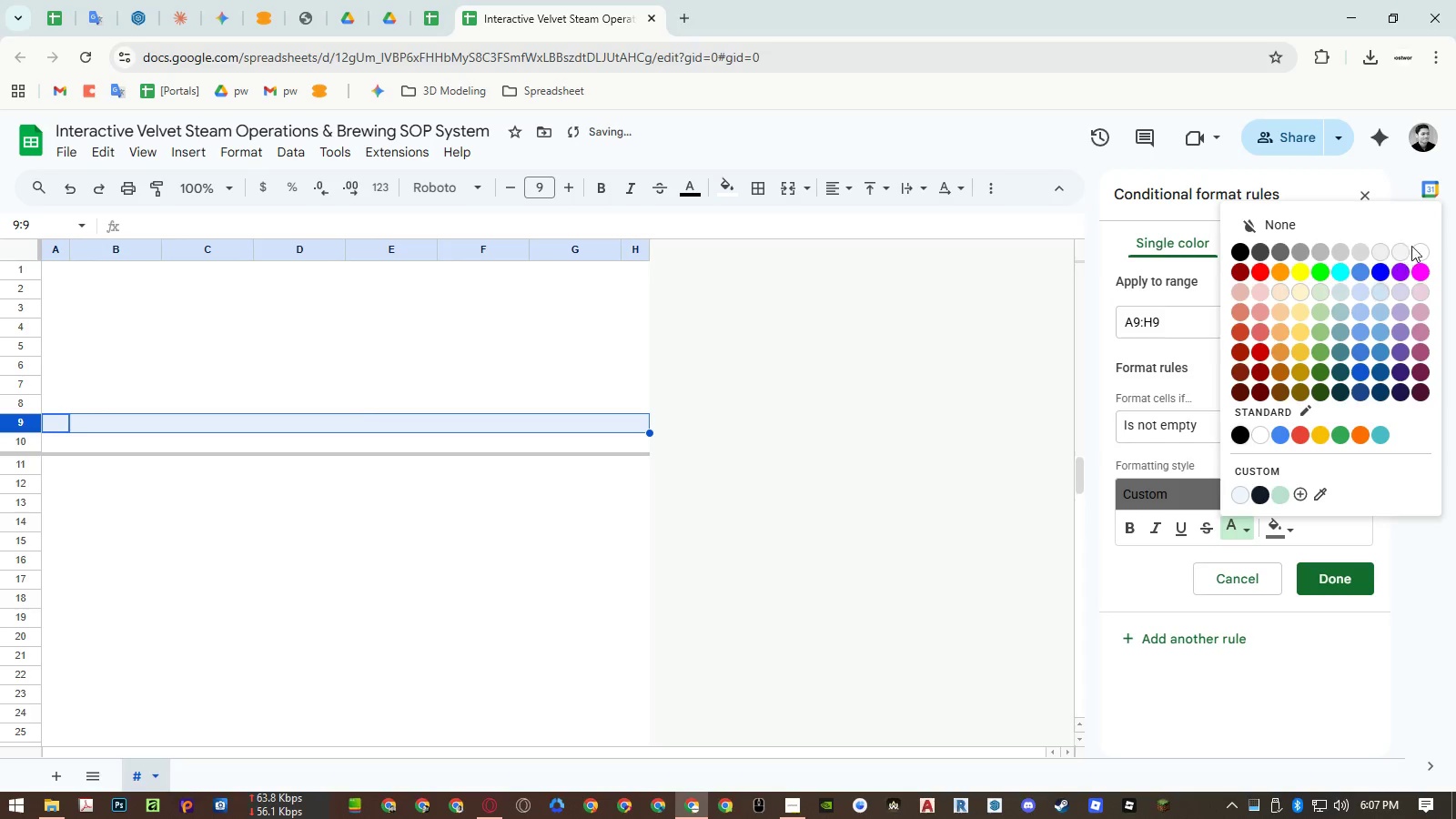 
left_click([1420, 248])
 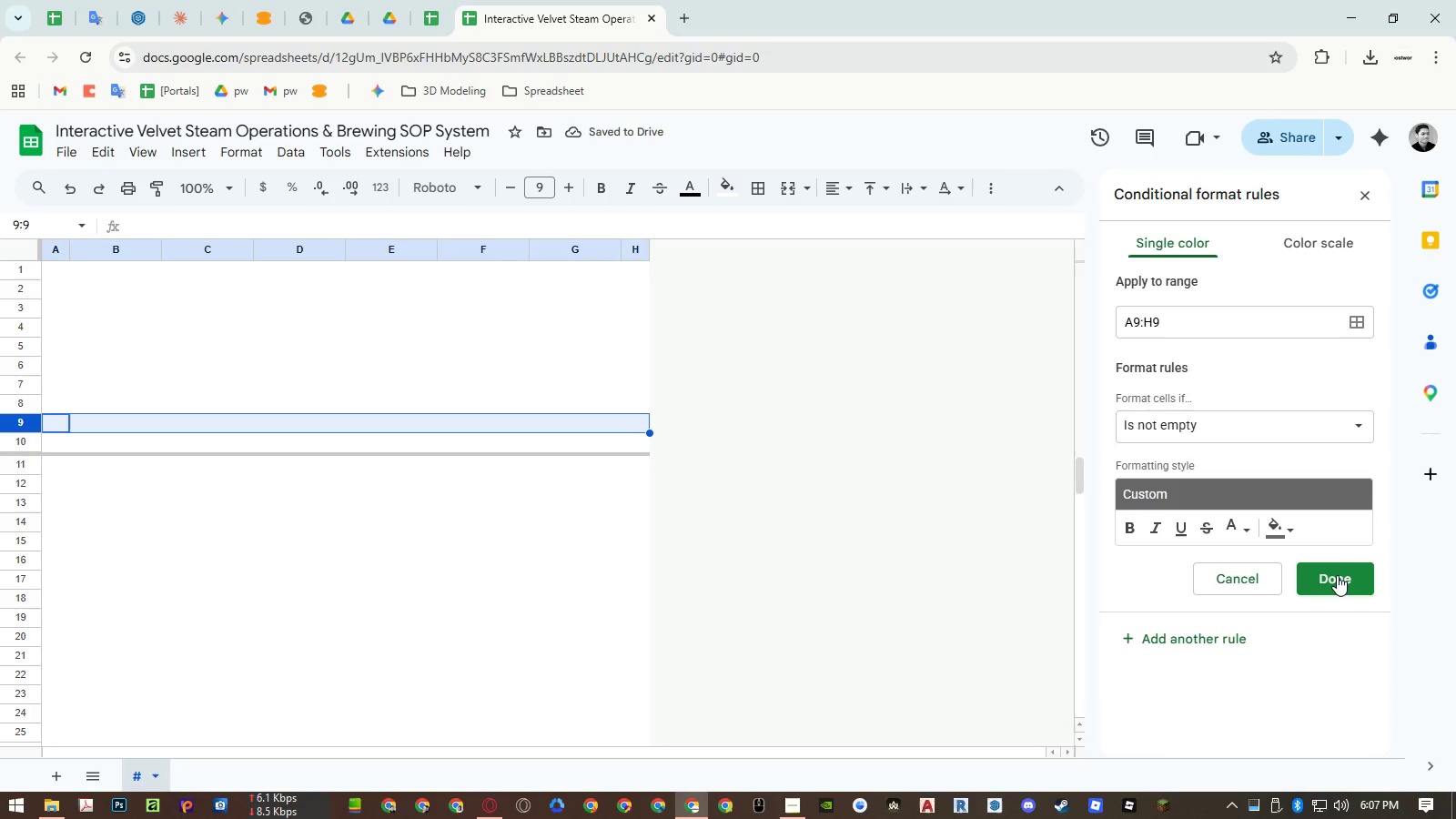 
wait(5.09)
 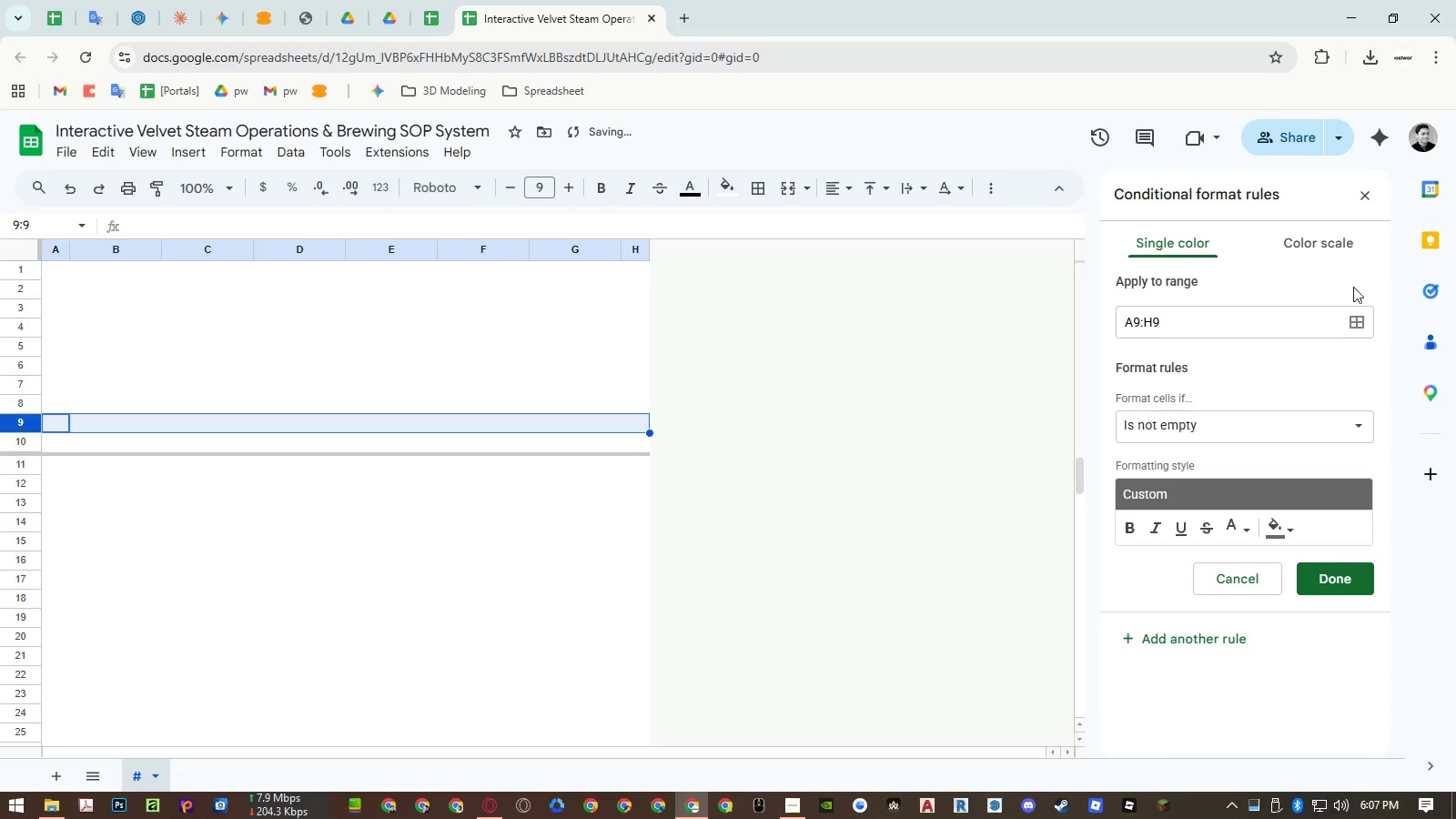 
left_click([1354, 579])
 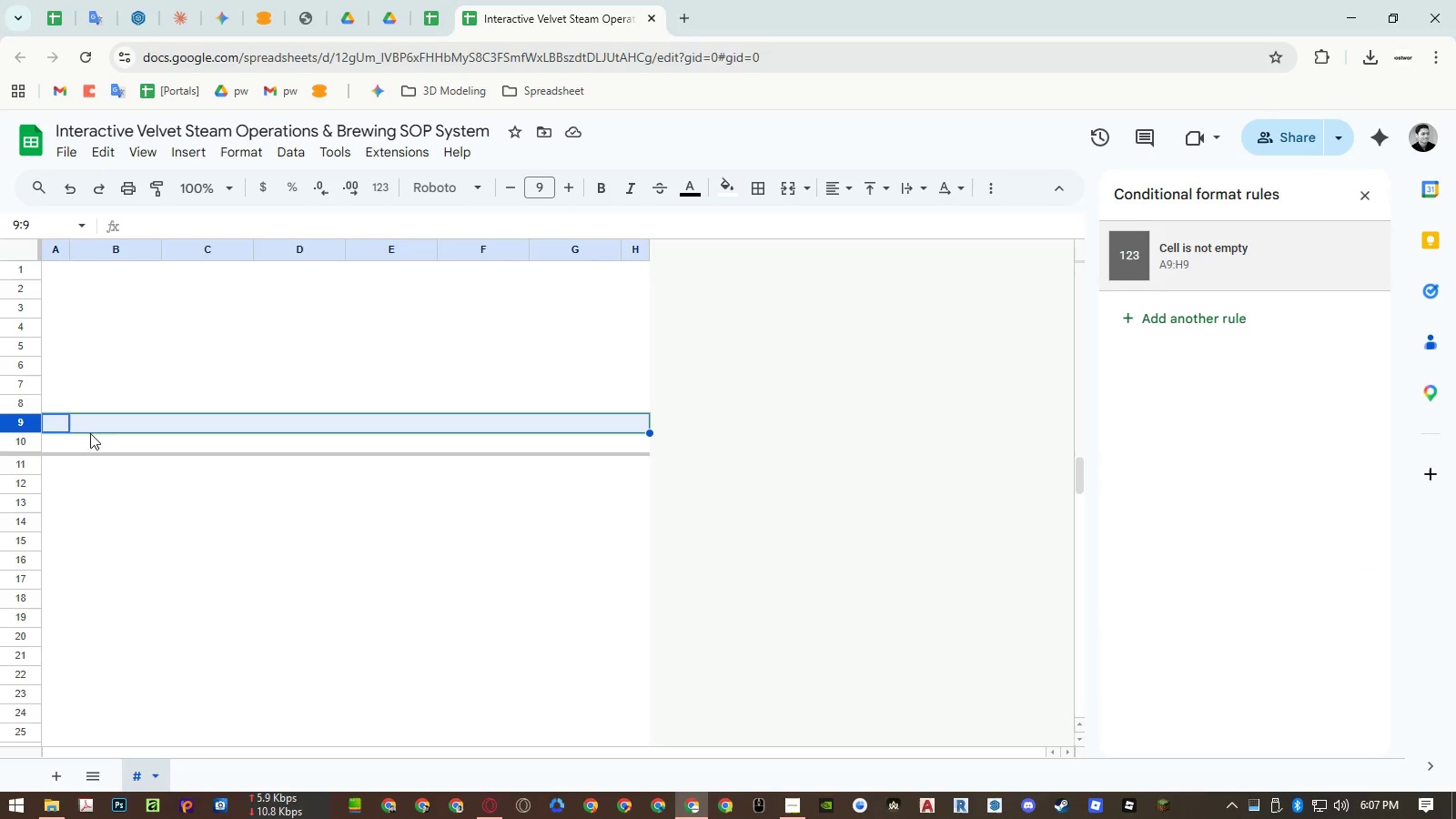 
left_click_drag(start_coordinate=[90, 424], to_coordinate=[564, 430])
 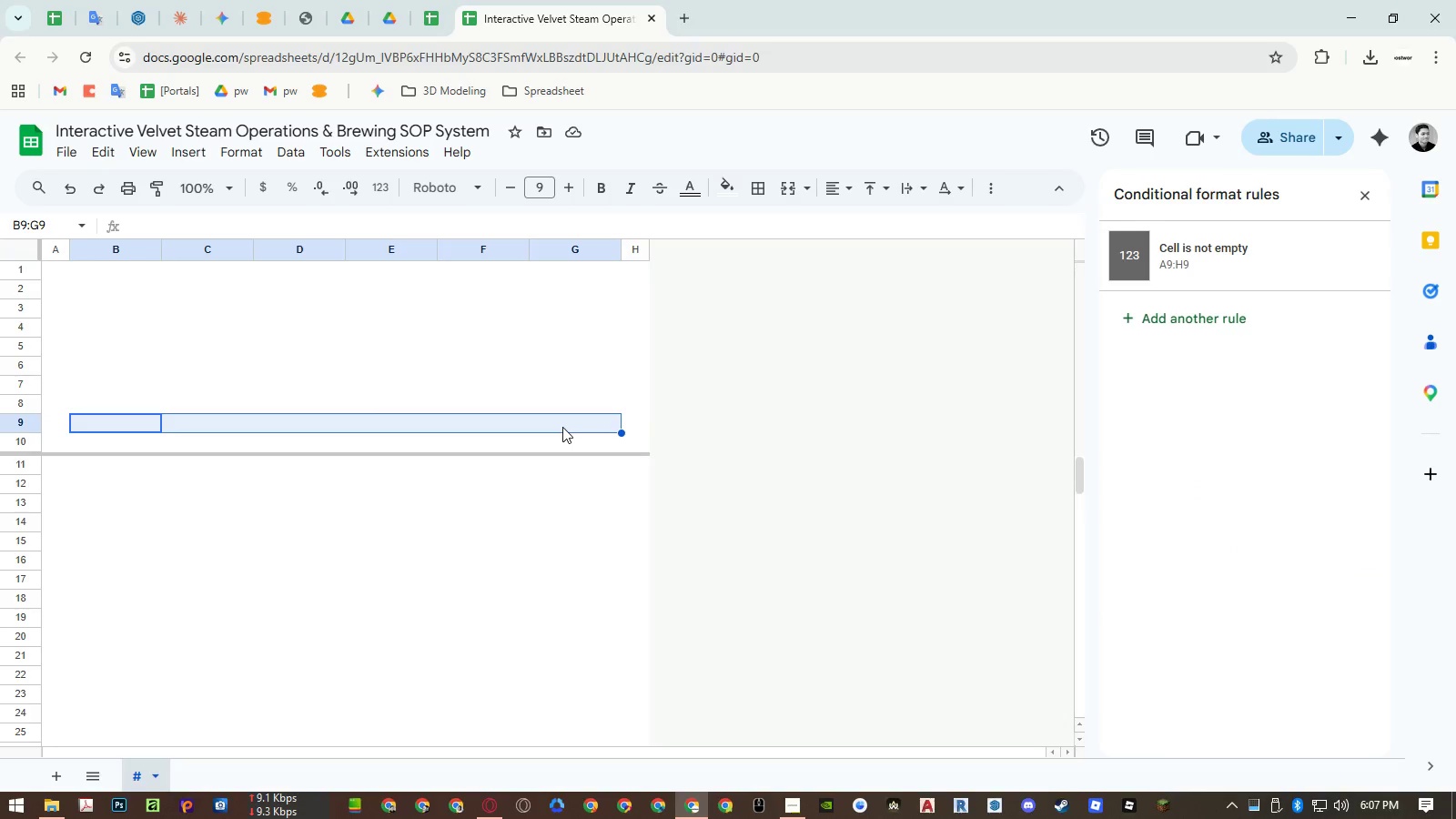 
key(Numpad1)
 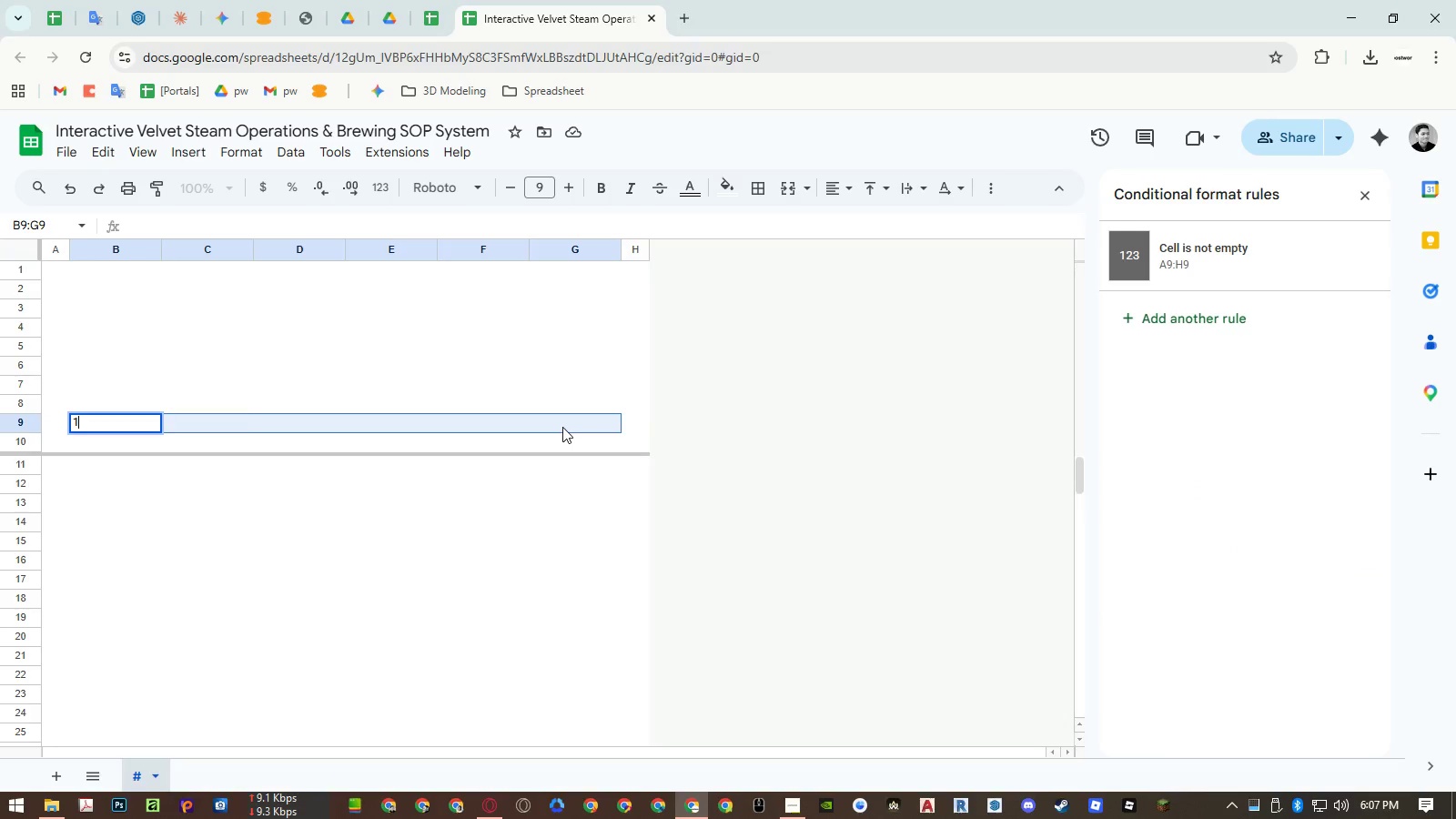 
key(NumpadEnter)
 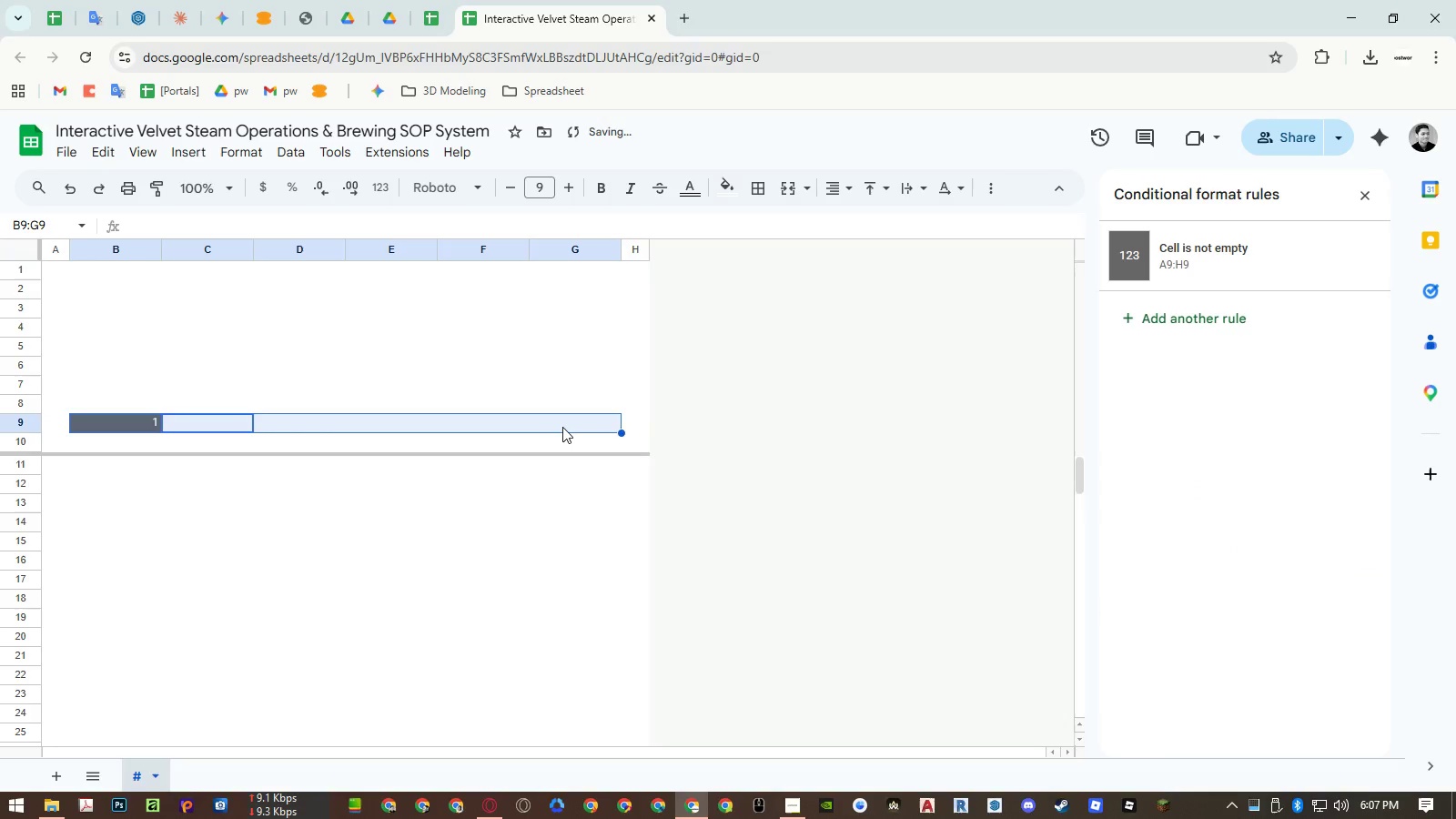 
key(Numpad2)
 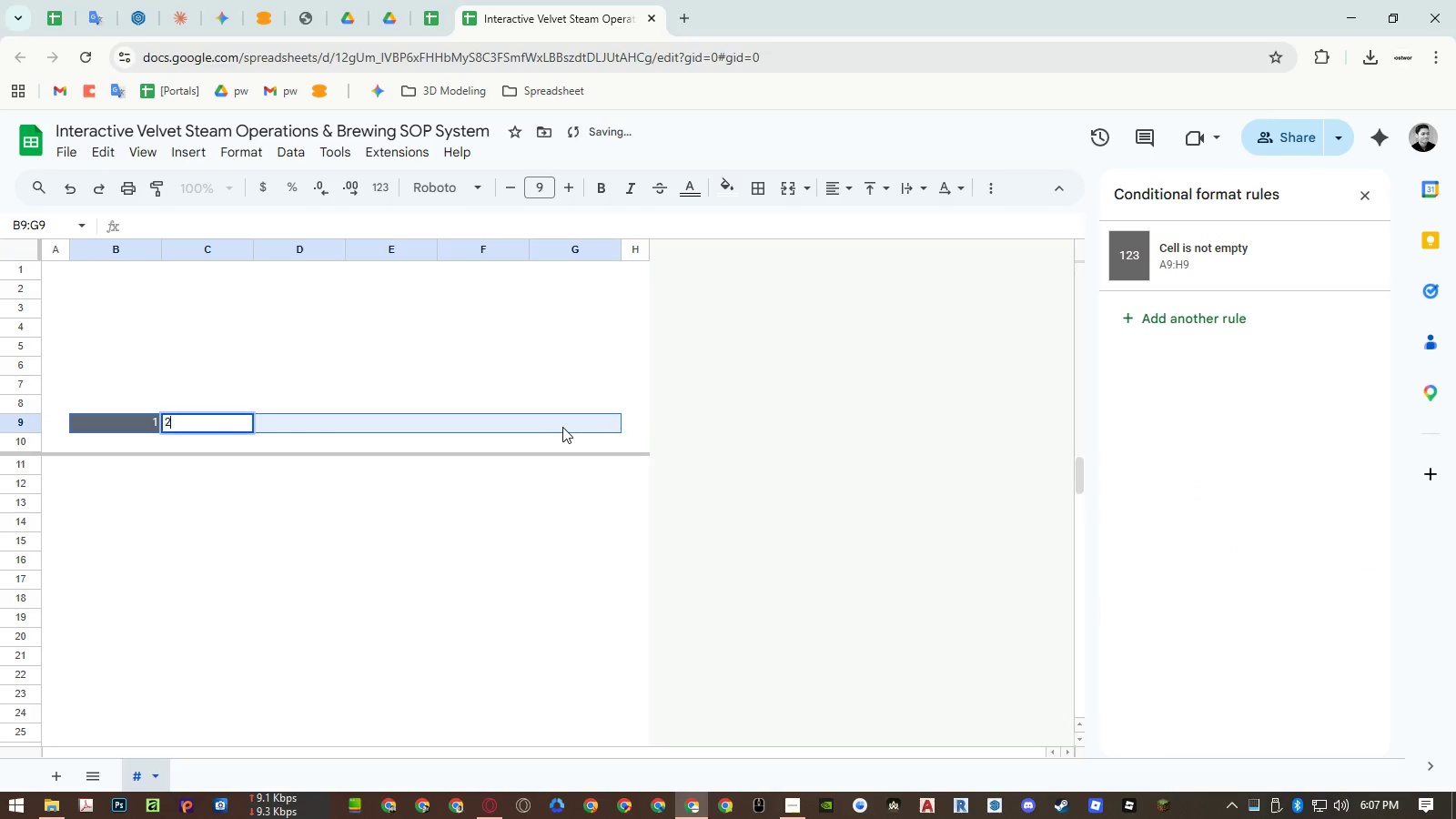 
key(NumpadEnter)
 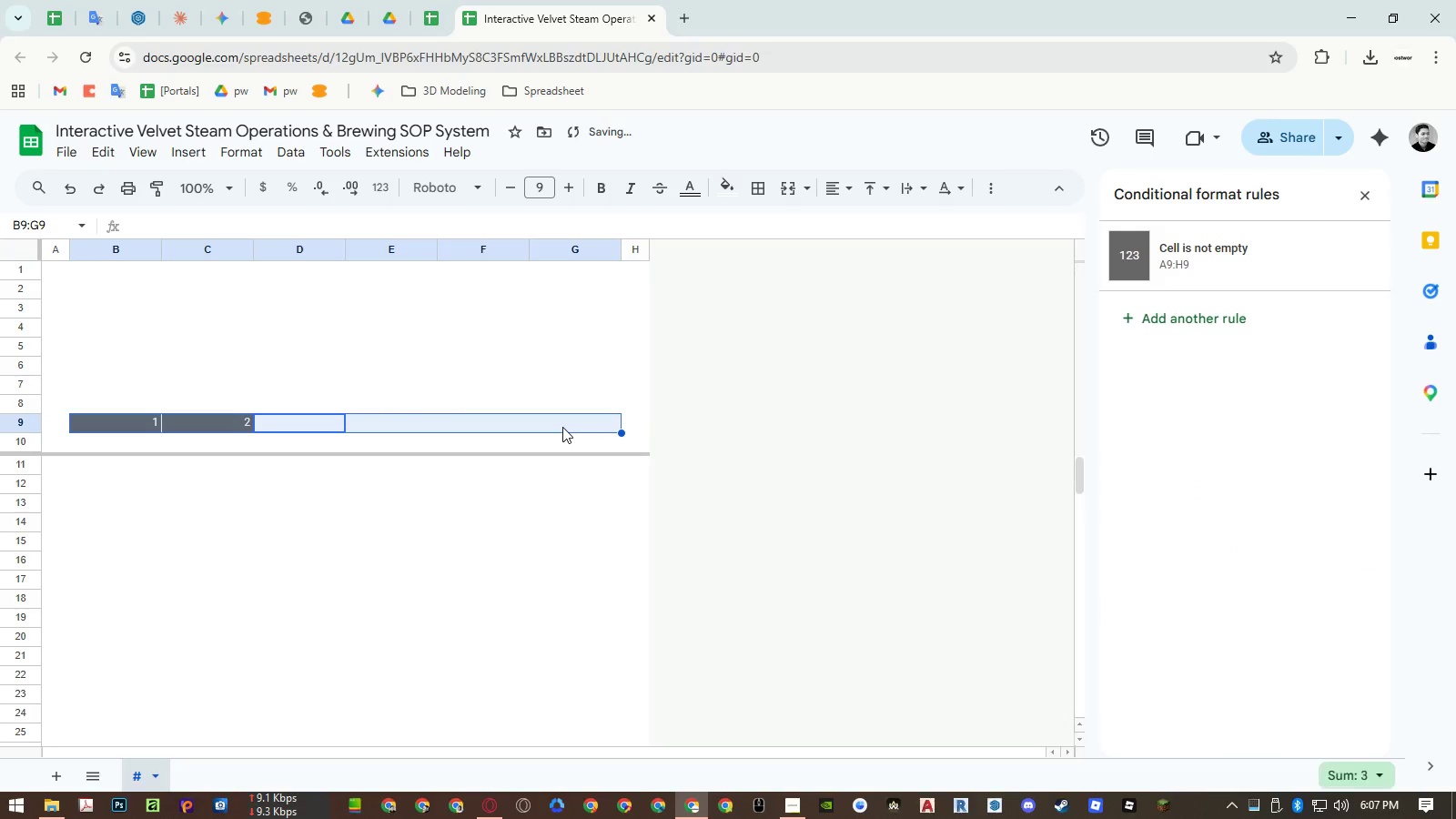 
key(Numpad3)
 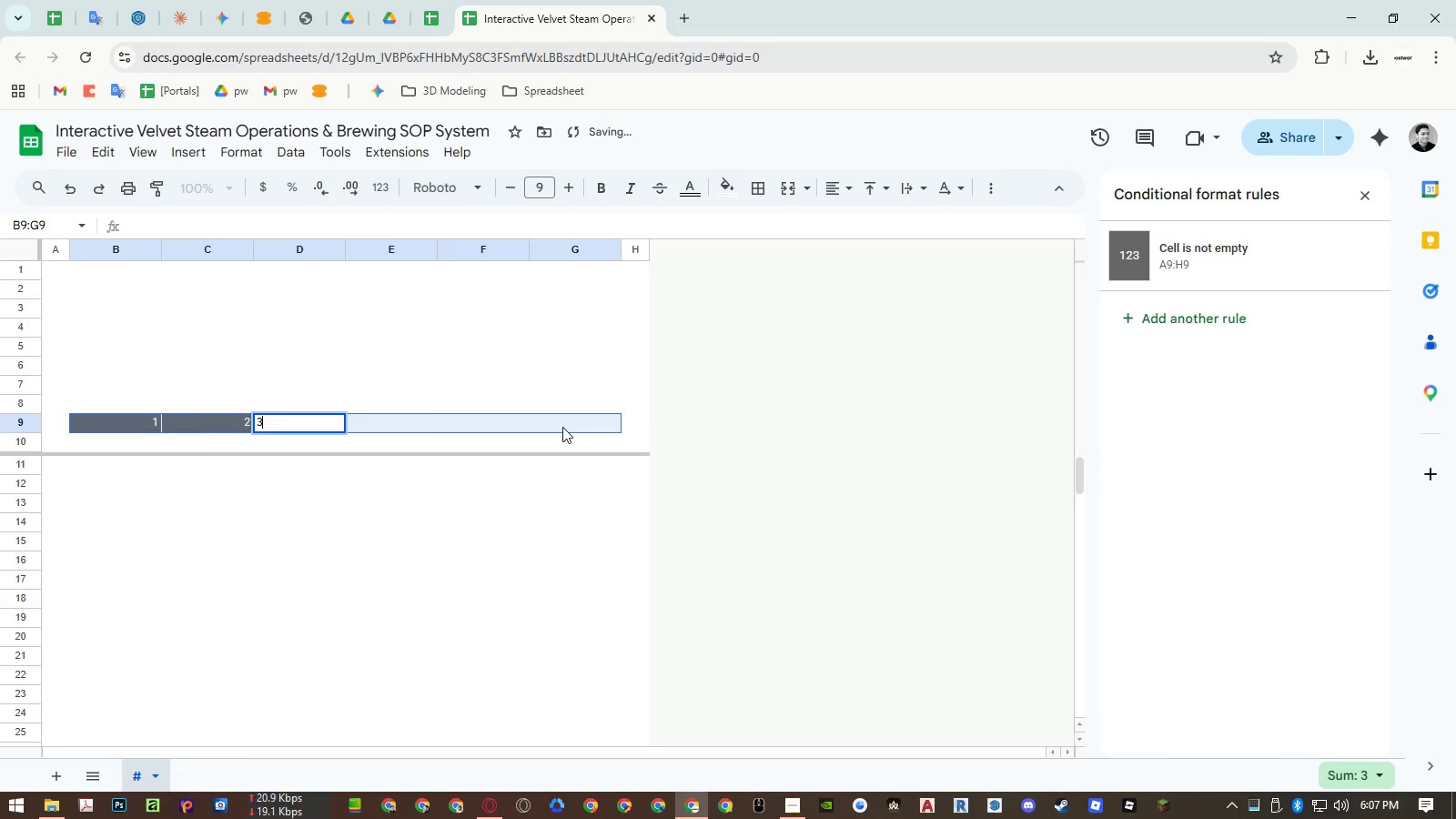 
key(NumpadEnter)
 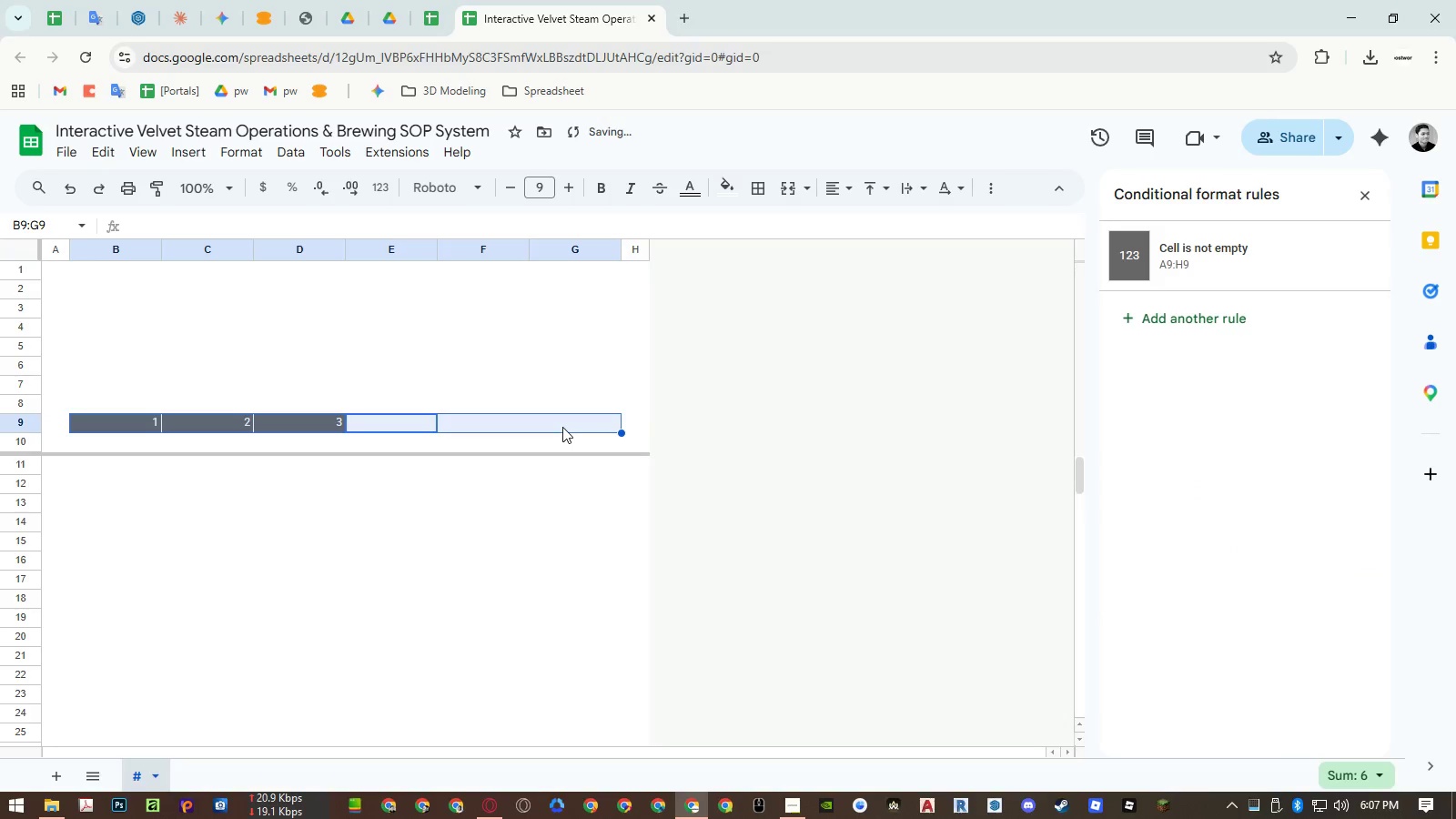 
key(Numpad4)
 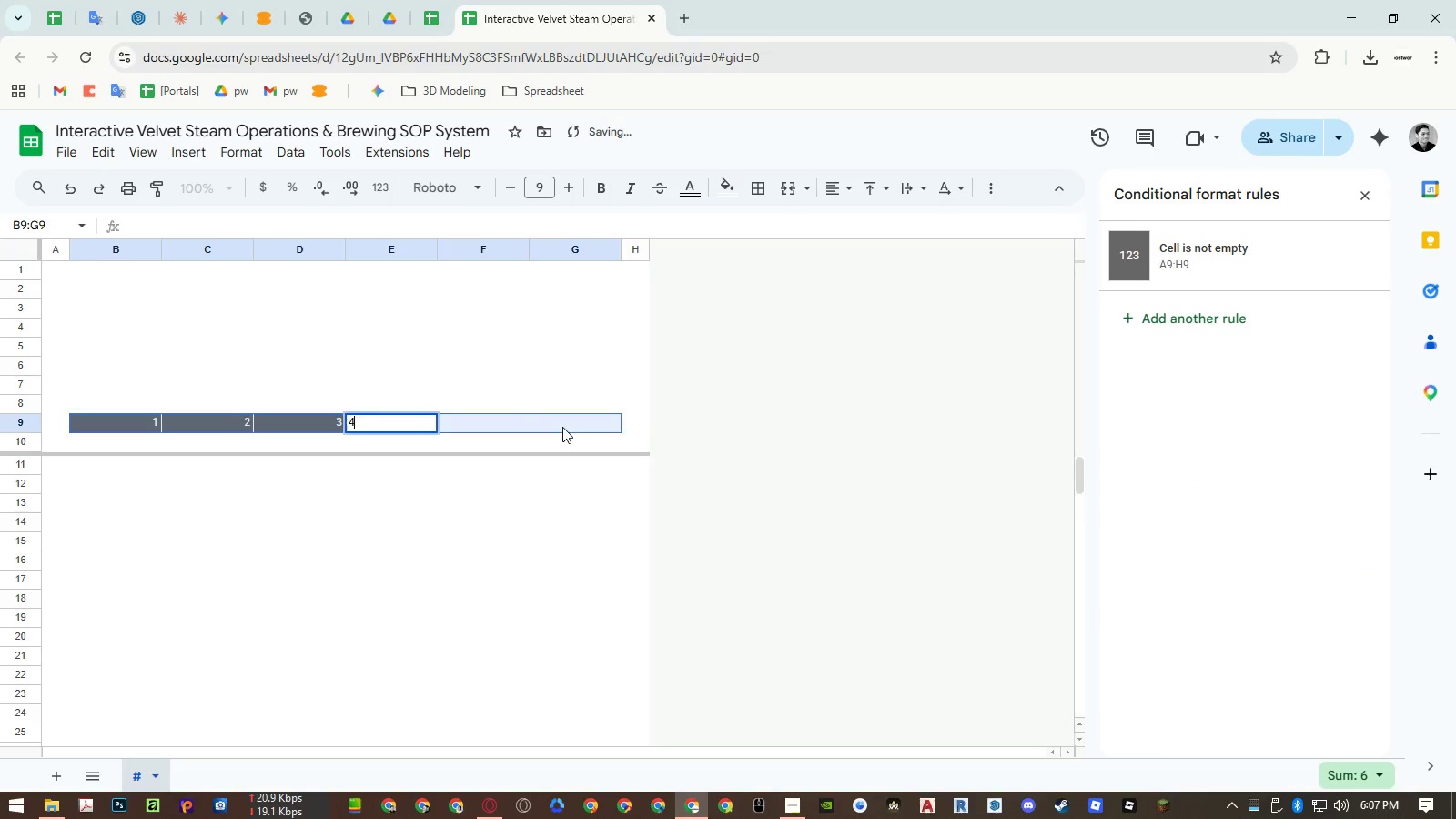 
key(NumpadEnter)
 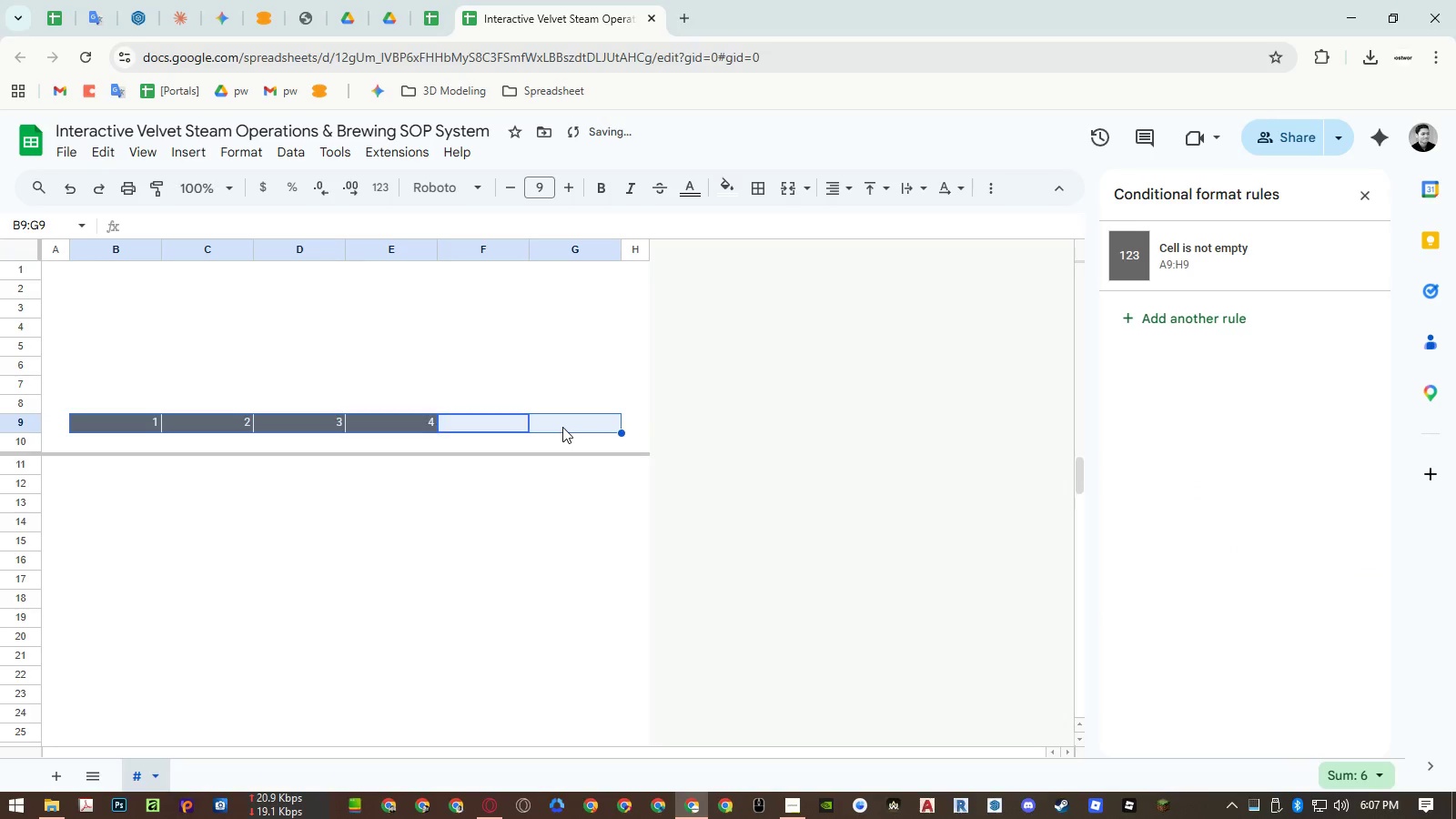 
key(Numpad5)
 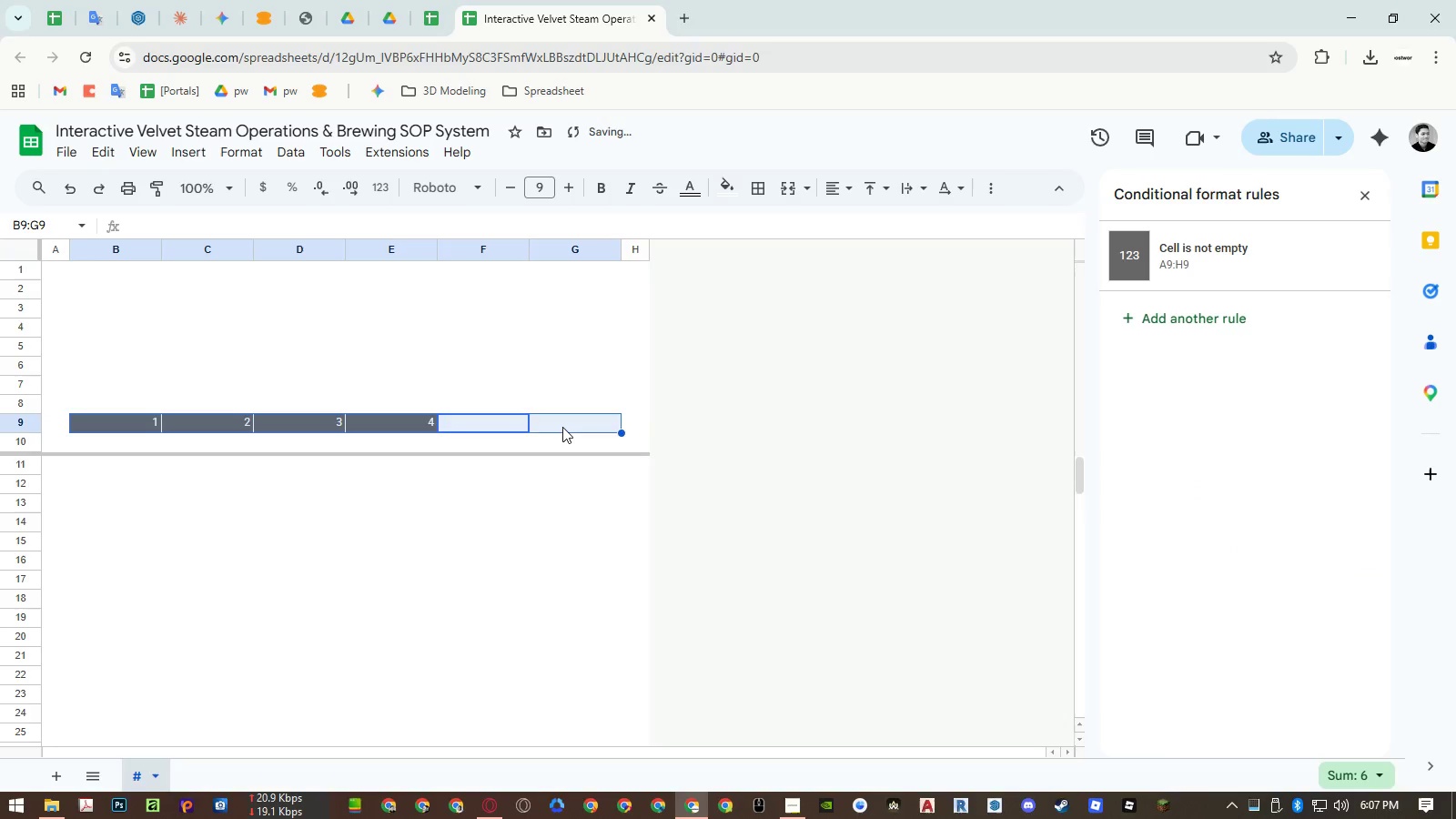 
key(NumpadEnter)
 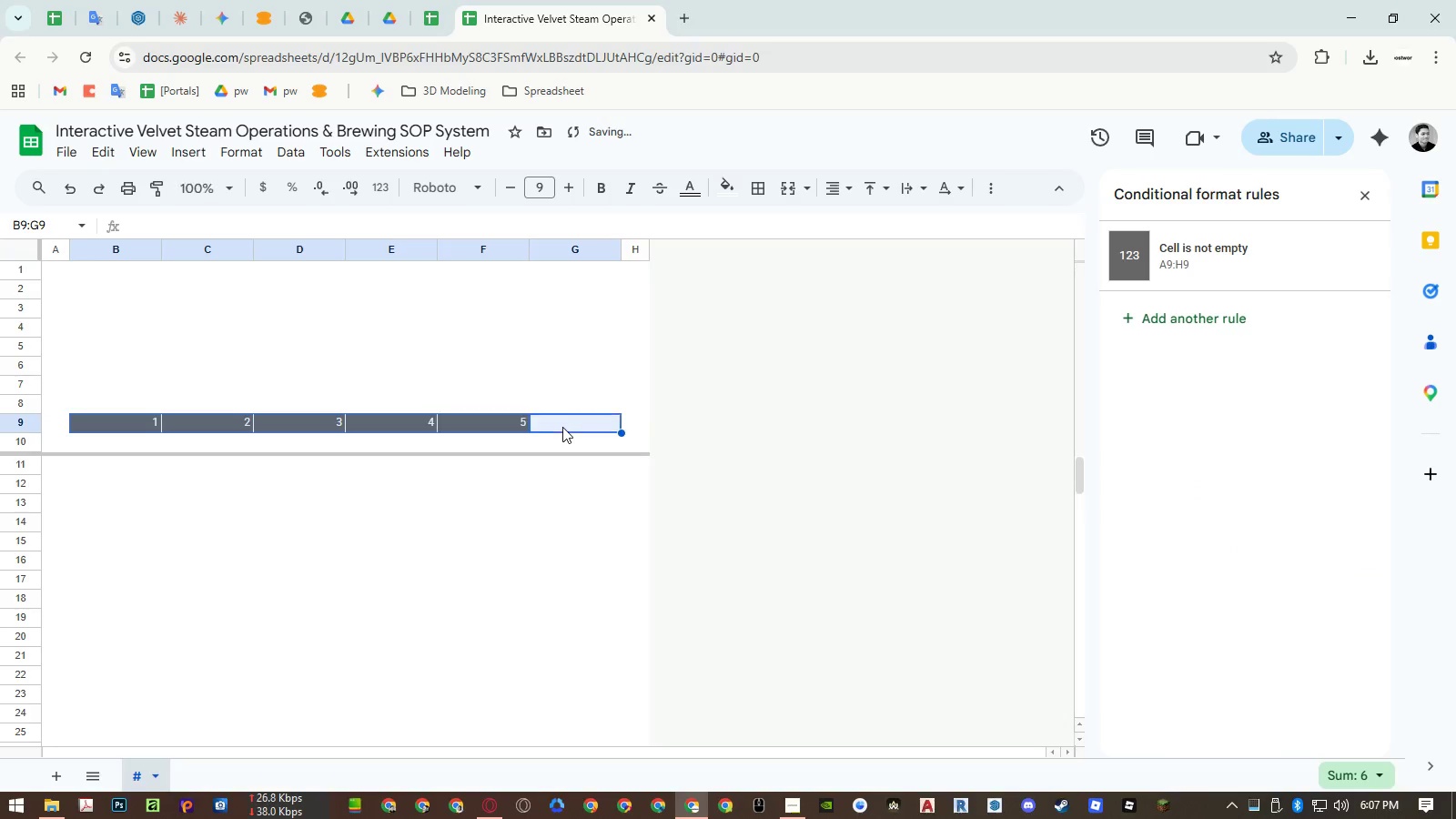 
key(Numpad6)
 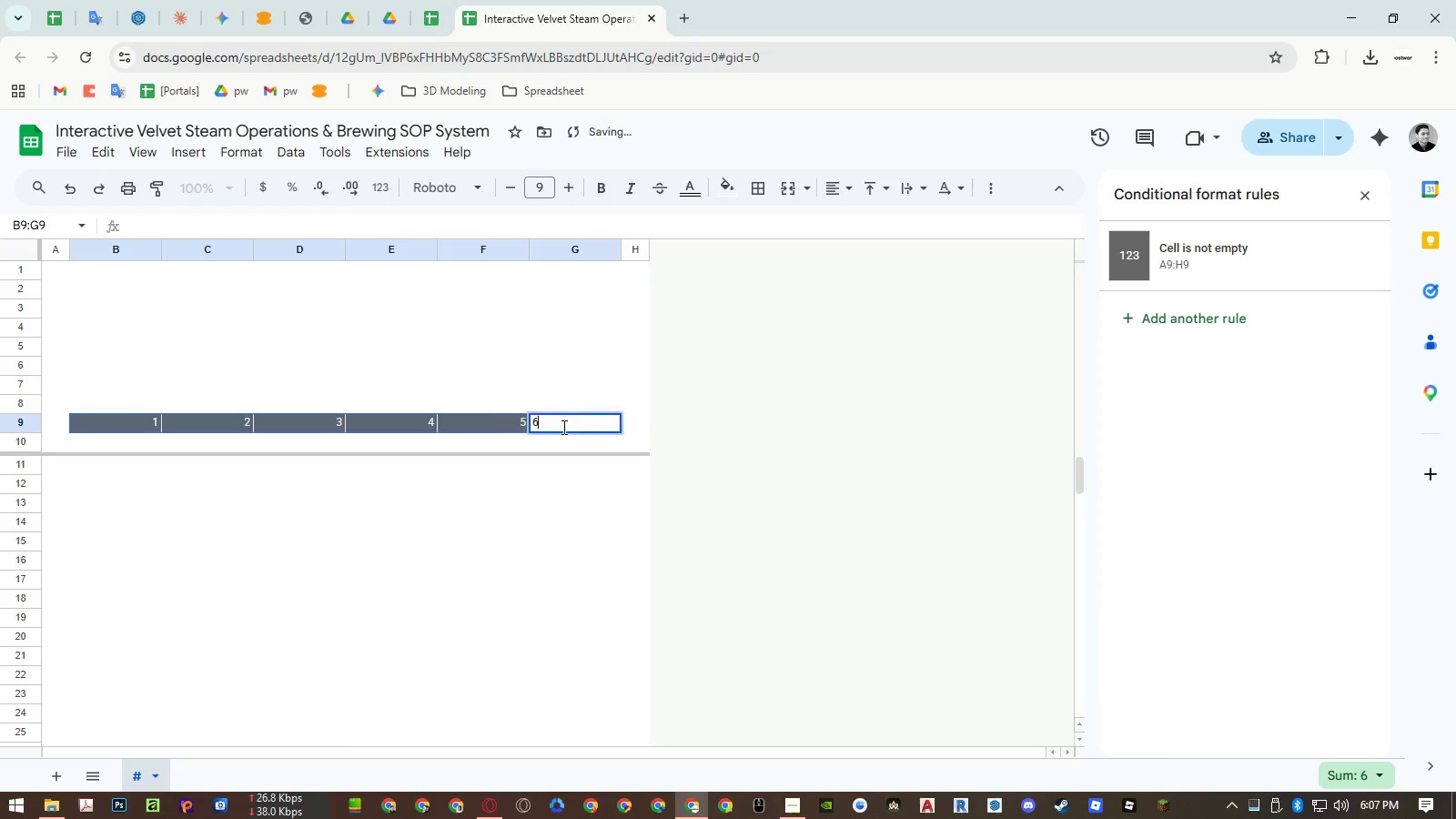 
key(NumpadEnter)
 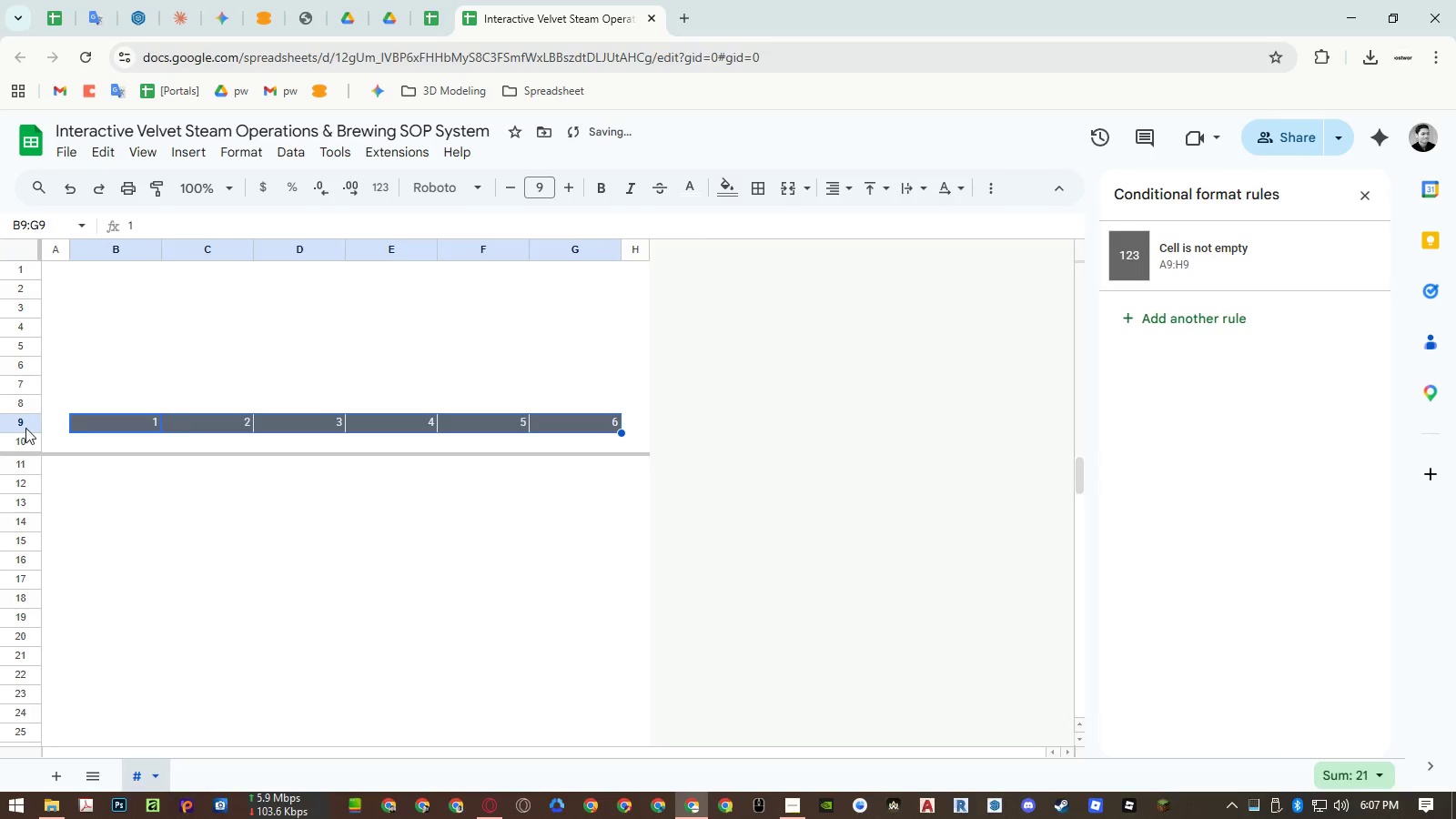 
left_click([25, 422])
 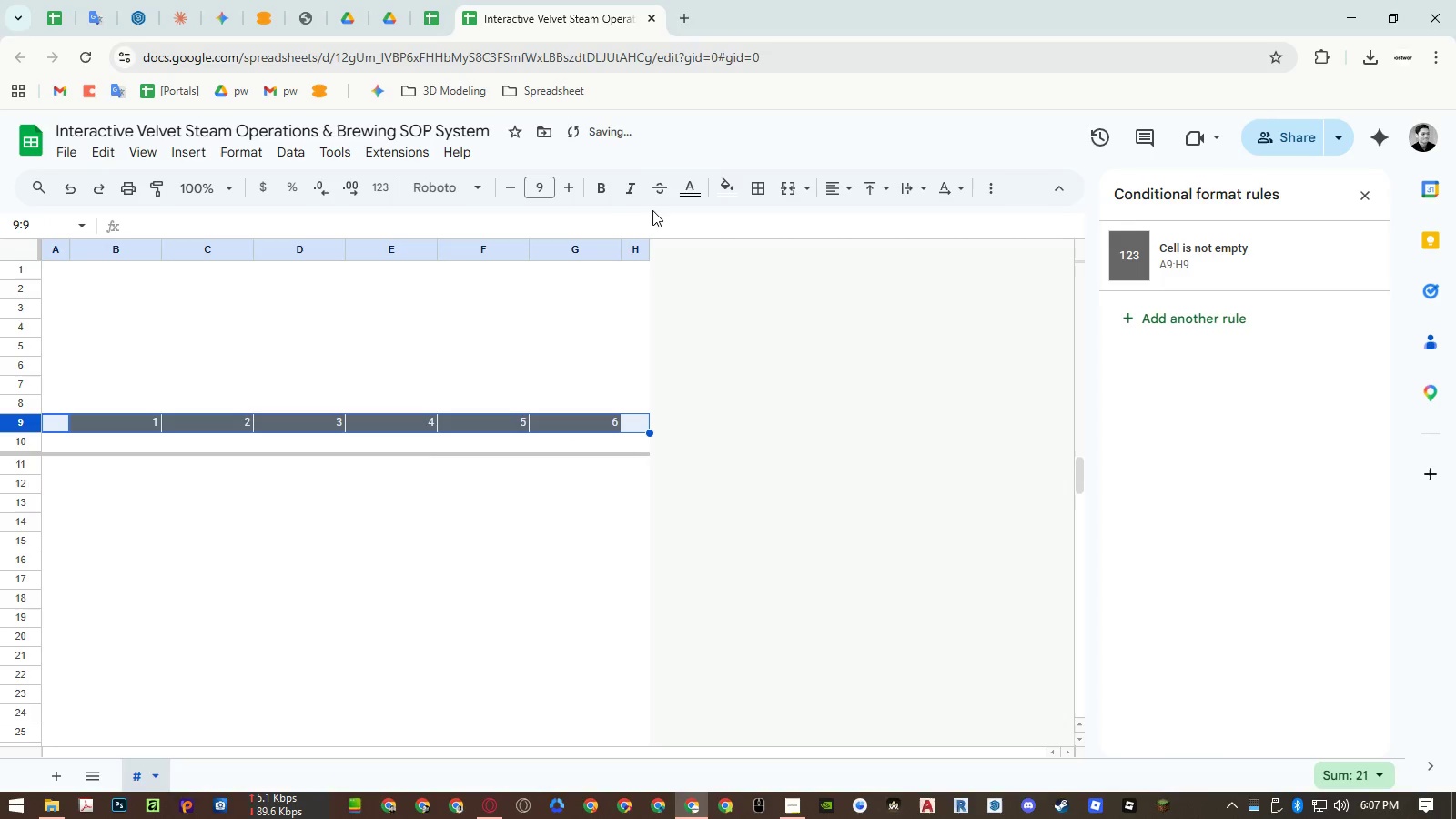 
left_click([598, 187])
 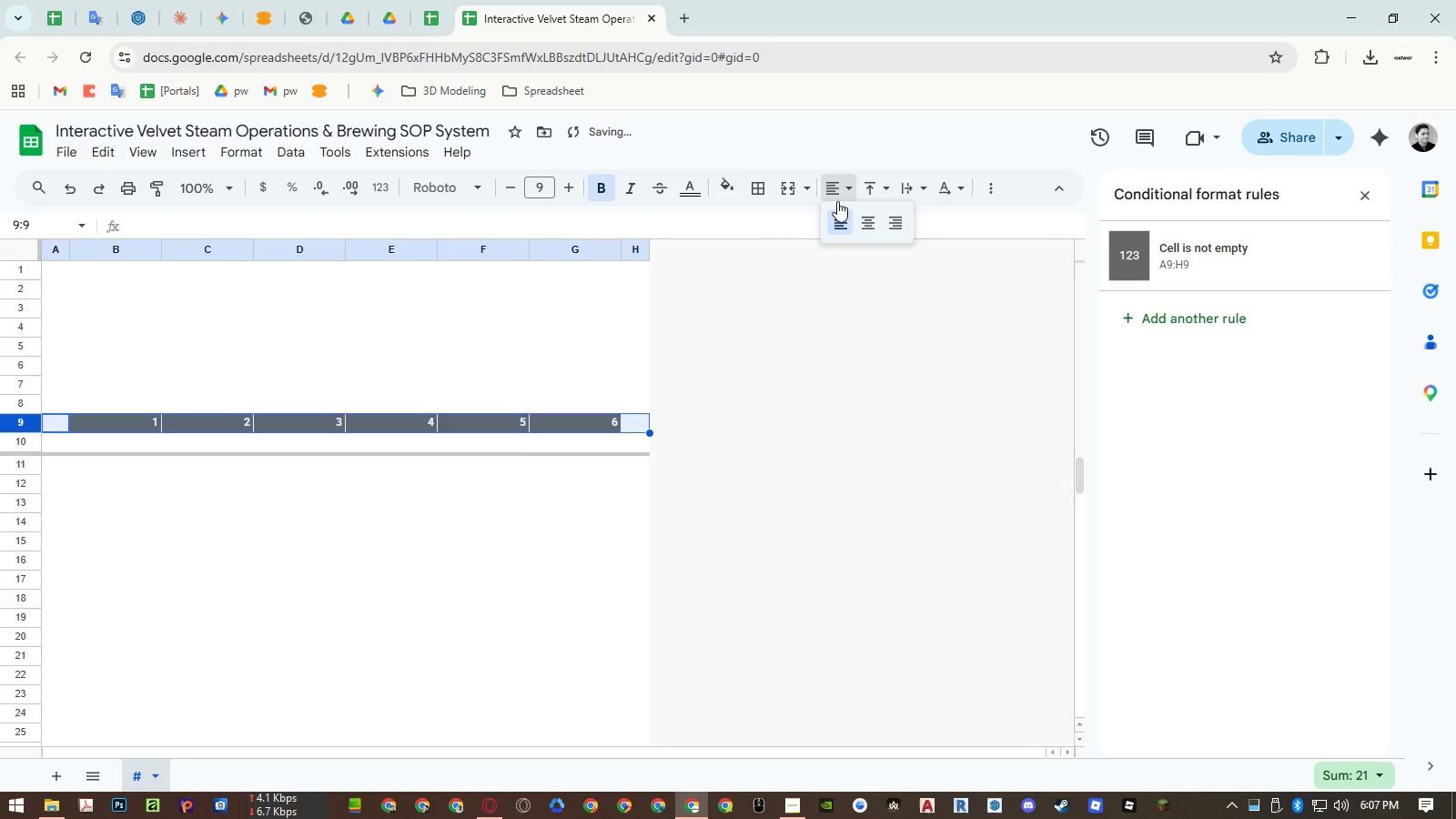 
double_click([871, 215])
 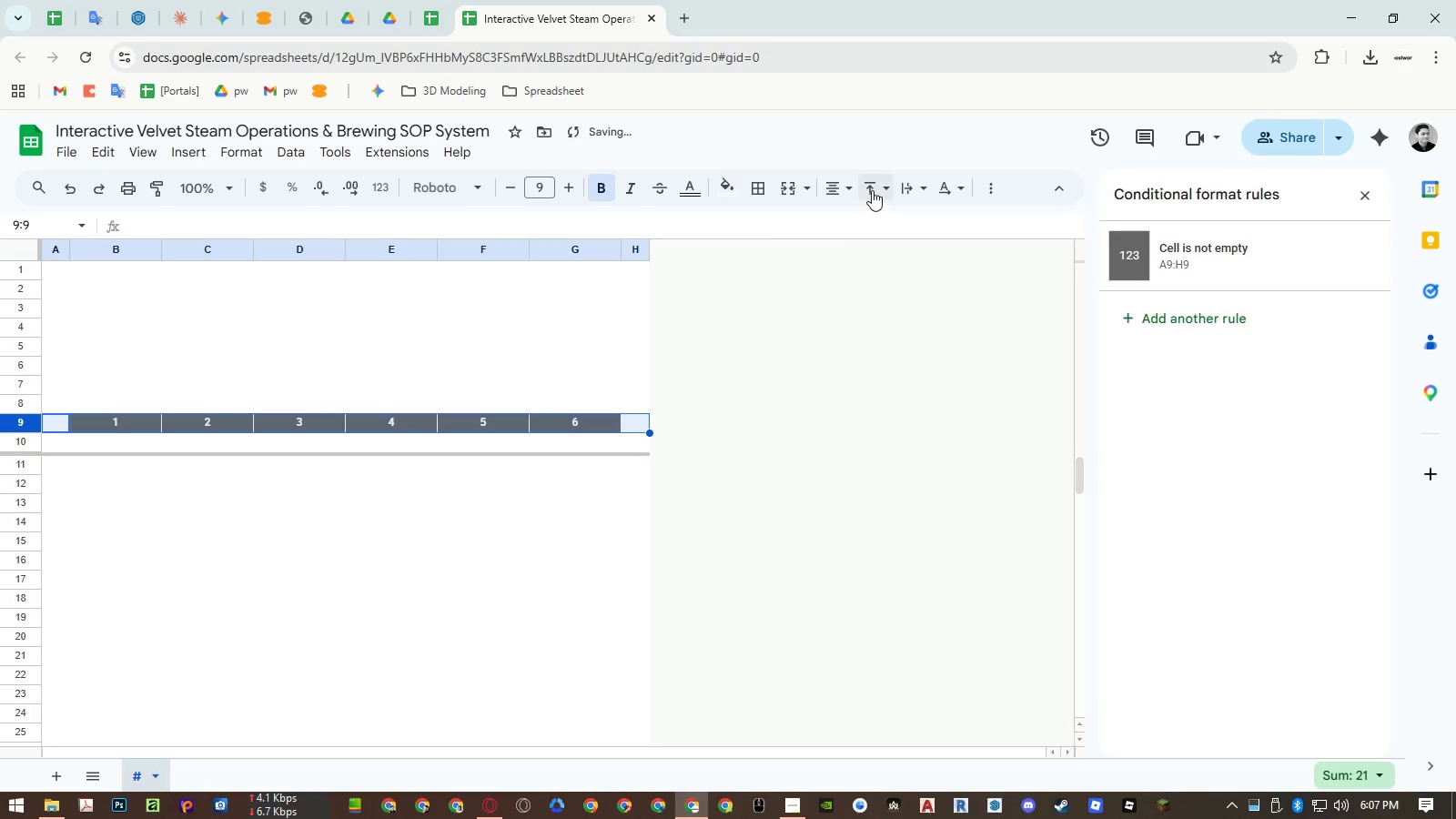 
triple_click([873, 190])
 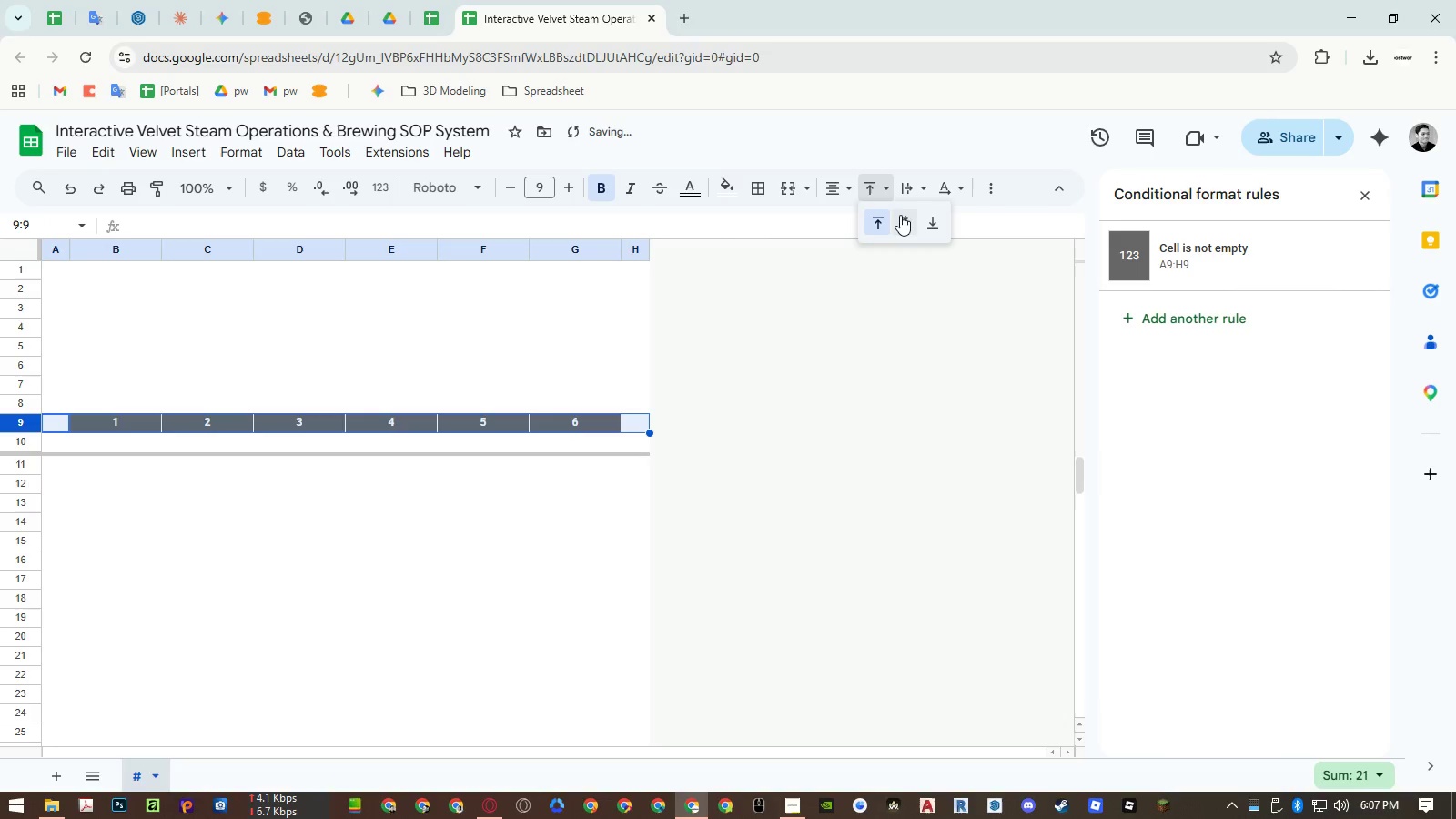 
triple_click([904, 218])
 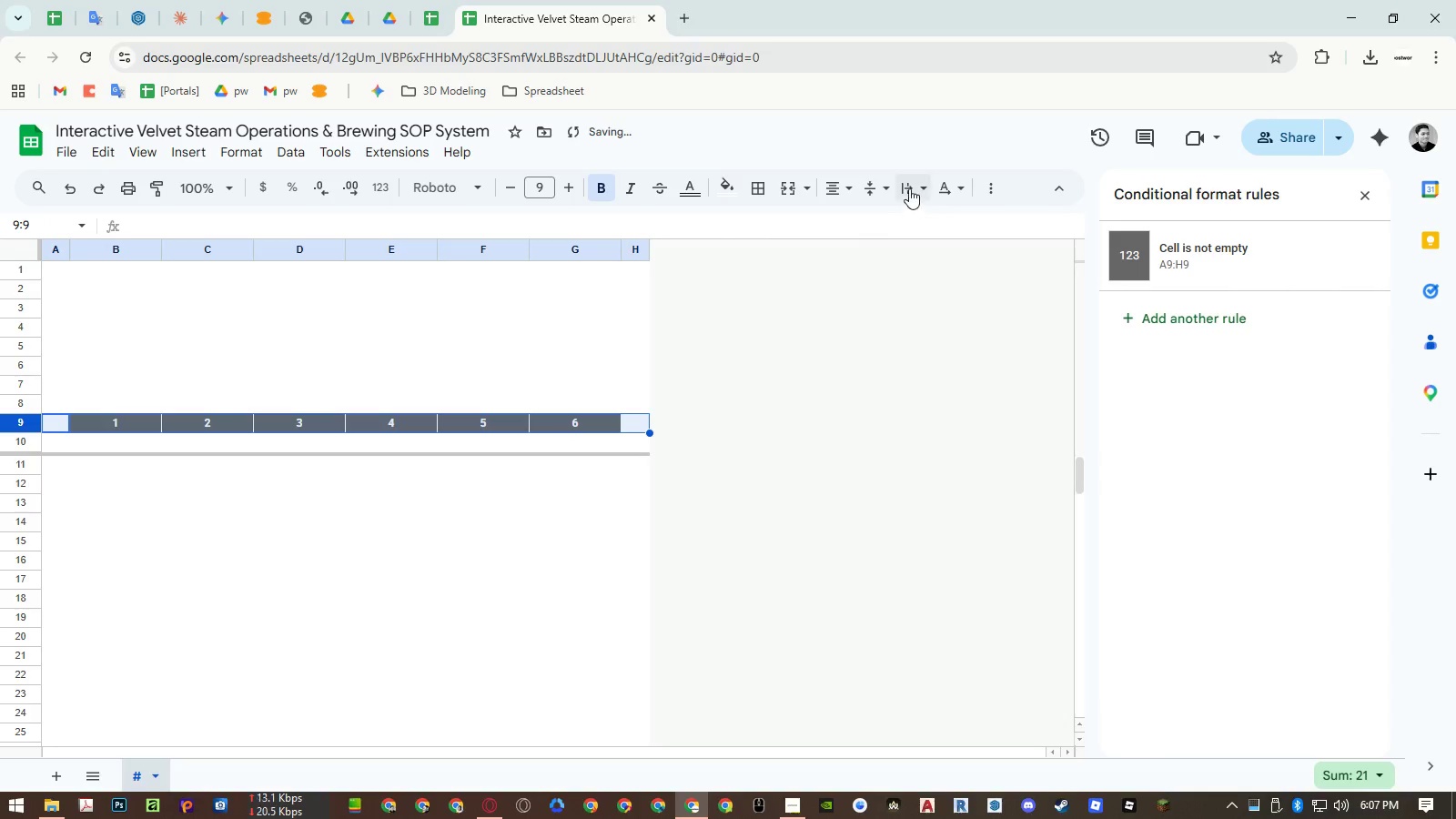 
triple_click([911, 186])
 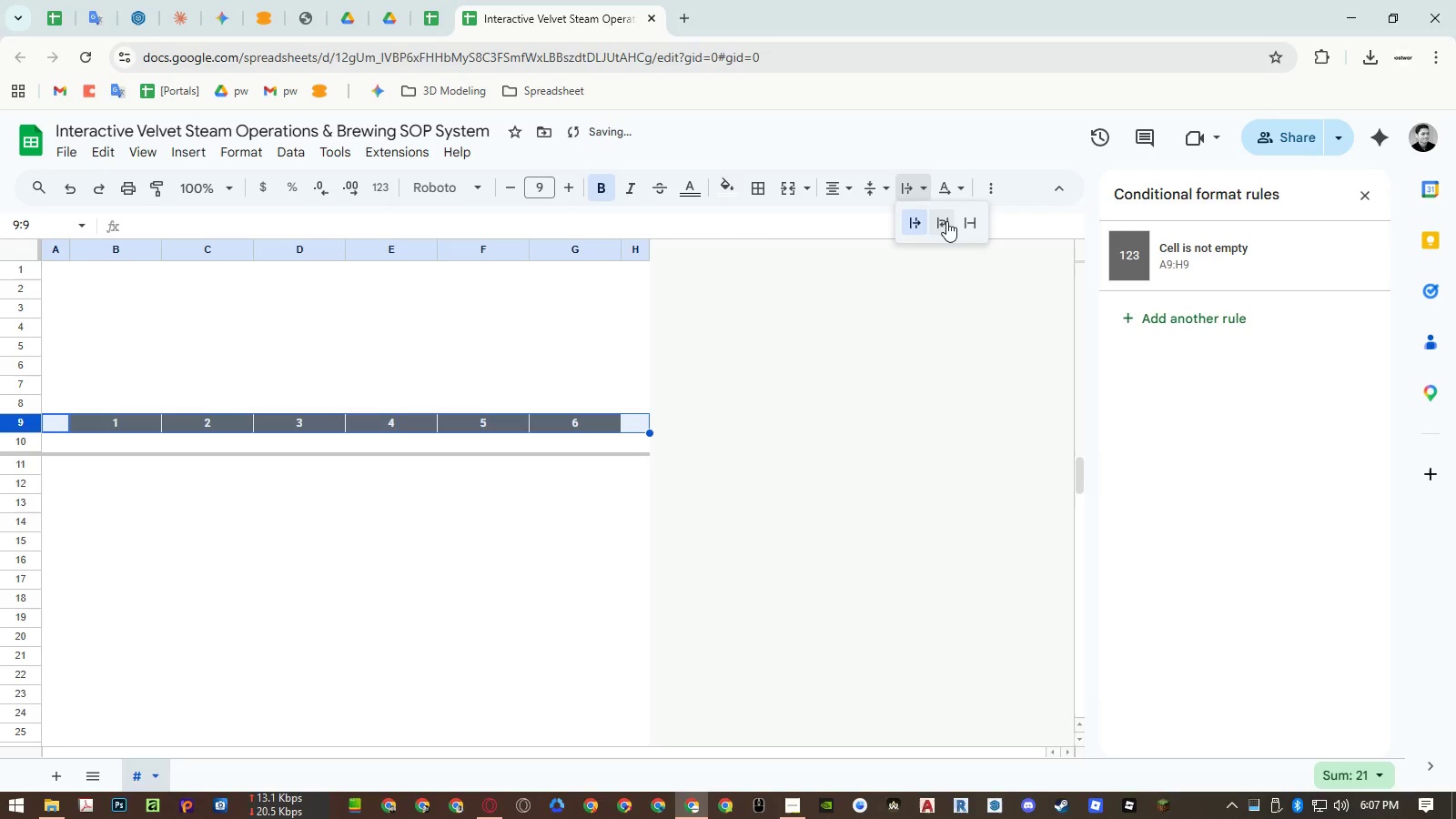 
triple_click([946, 221])
 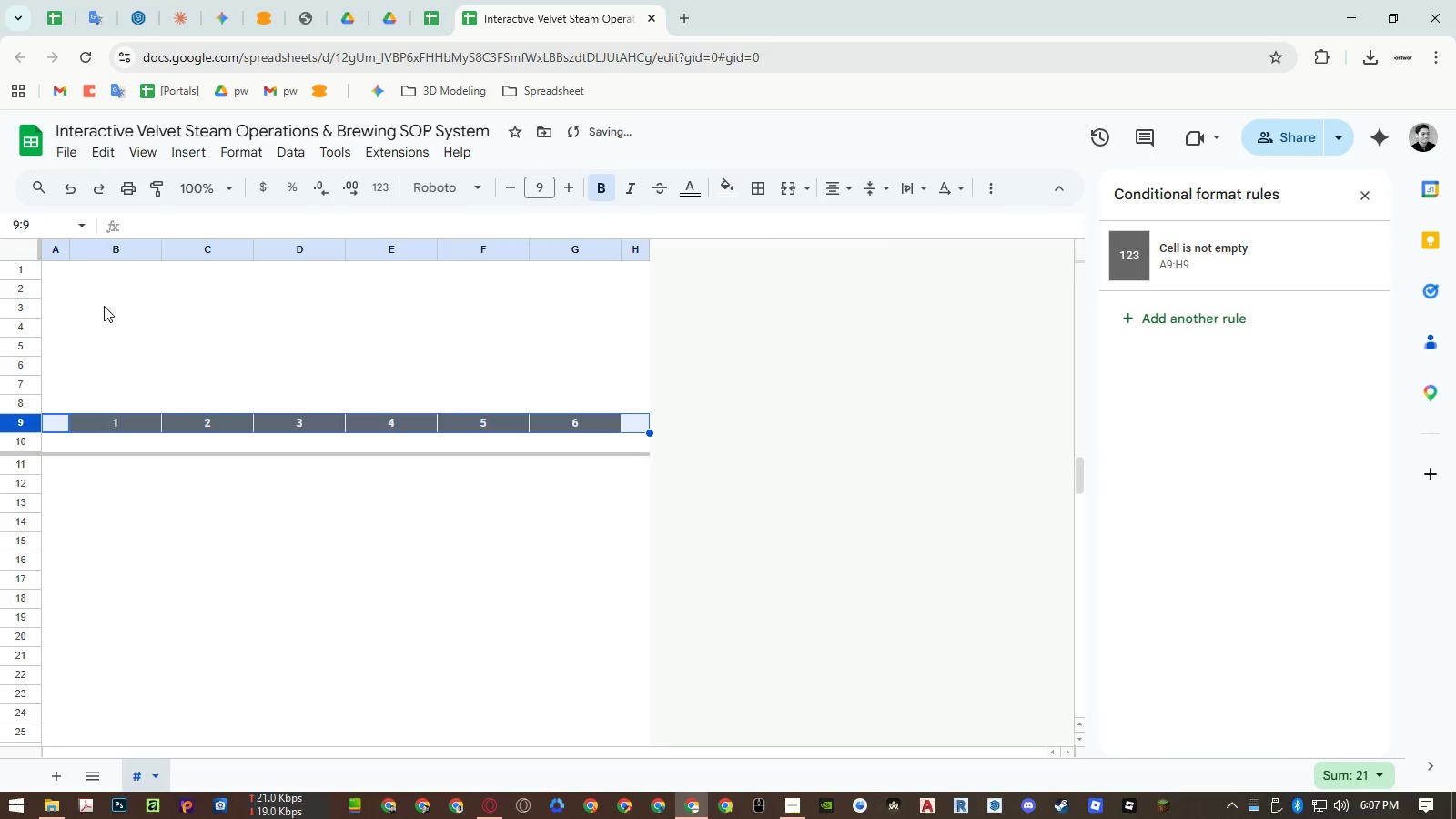 
left_click([104, 295])
 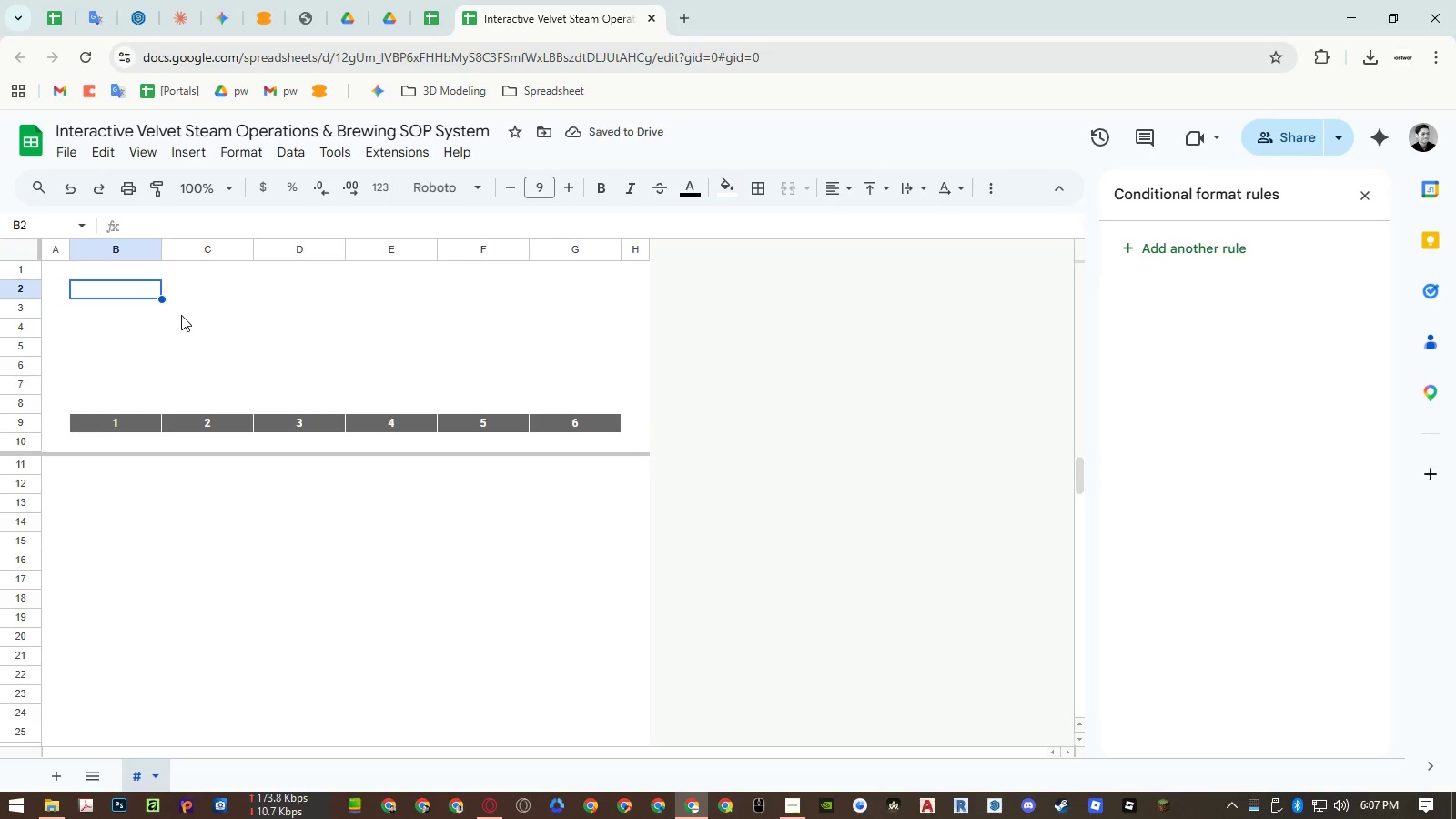 
type([TITLE])
 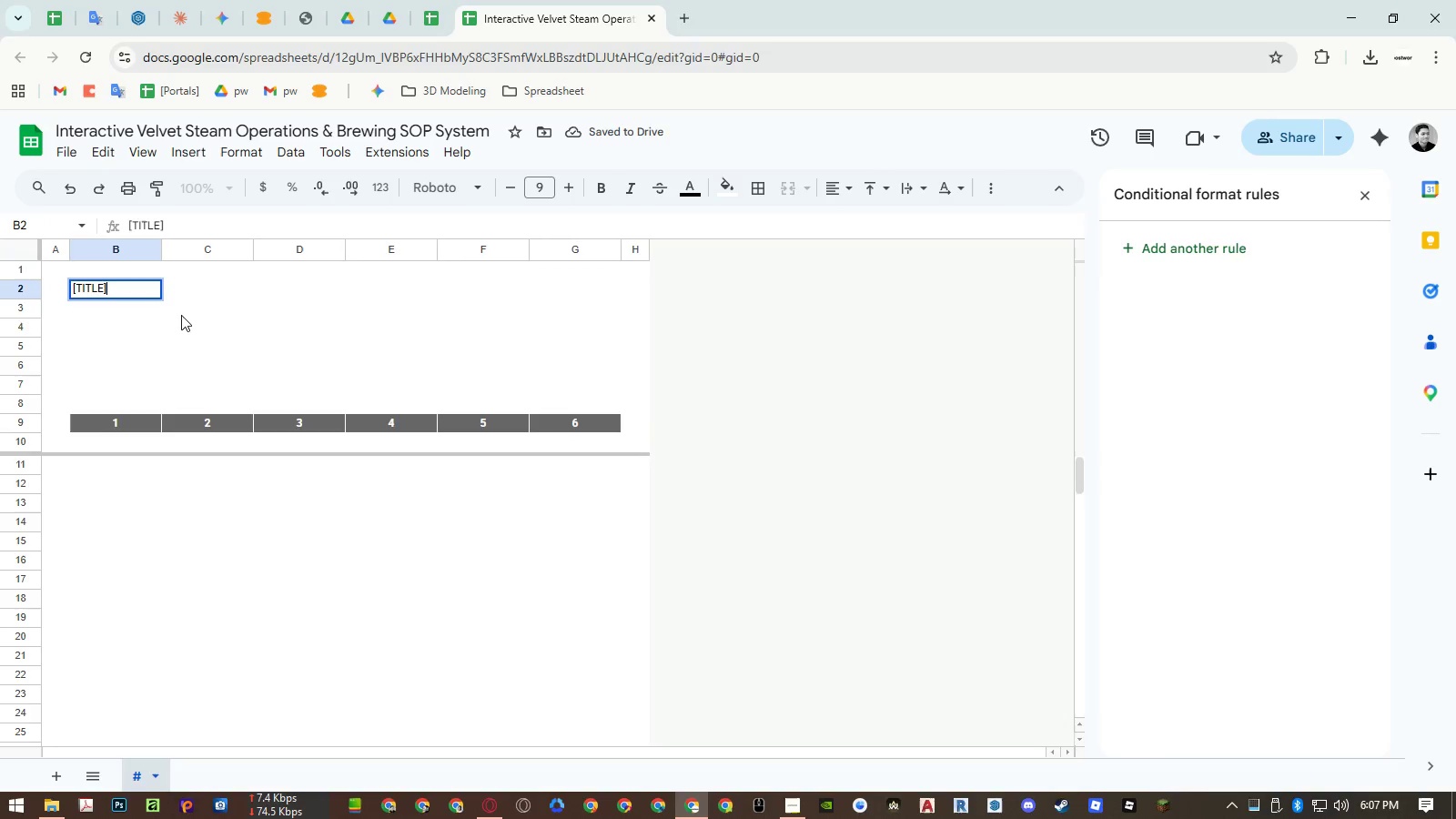 
key(Enter)
 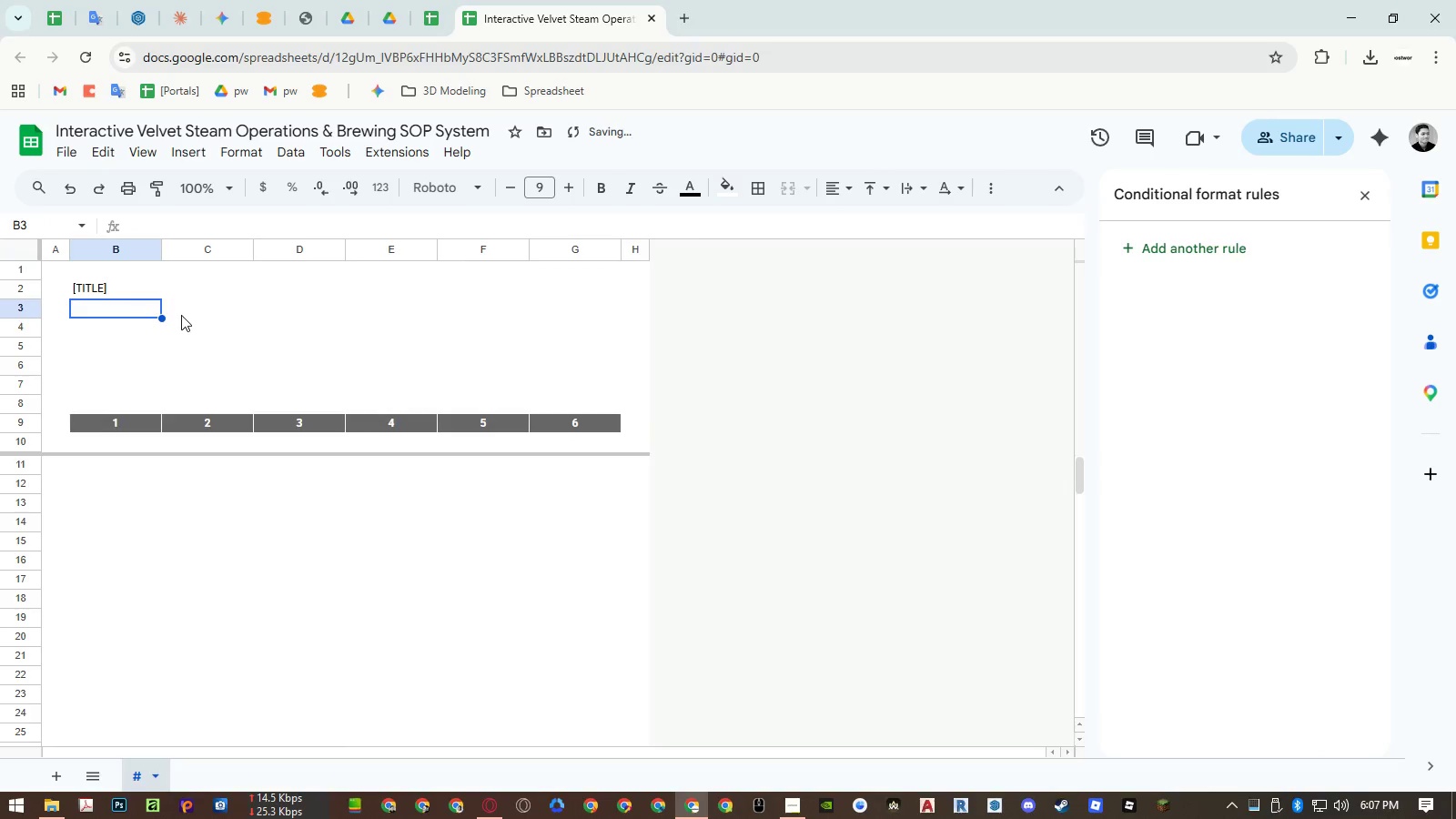 
type([SUBTITLE])
 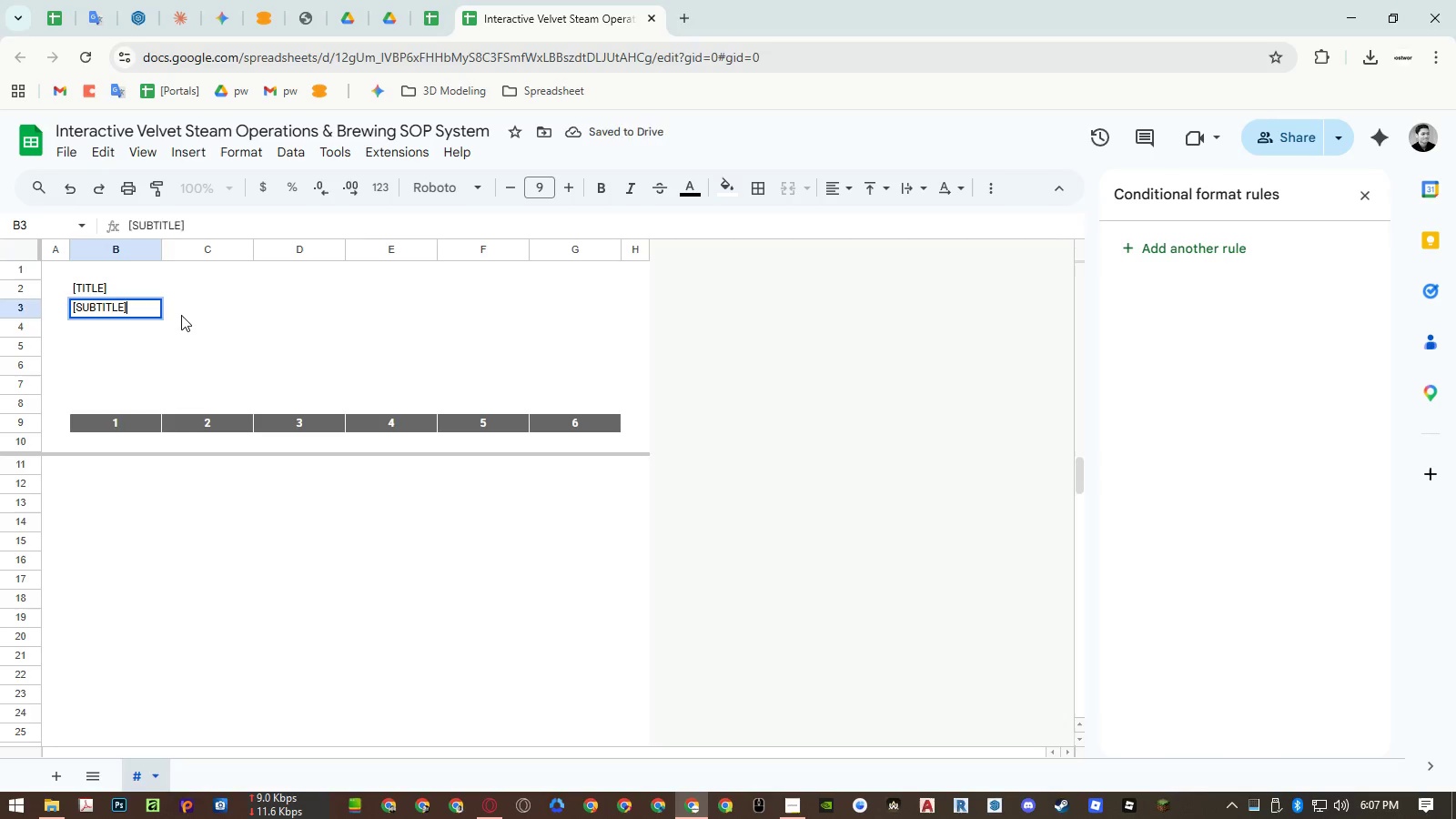 
key(Enter)
 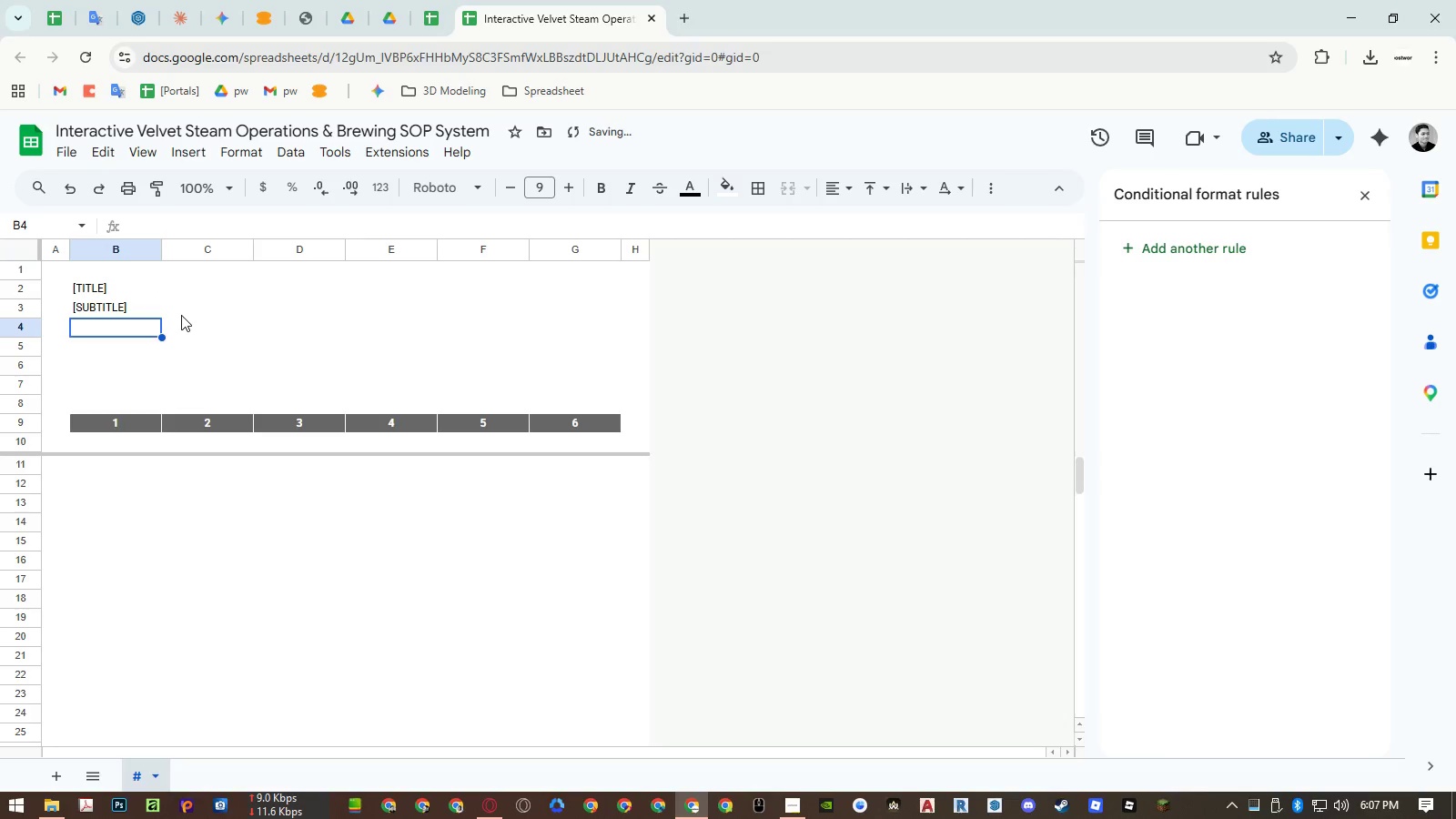 
key(CapsLock)
 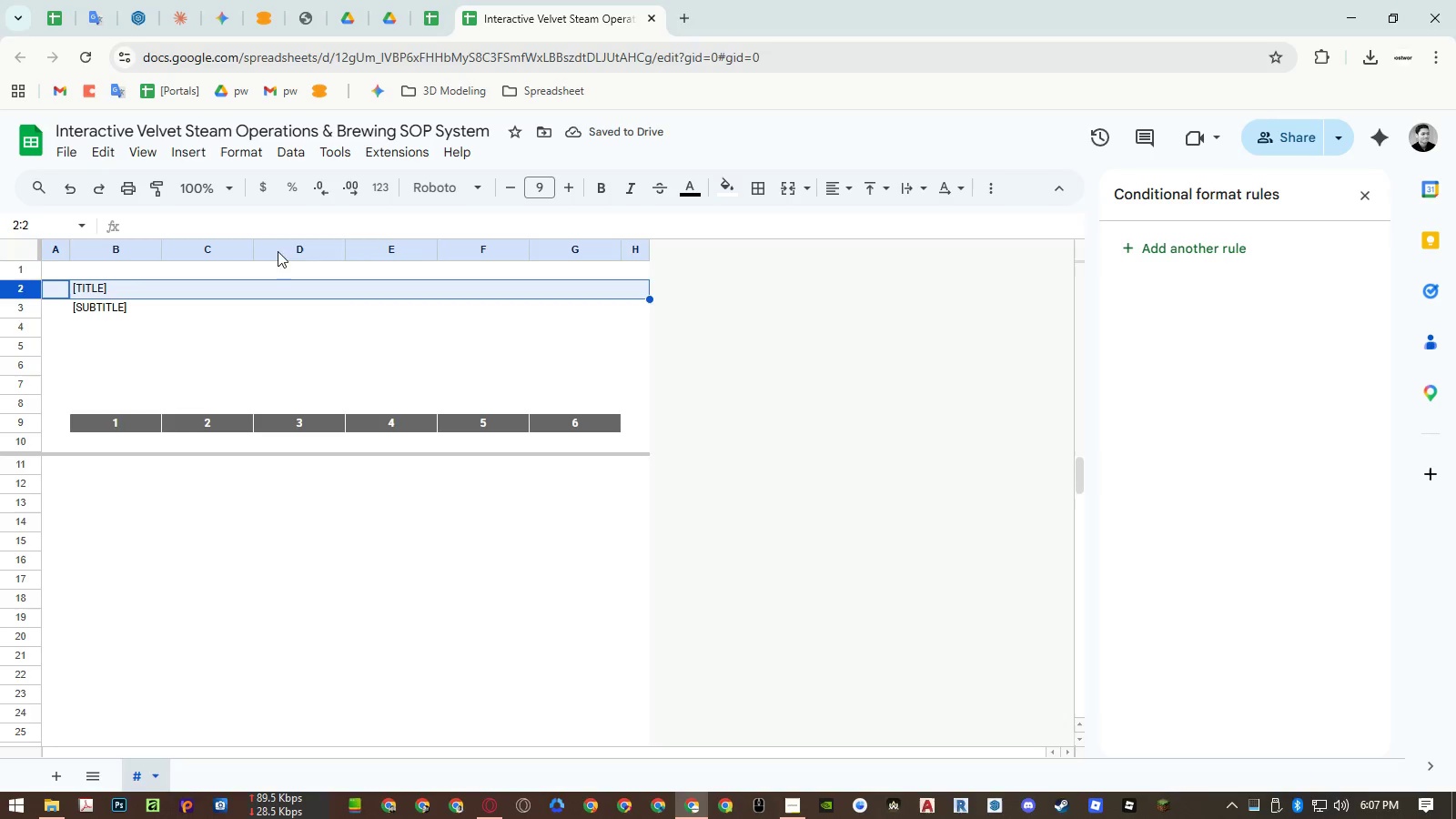 
left_click([597, 182])
 